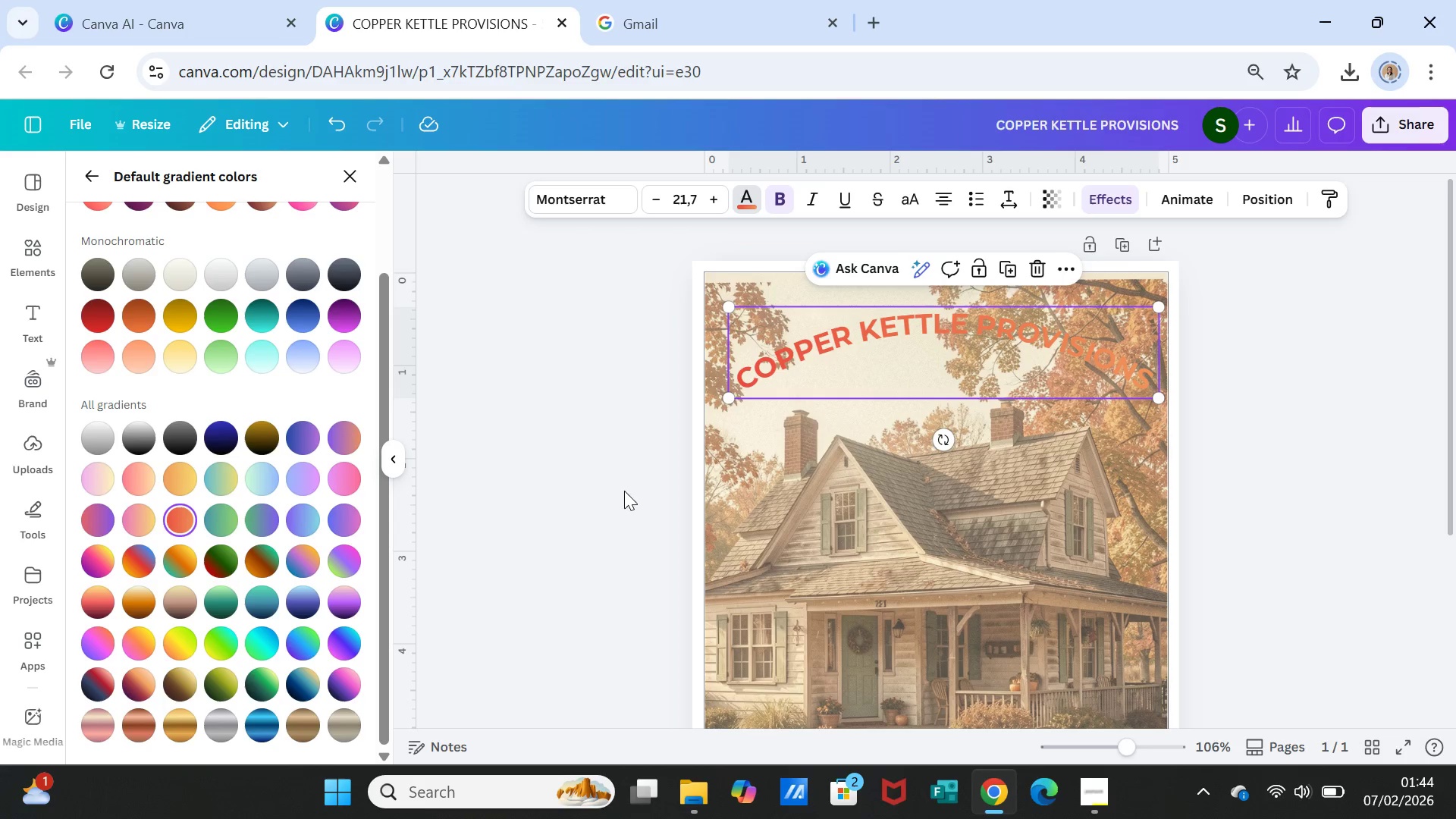 
wait(8.95)
 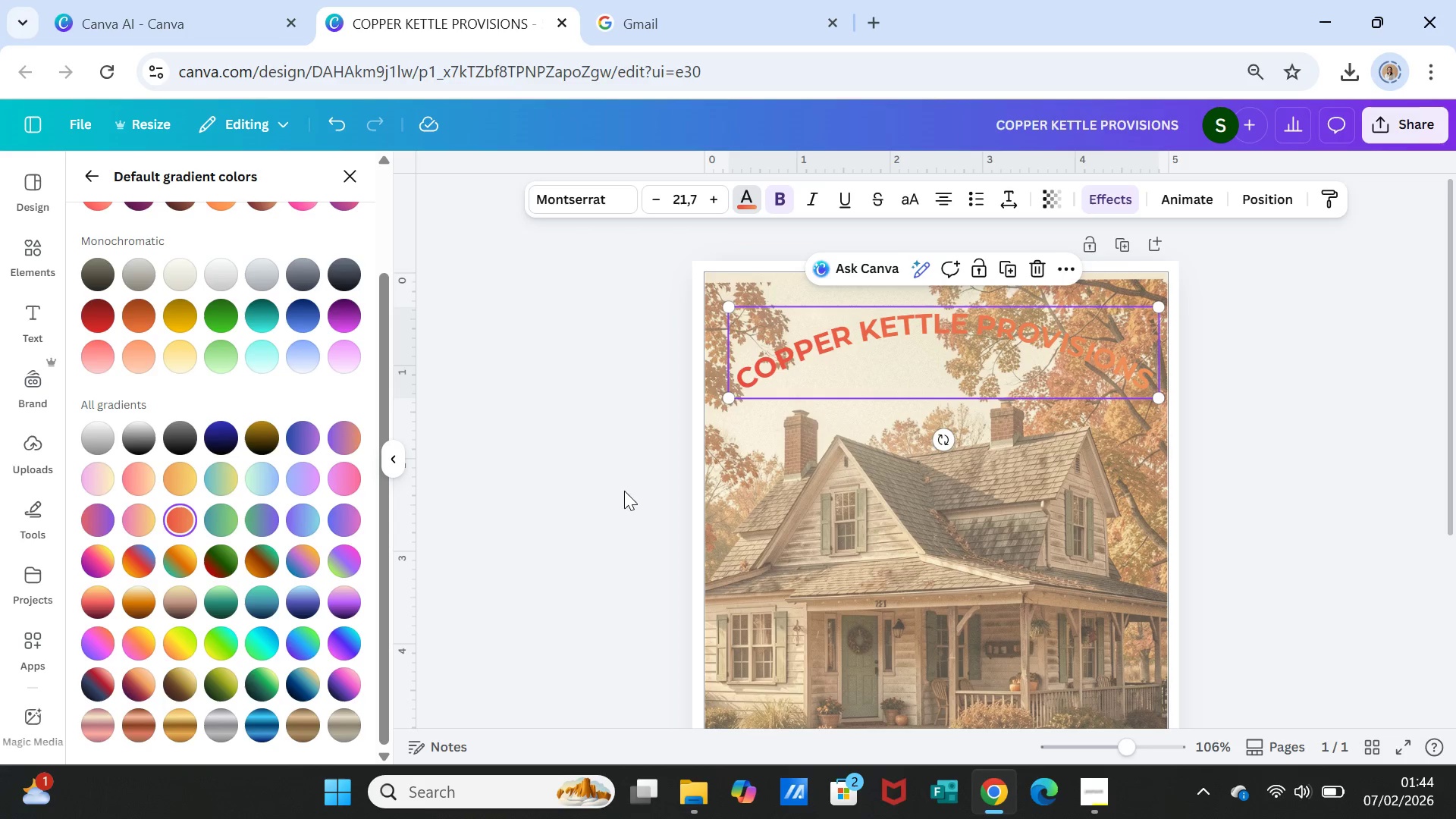 
scroll: coordinate [284, 586], scroll_direction: up, amount: 2.0
 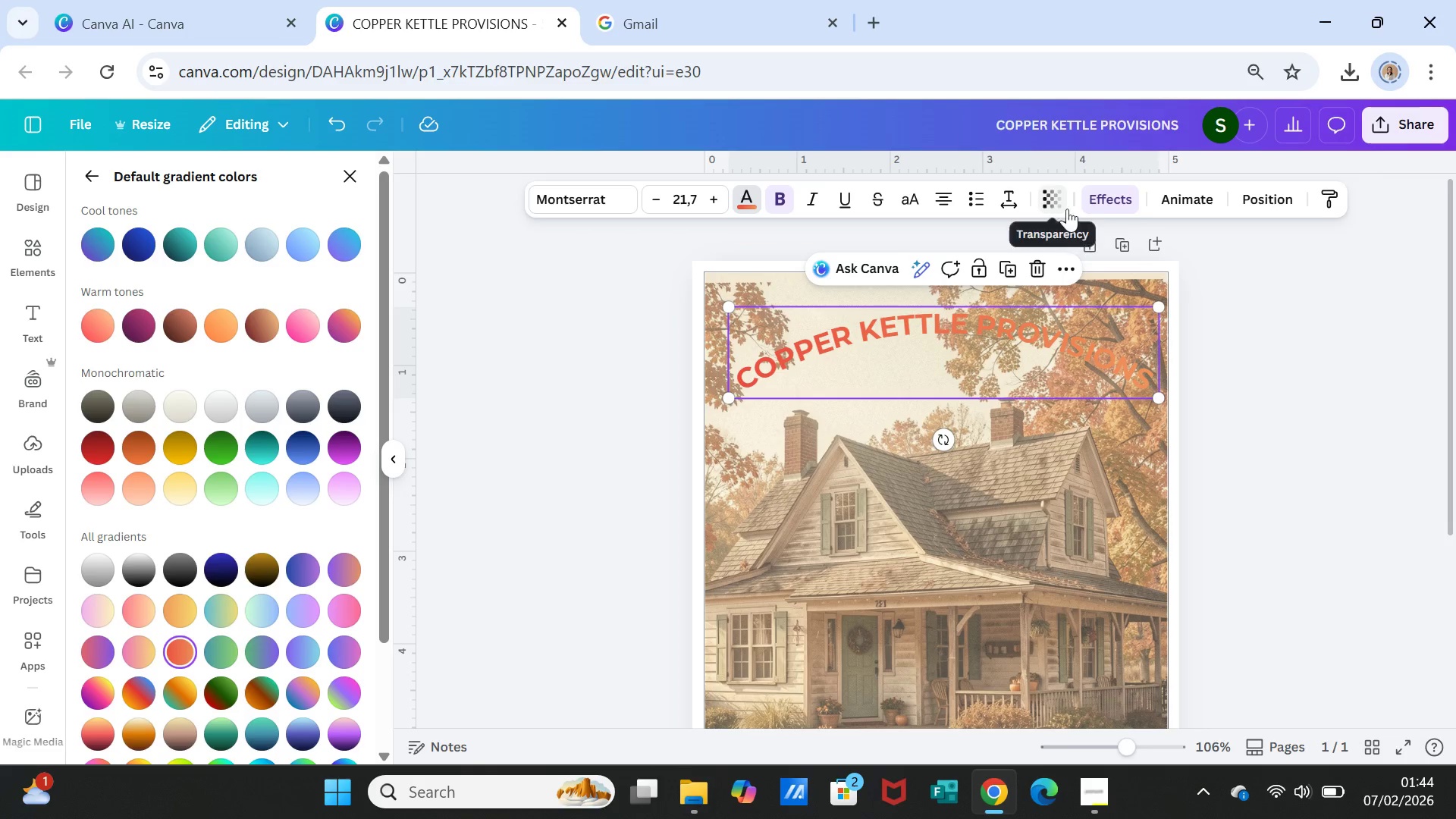 
mouse_move([1144, 199])
 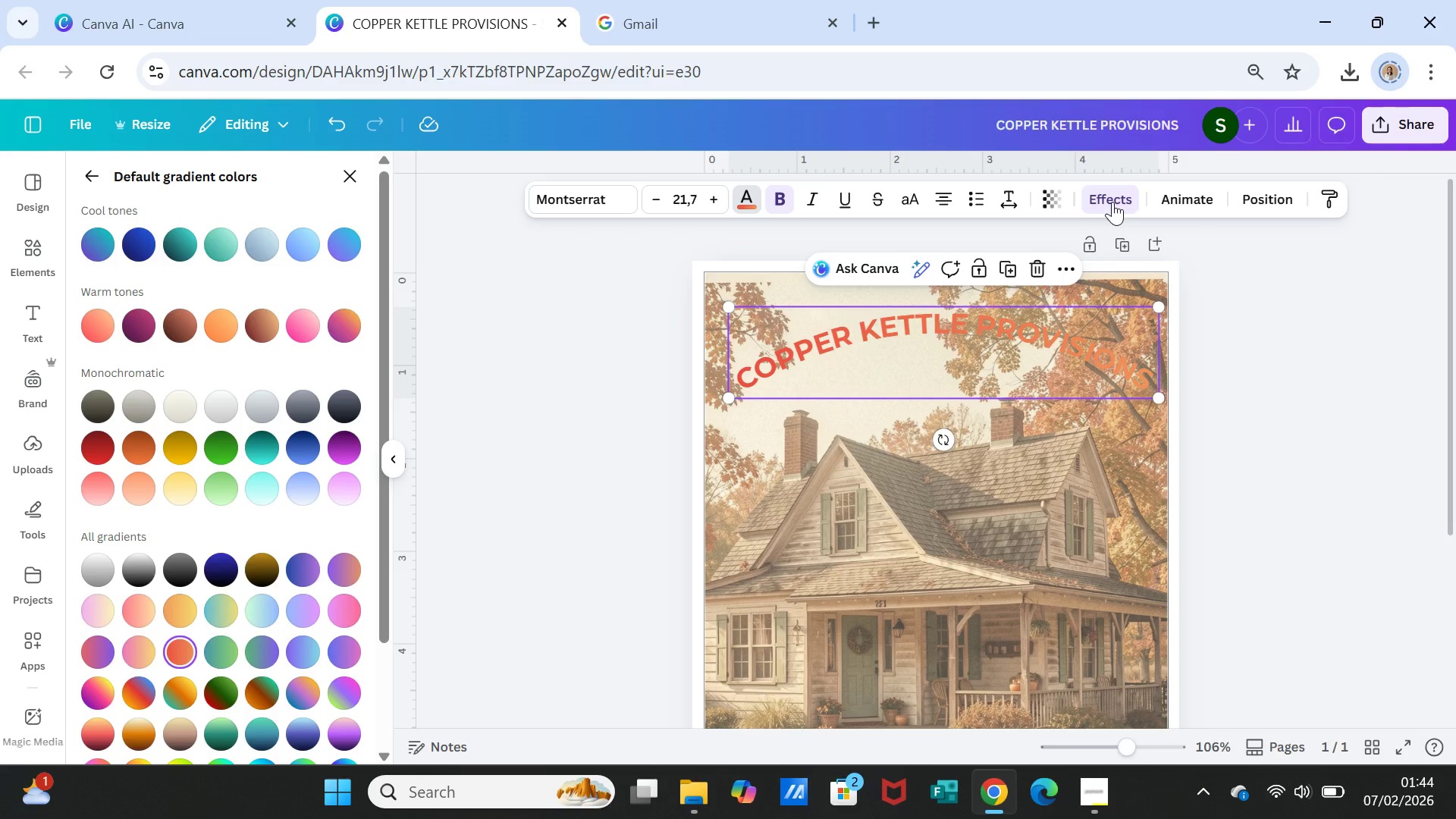 
left_click([1112, 202])
 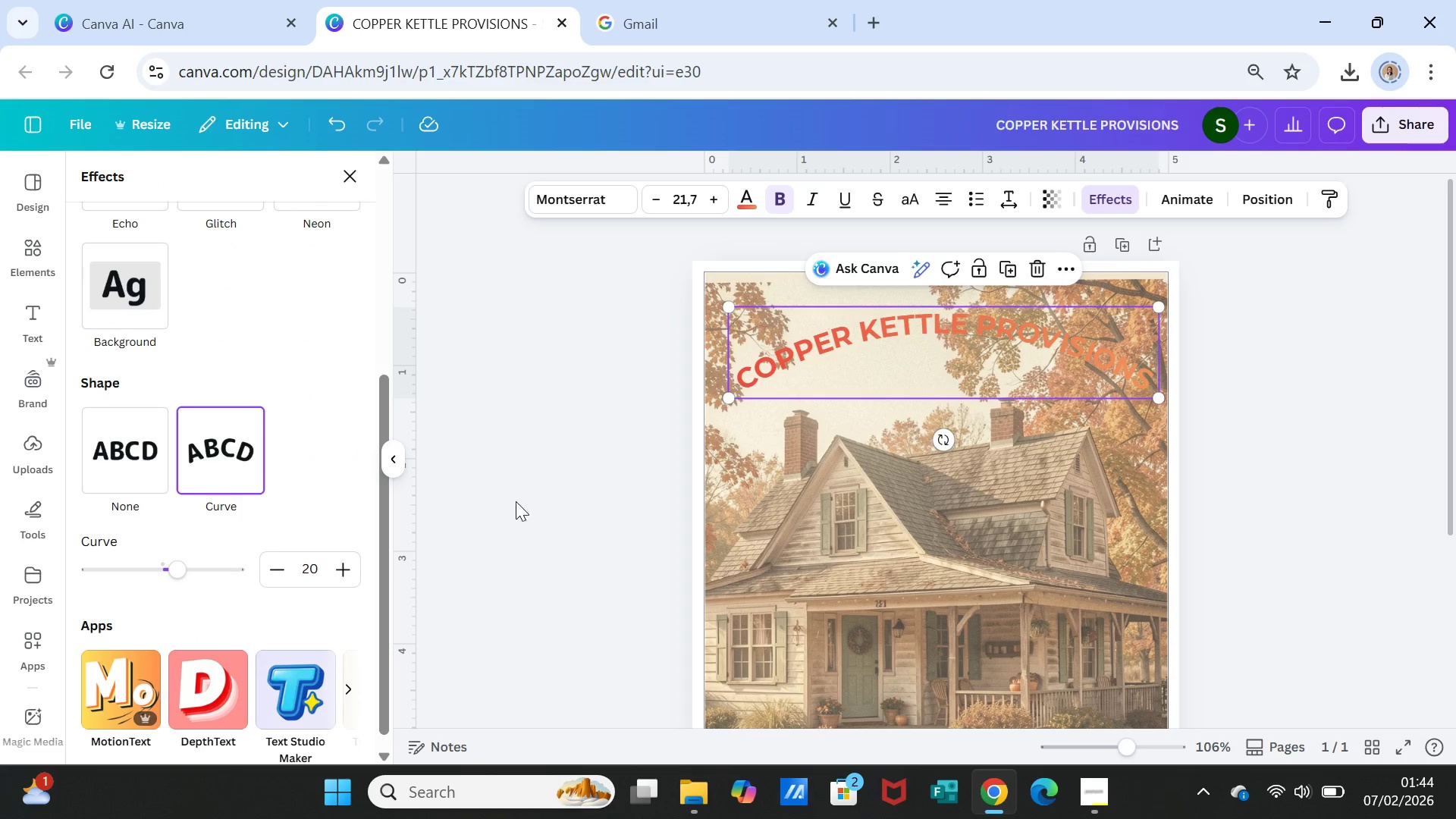 
scroll: coordinate [229, 386], scroll_direction: up, amount: 4.0
 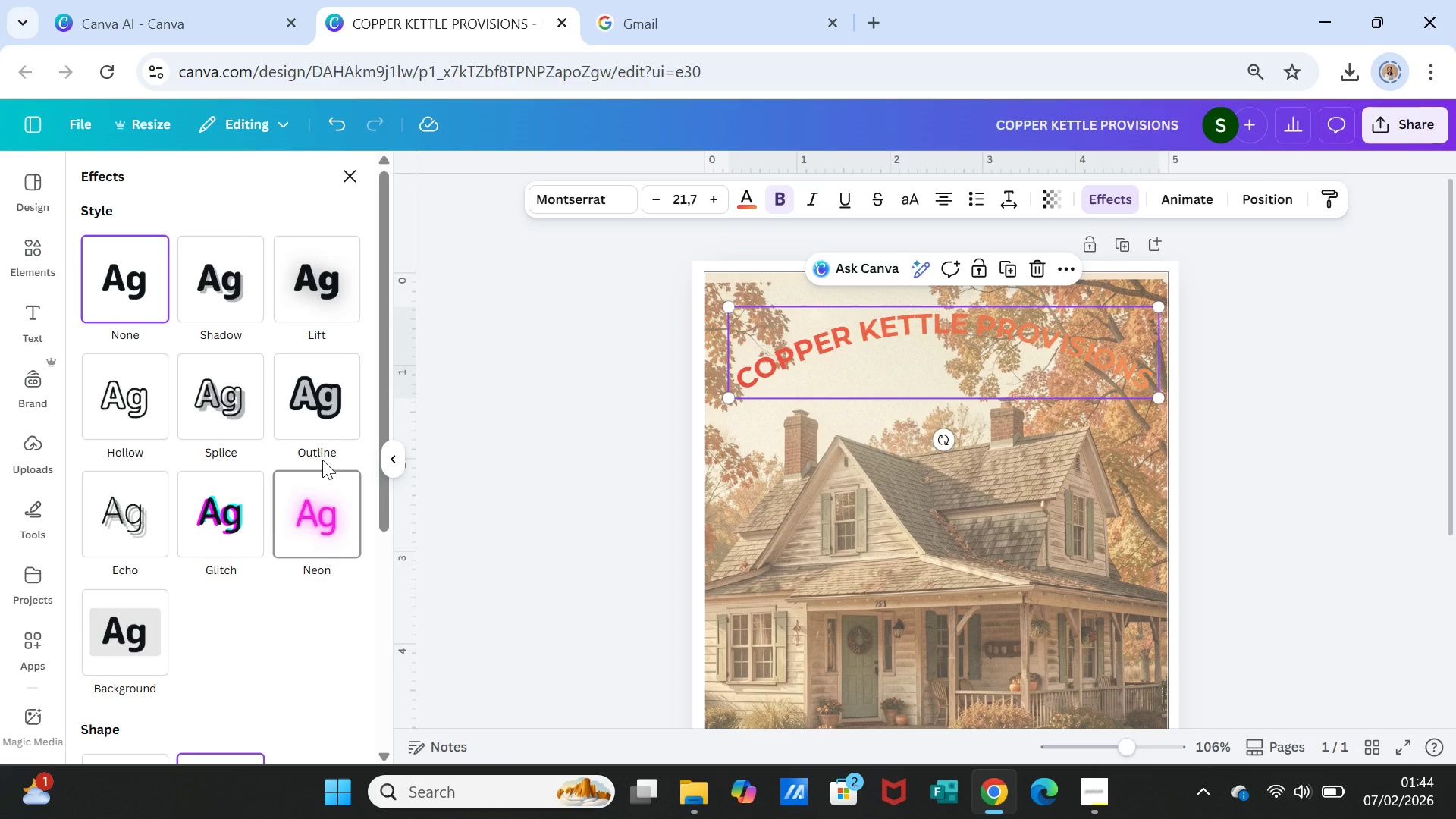 
left_click([314, 398])
 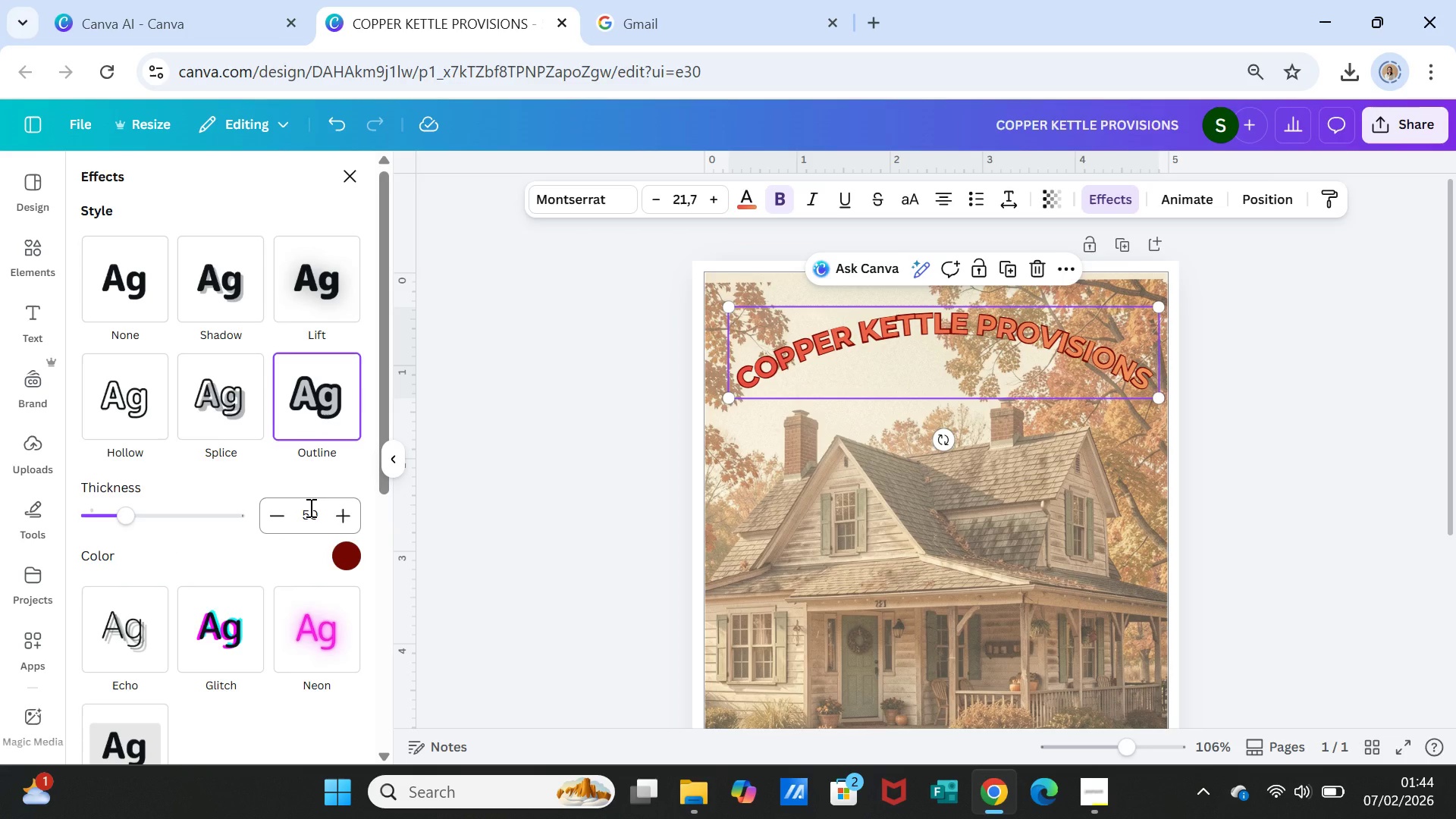 
wait(9.58)
 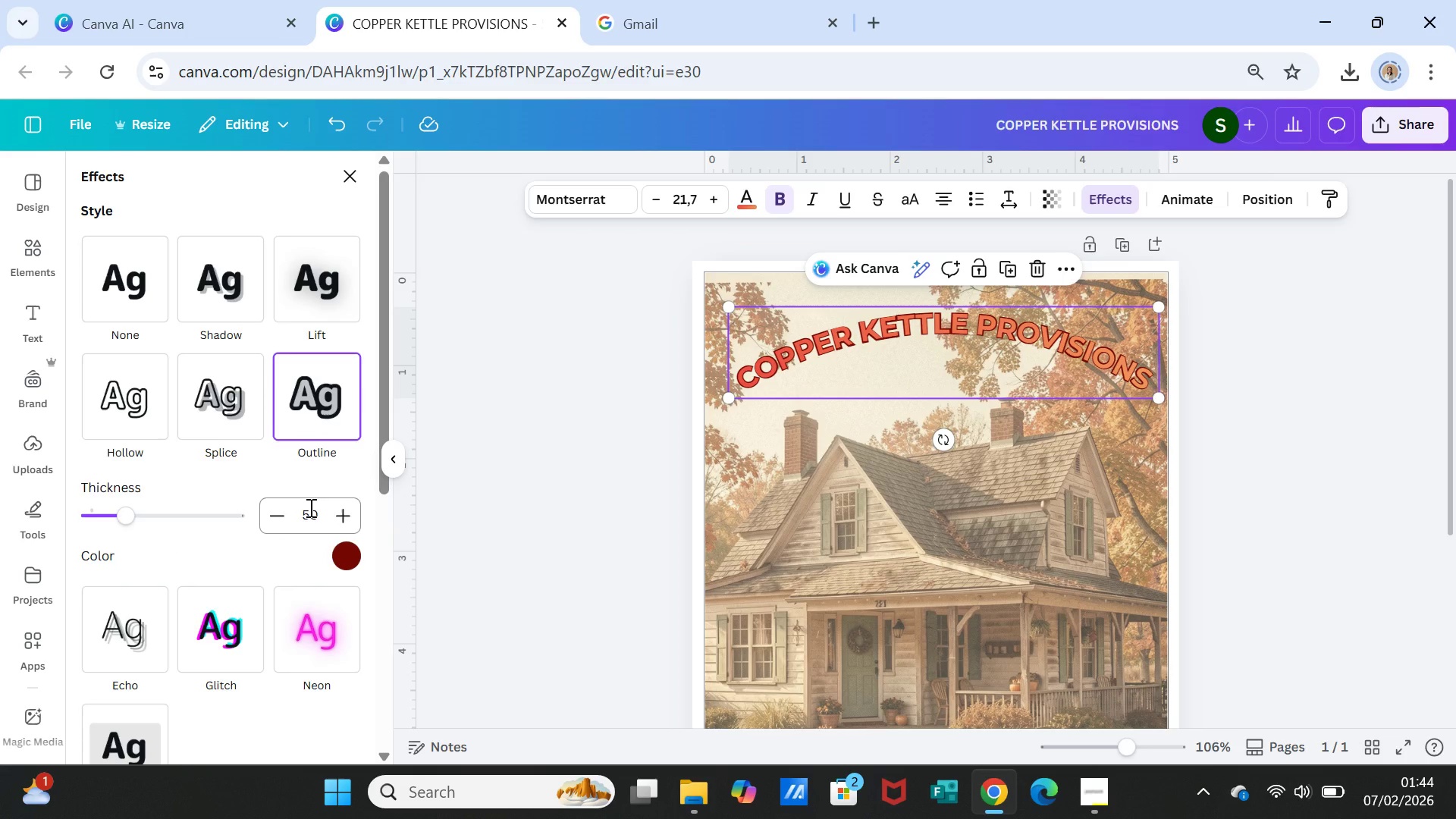 
left_click([348, 549])
 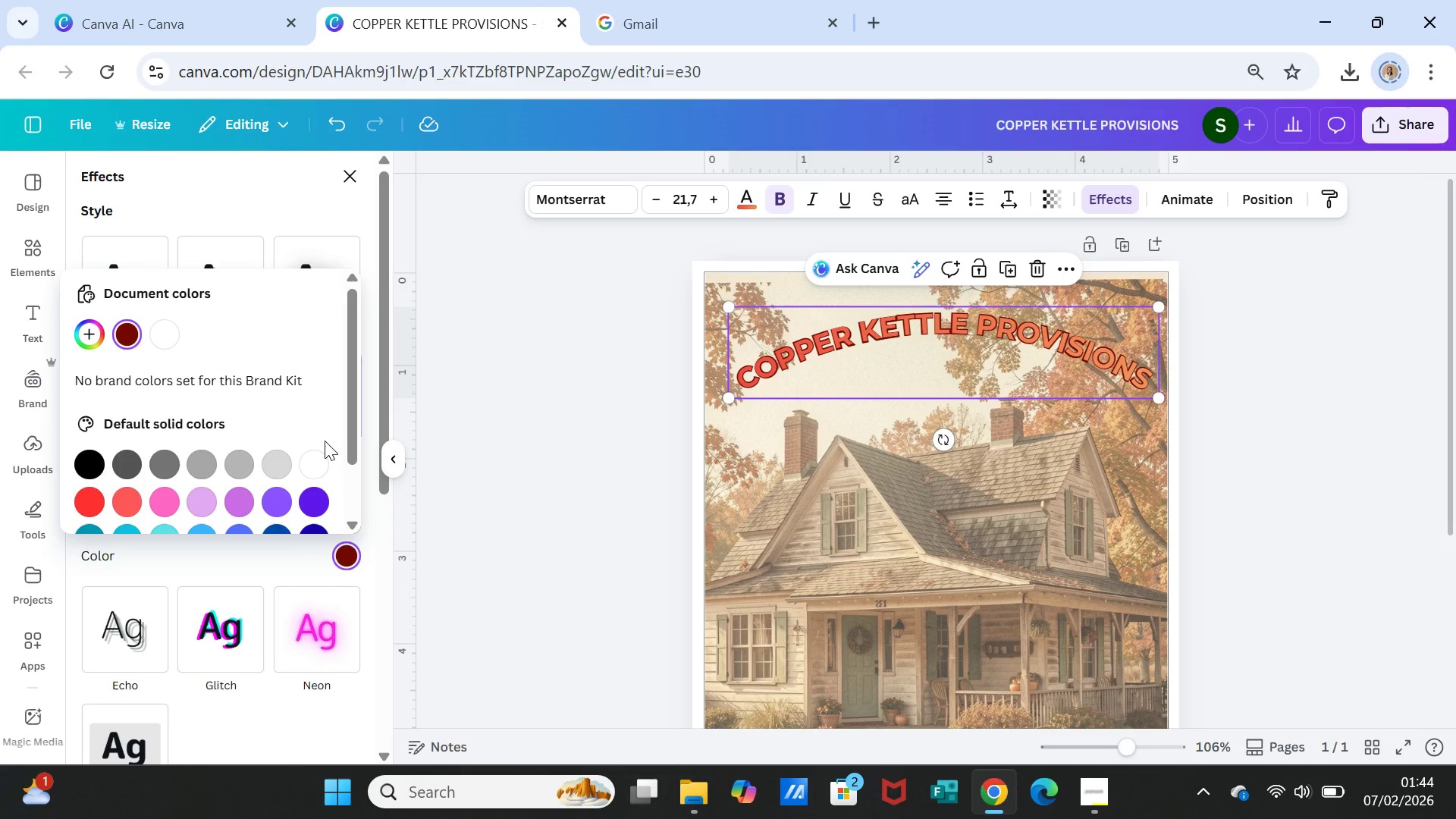 
left_click([325, 451])
 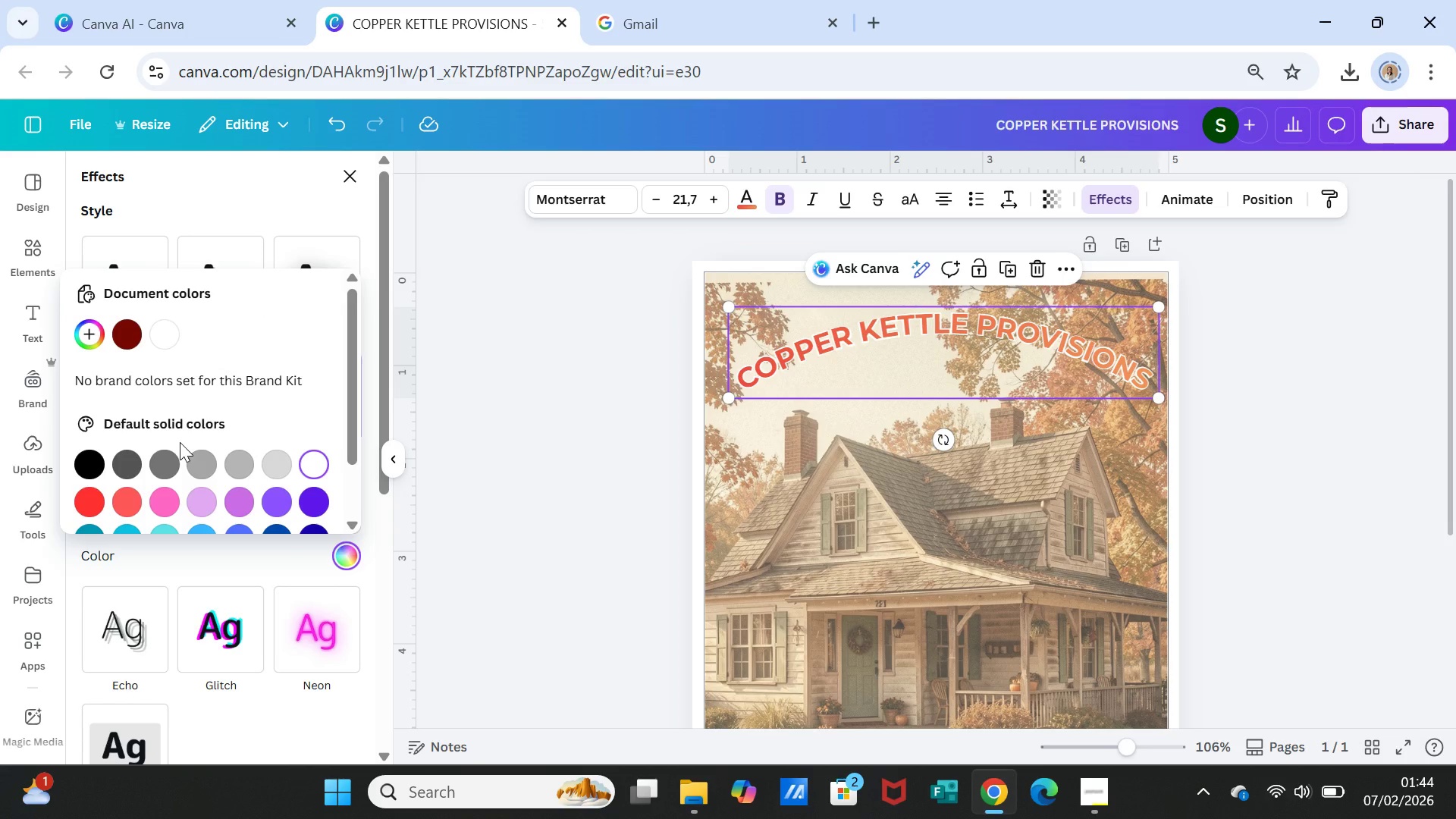 
wait(9.2)
 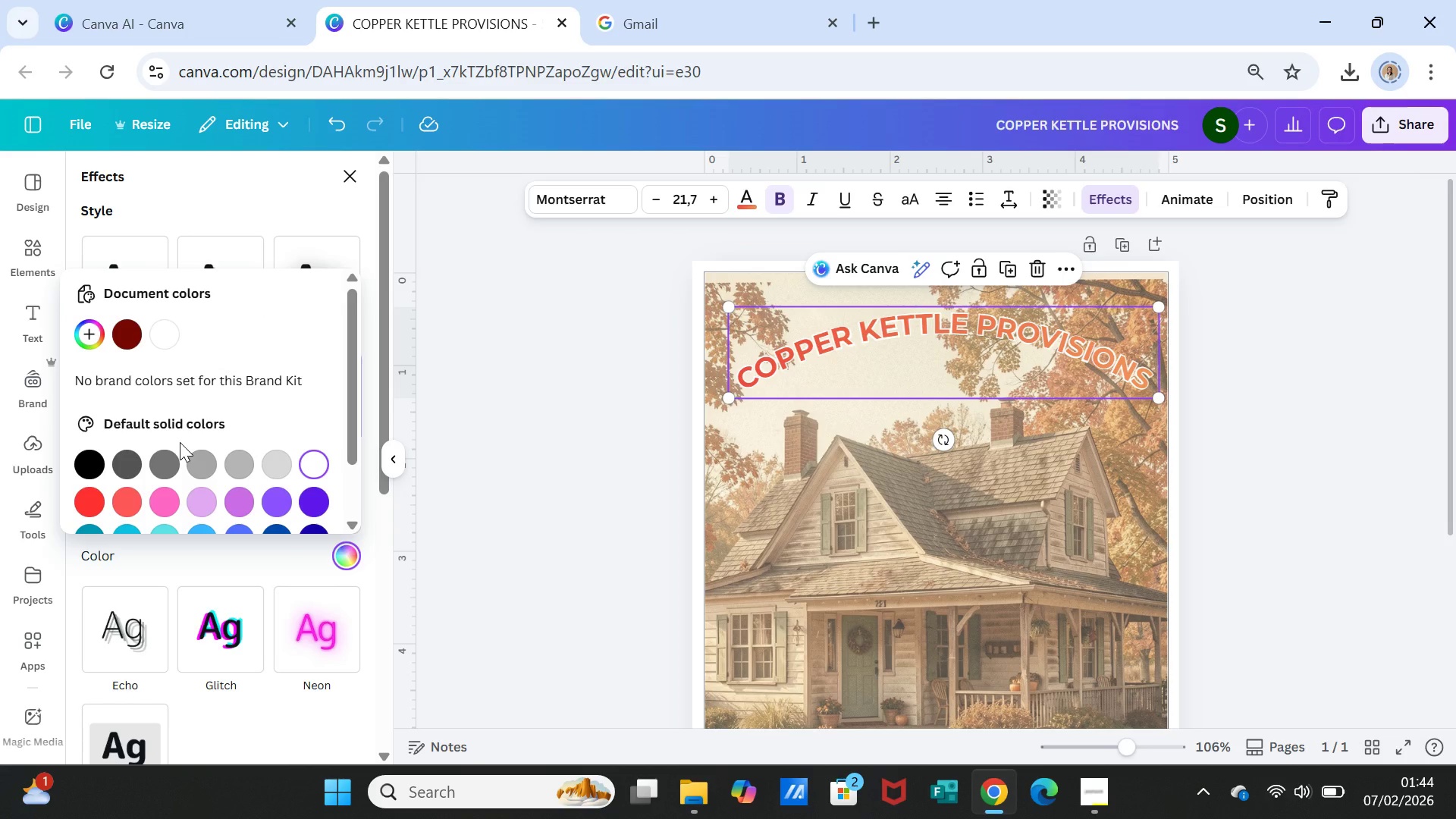 
left_click([1288, 510])
 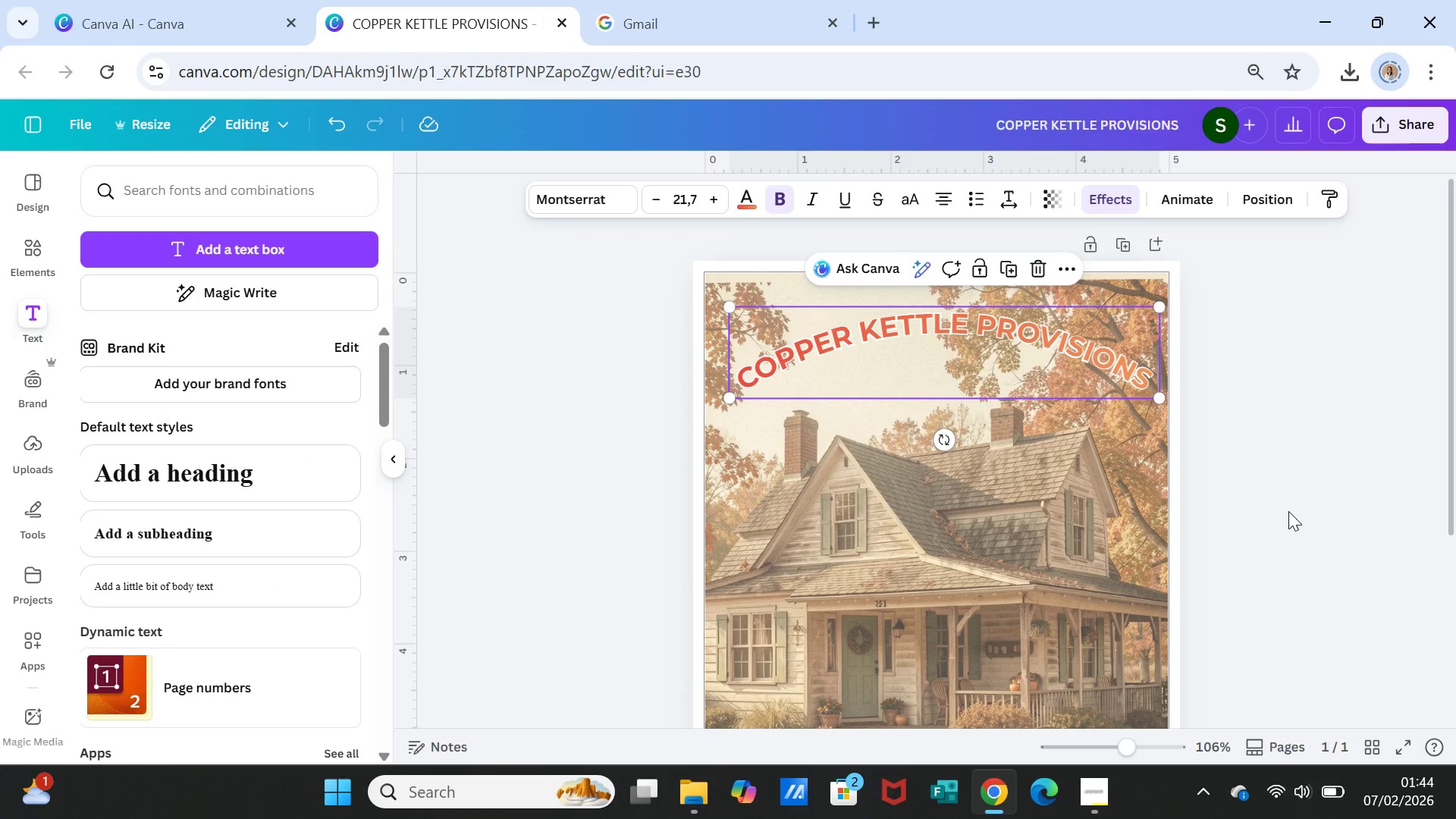 
left_click([1288, 511])
 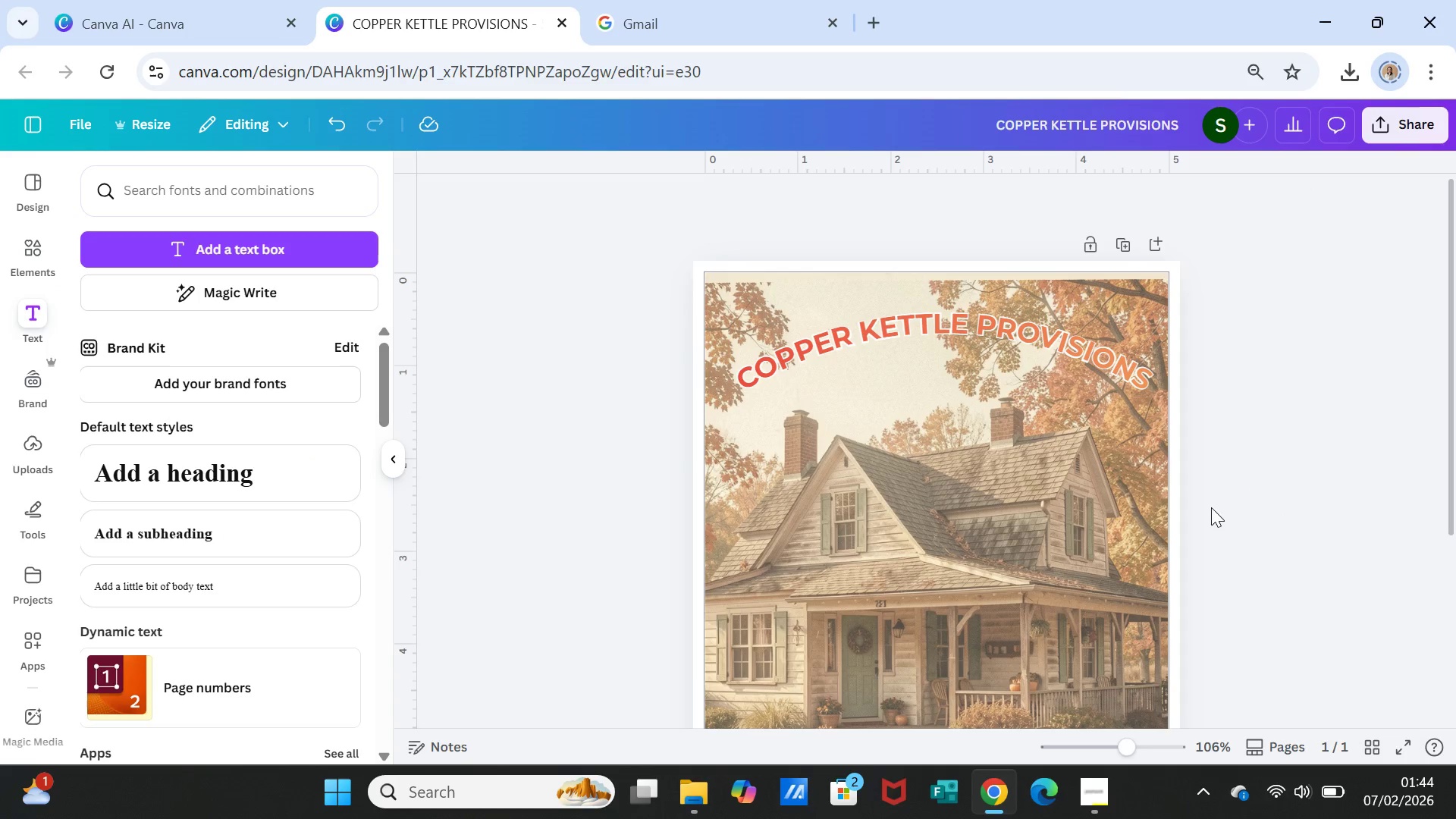 
left_click([1001, 348])
 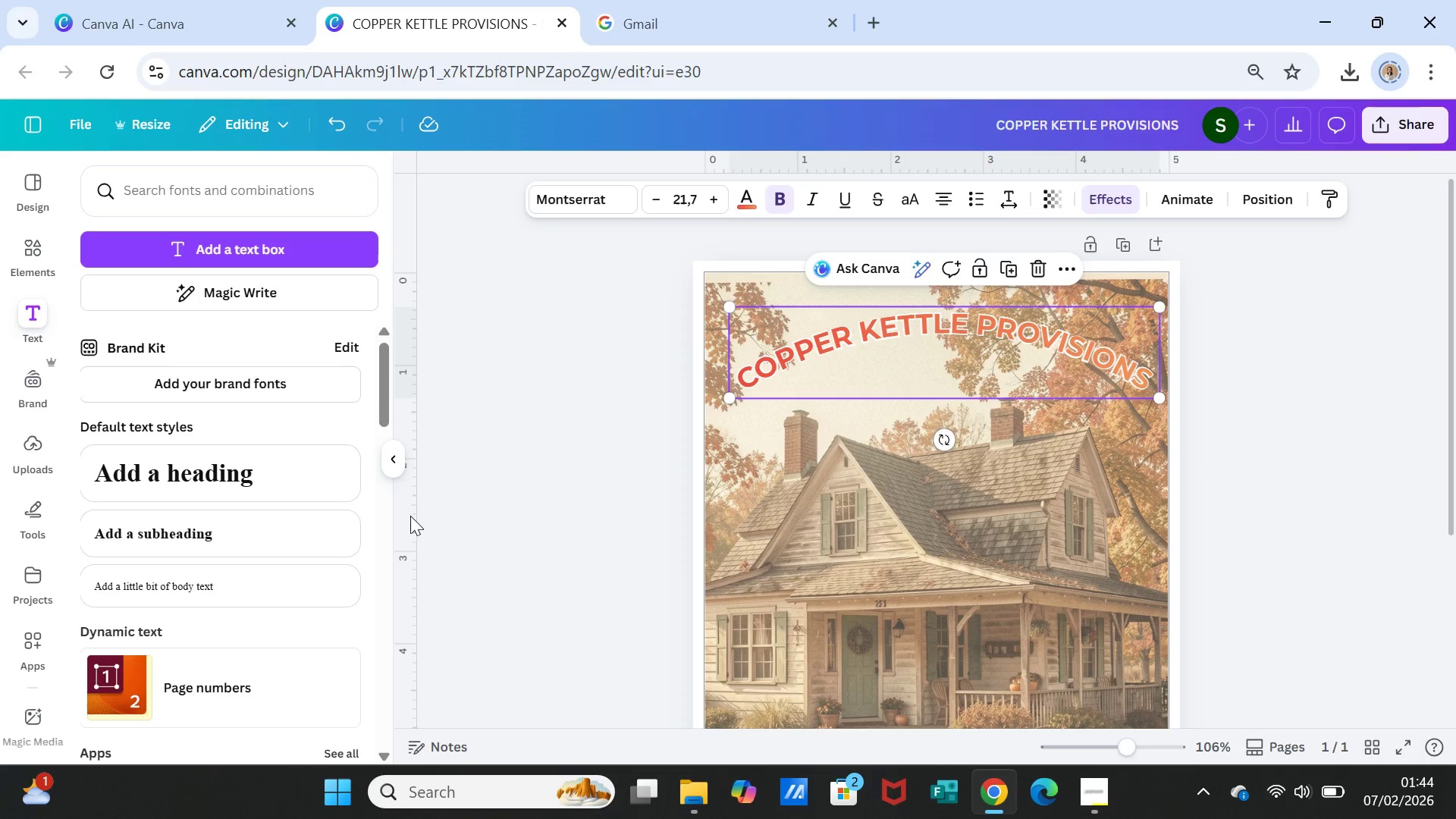 
scroll: coordinate [259, 553], scroll_direction: down, amount: 1.0
 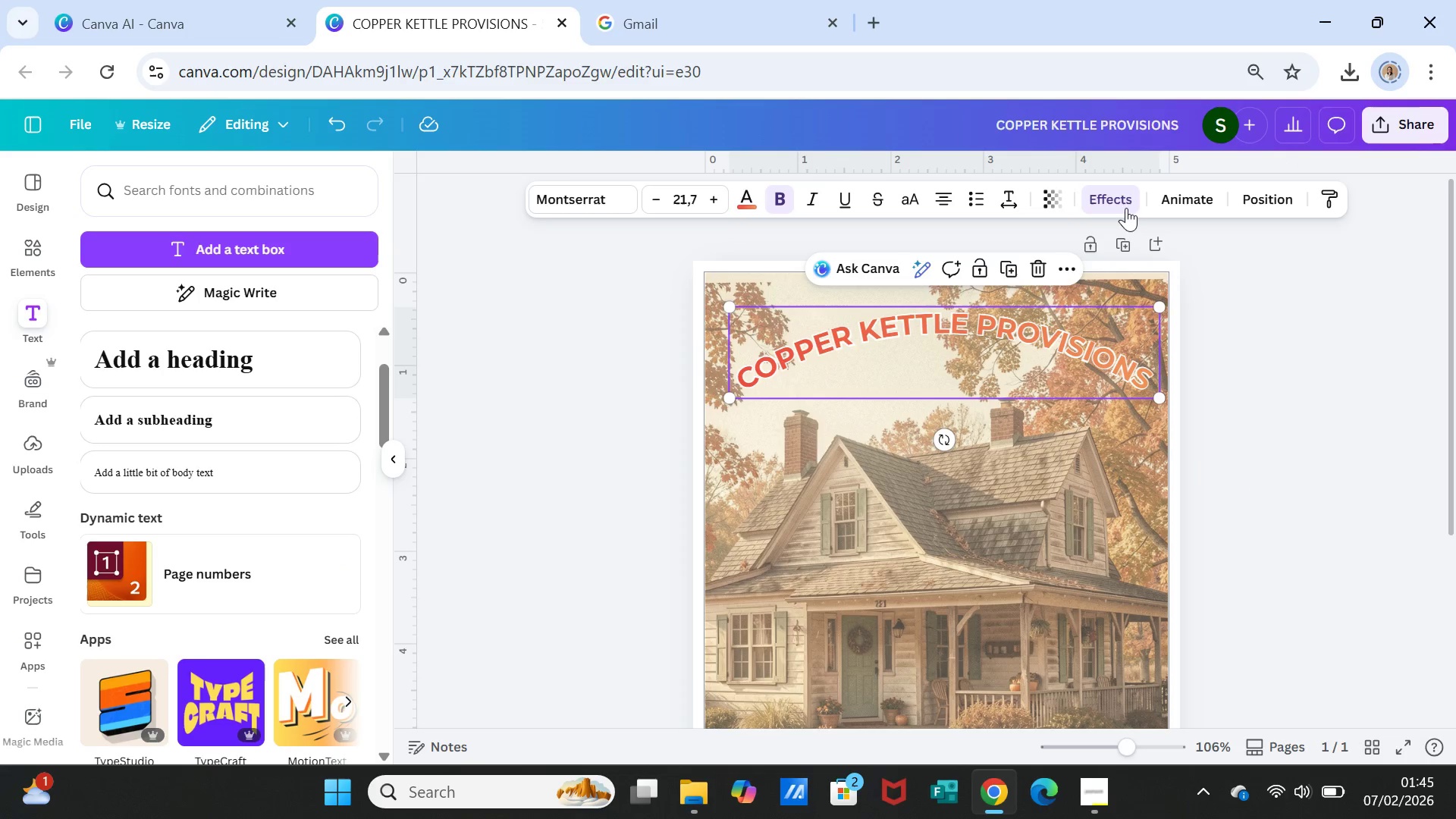 
left_click([1123, 200])
 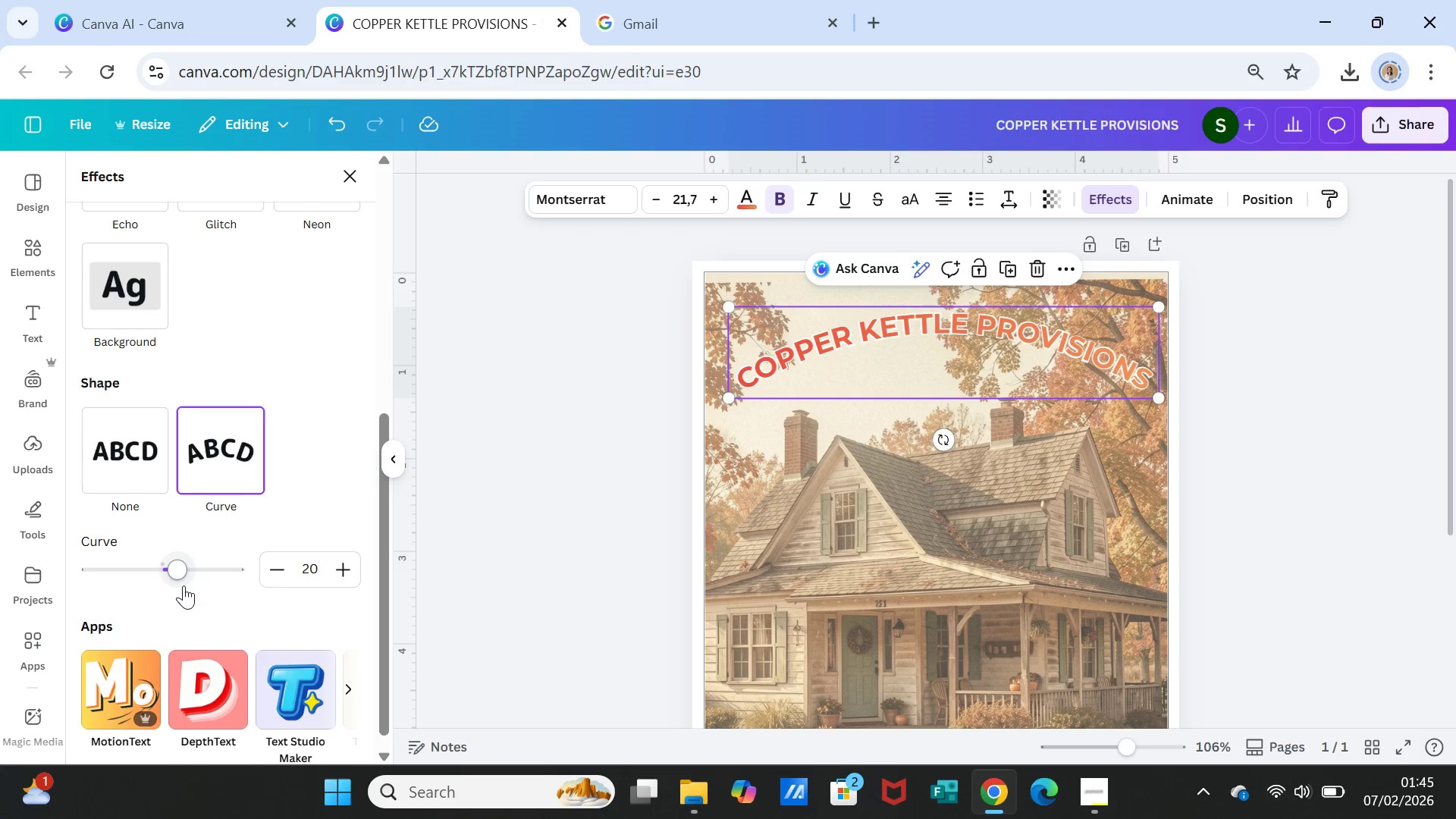 
left_click_drag(start_coordinate=[176, 574], to_coordinate=[174, 583])
 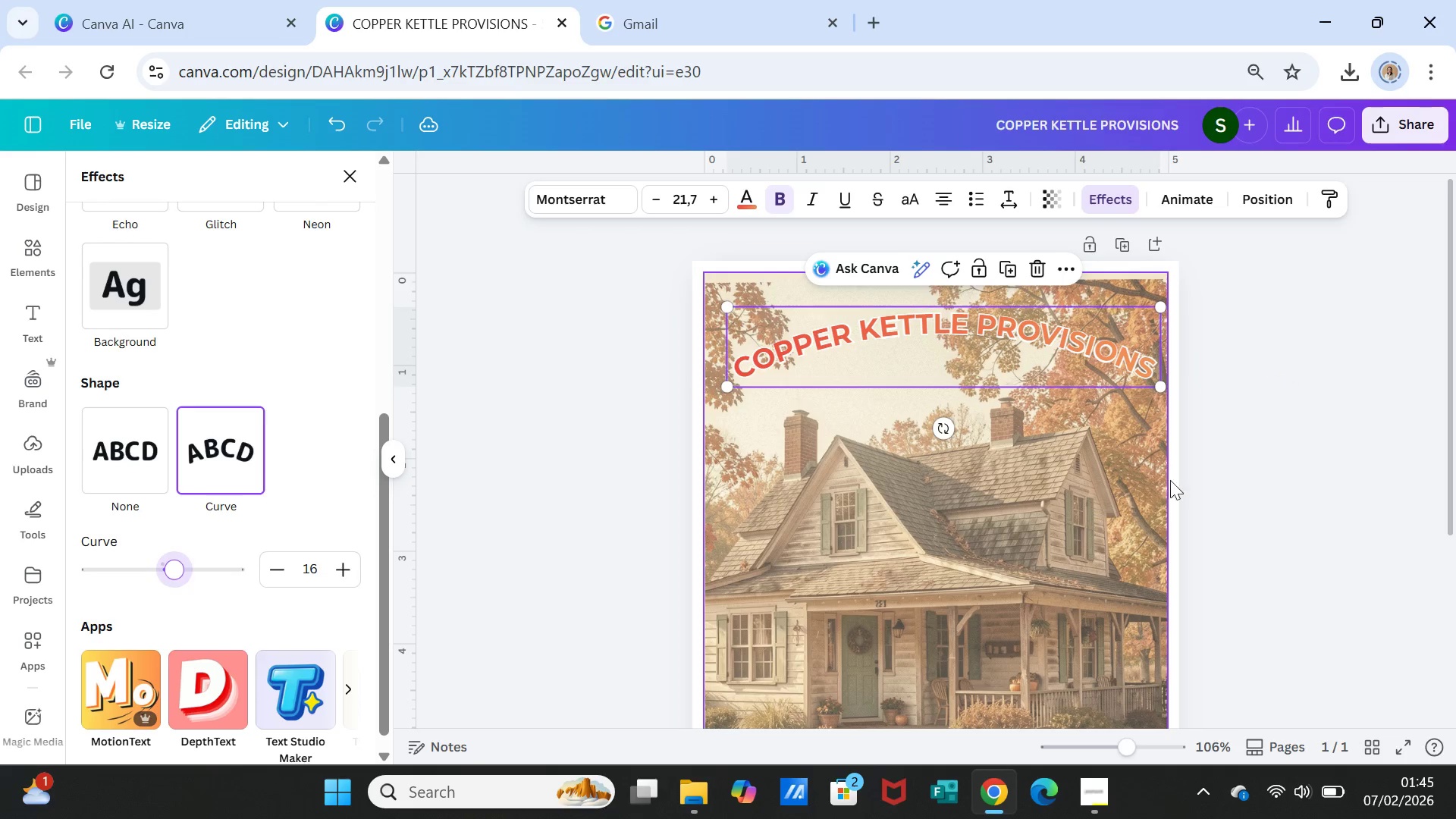 
left_click([1293, 476])
 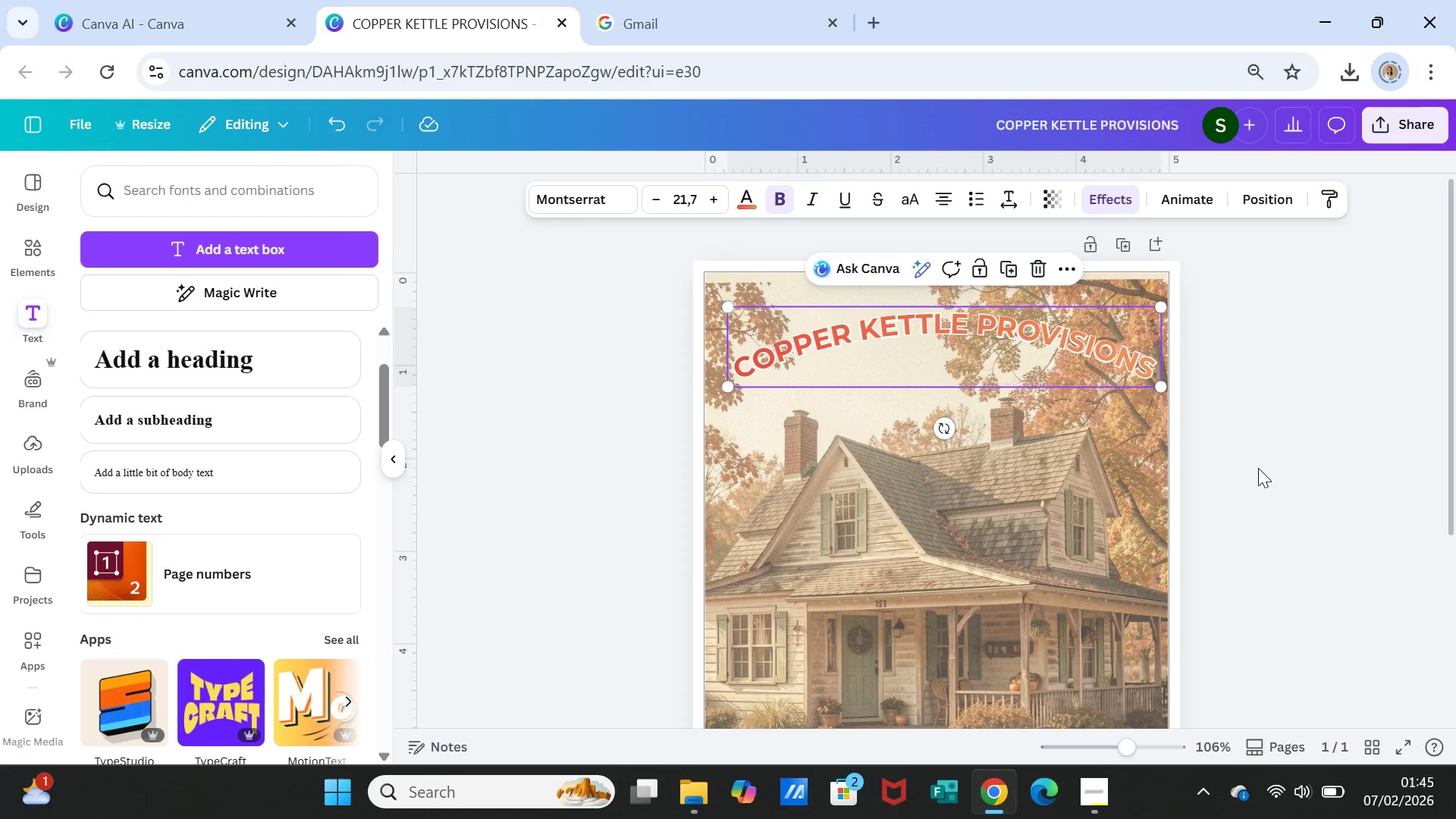 
left_click([1258, 468])
 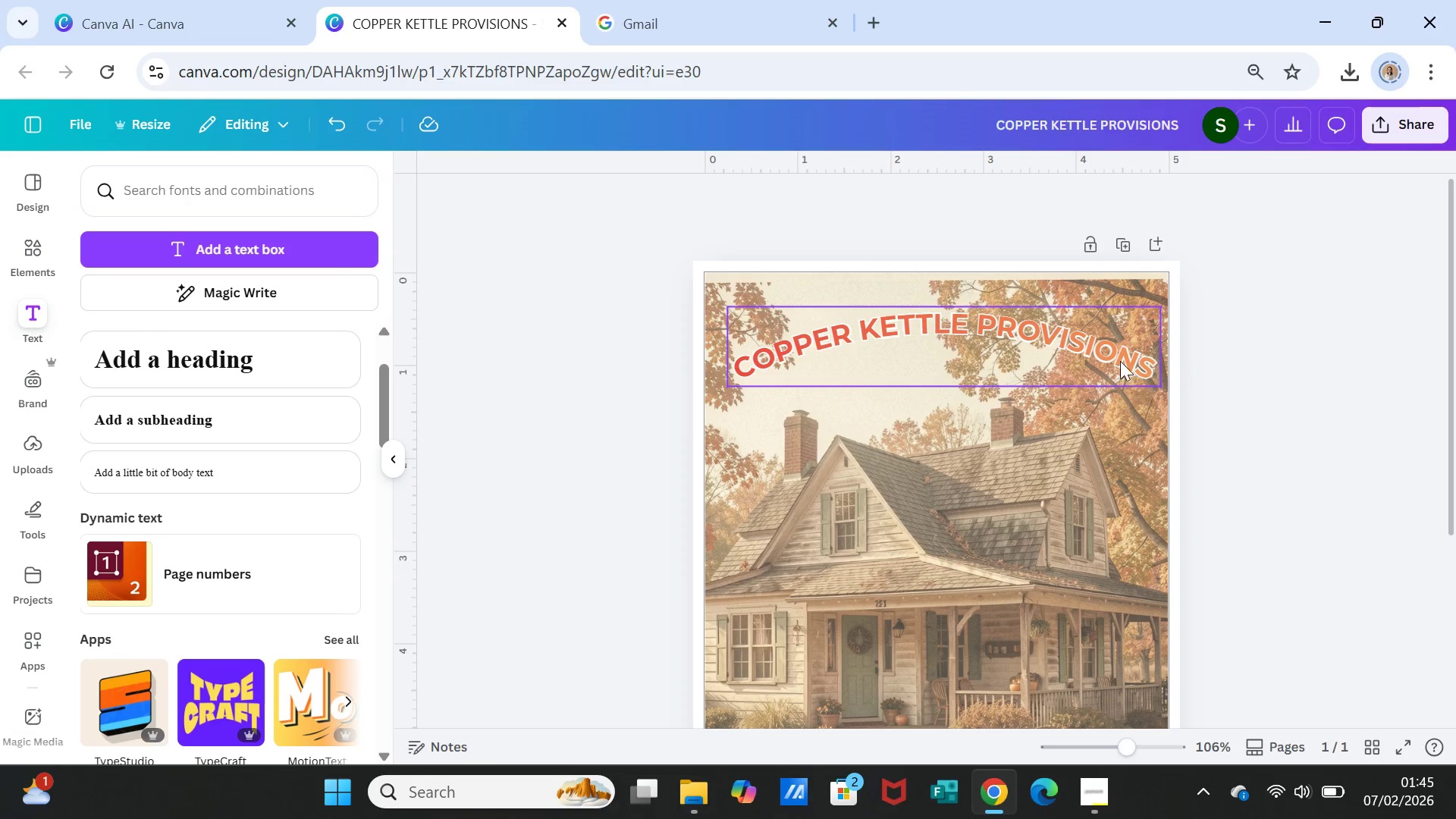 
left_click([1111, 356])
 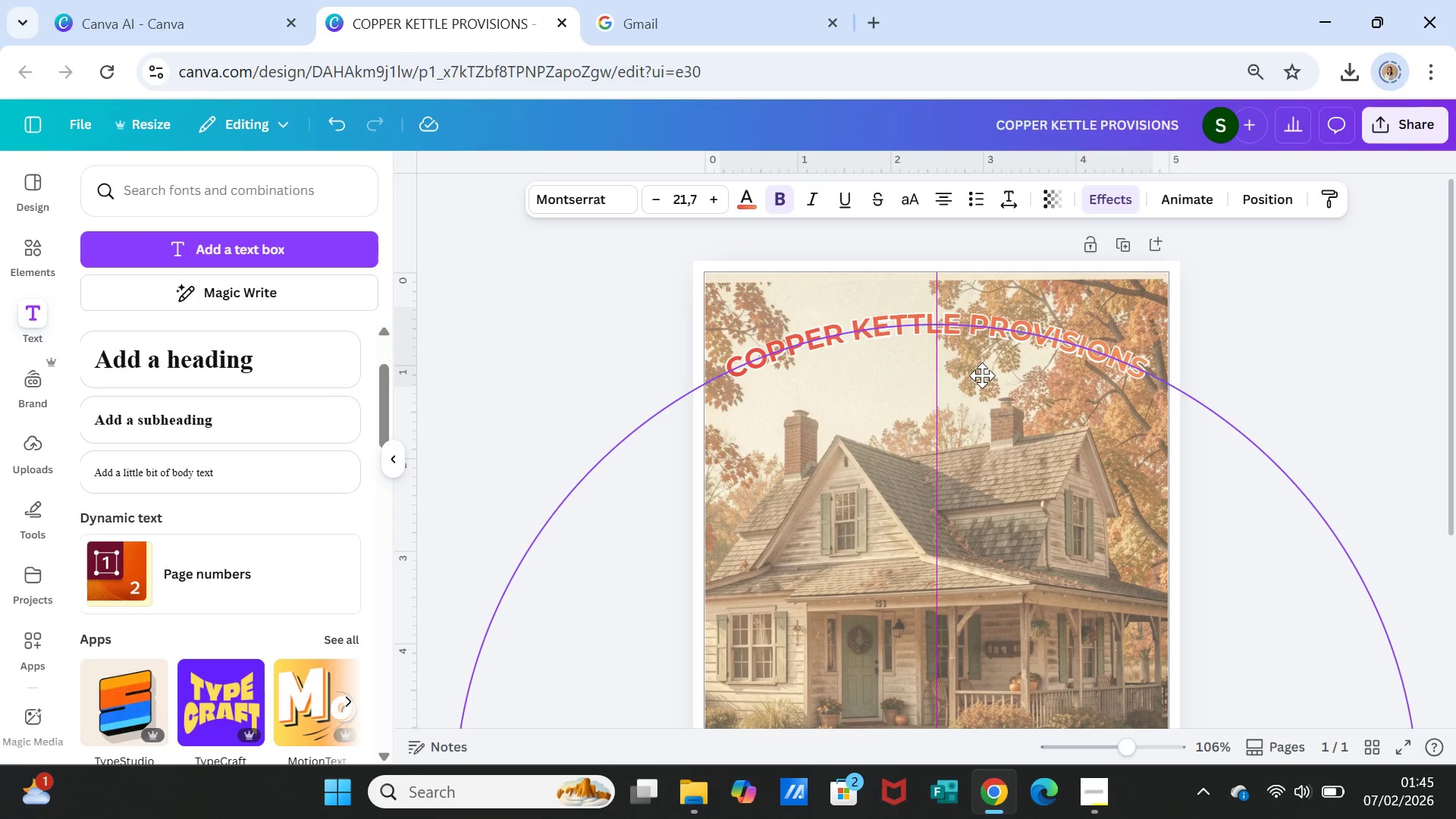 
left_click([1269, 437])
 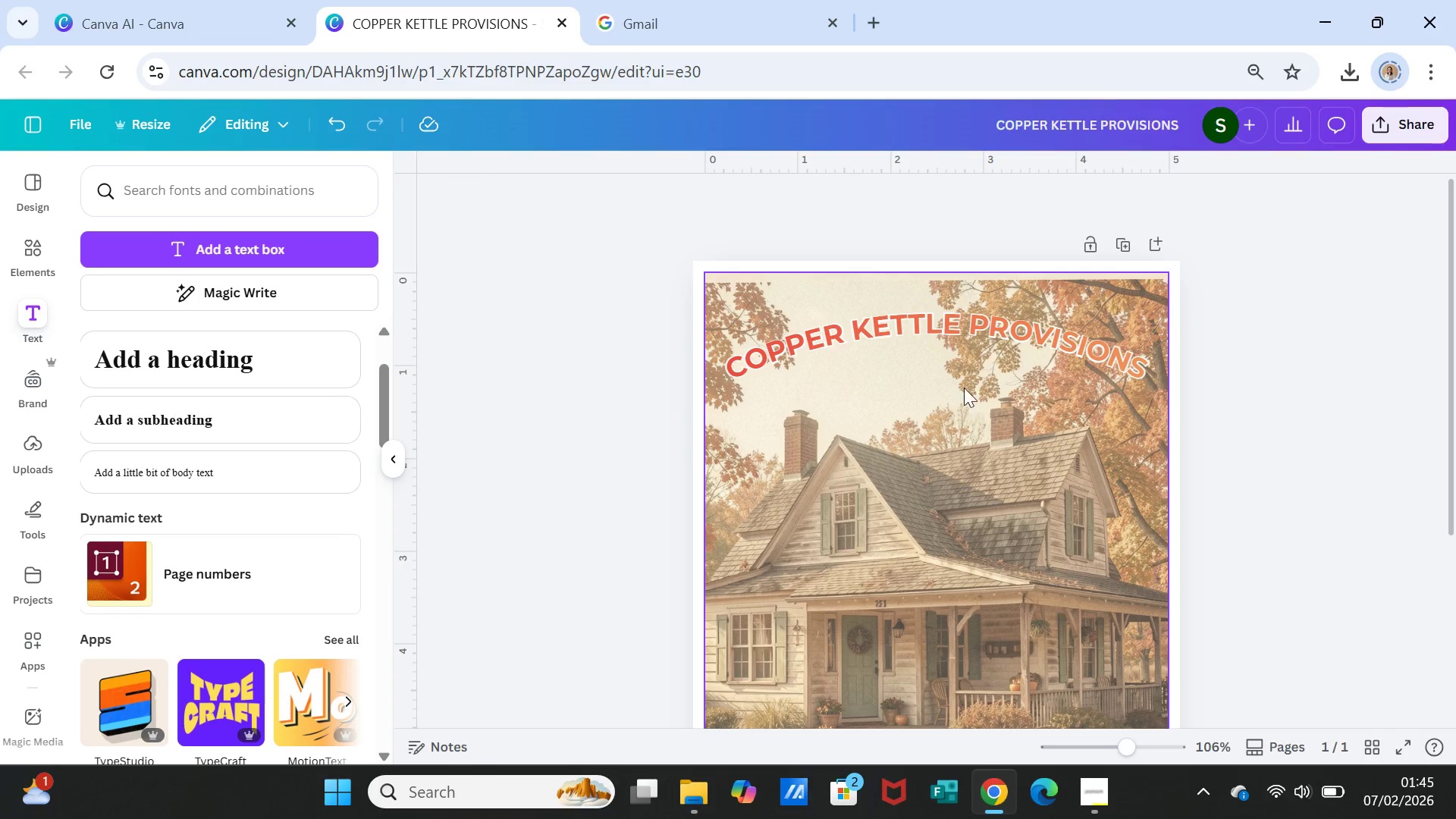 
left_click([954, 351])
 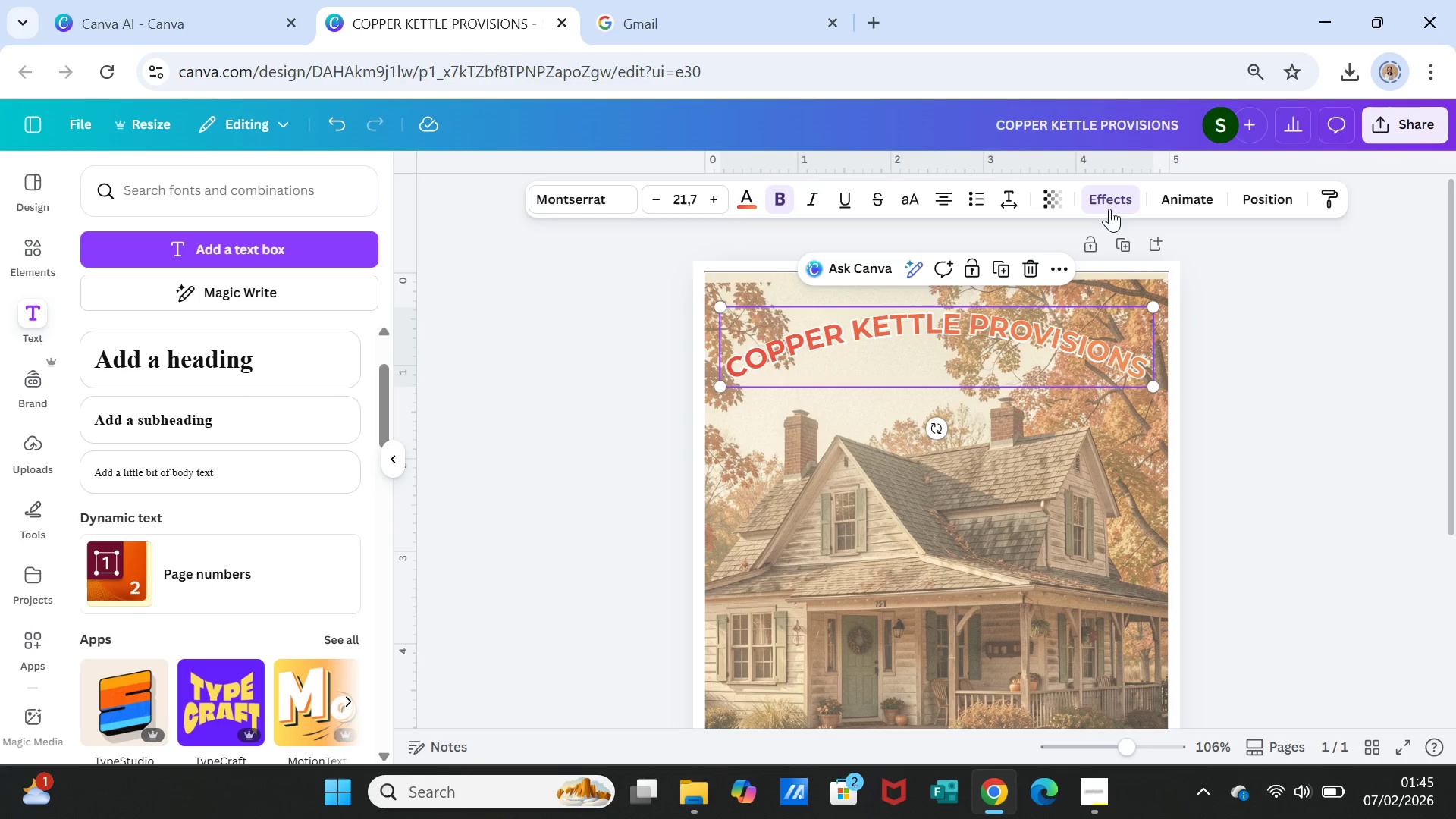 
left_click([1107, 200])
 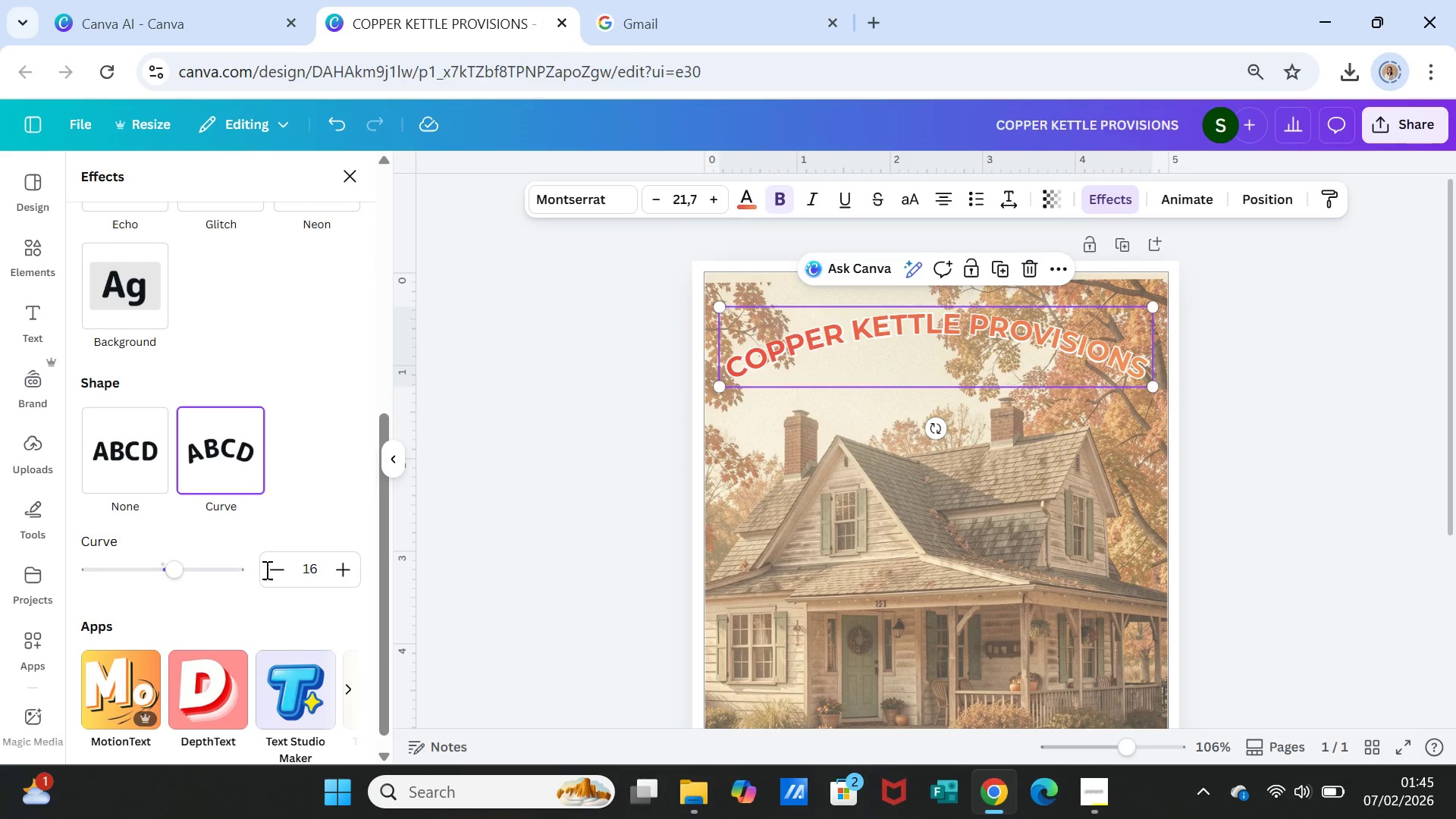 
double_click([267, 568])
 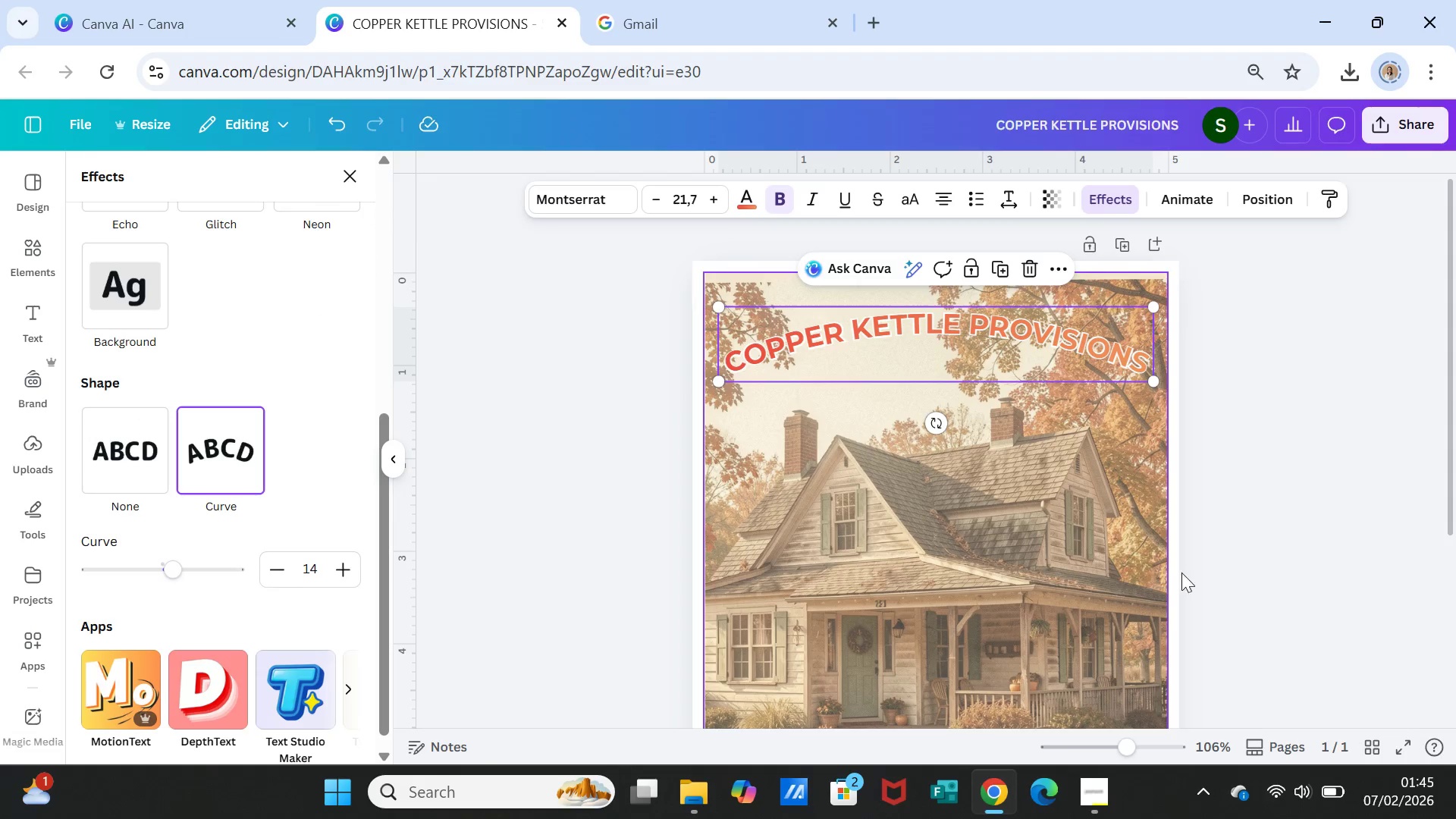 
left_click([1263, 569])
 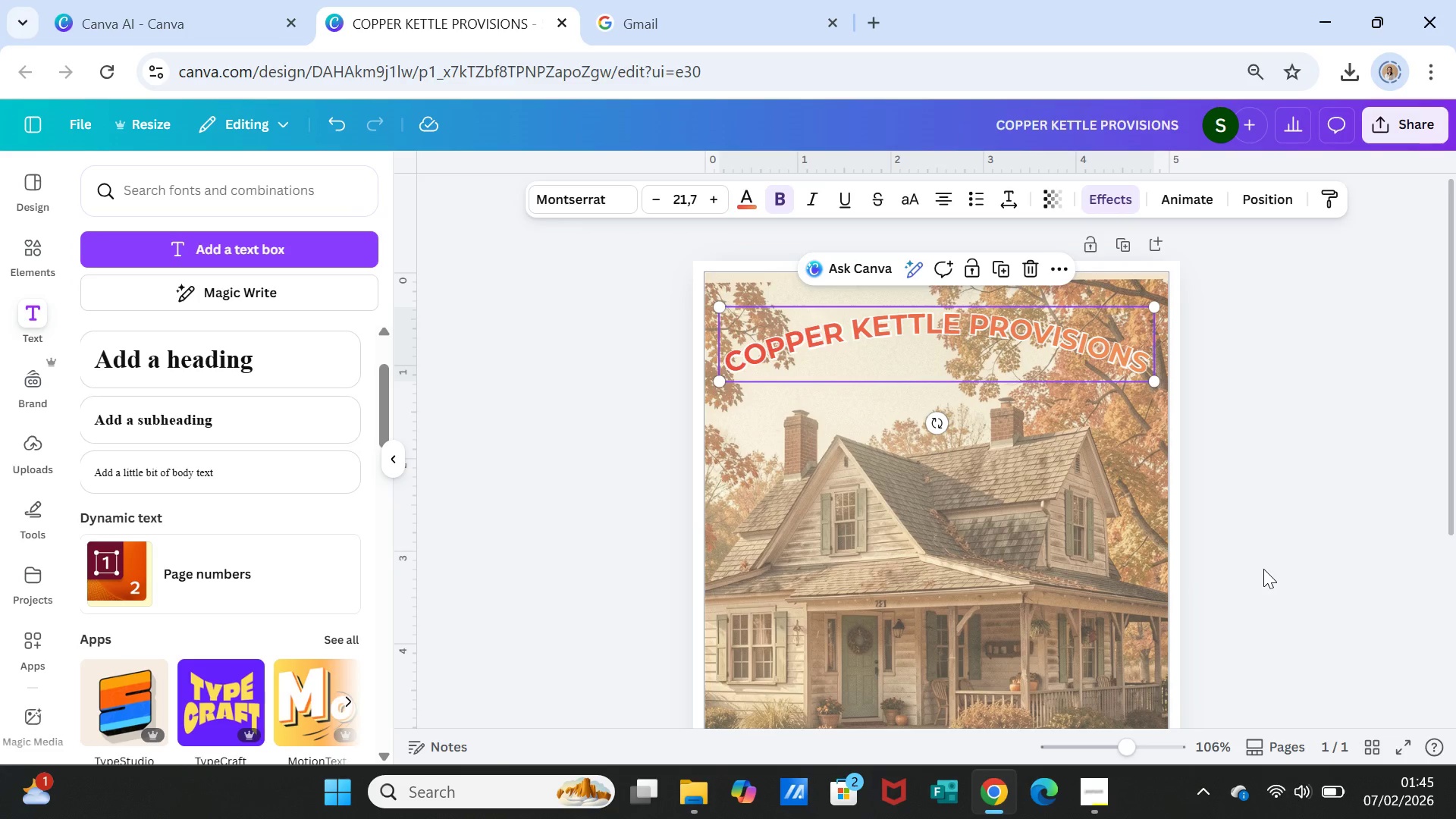 
left_click([1263, 569])
 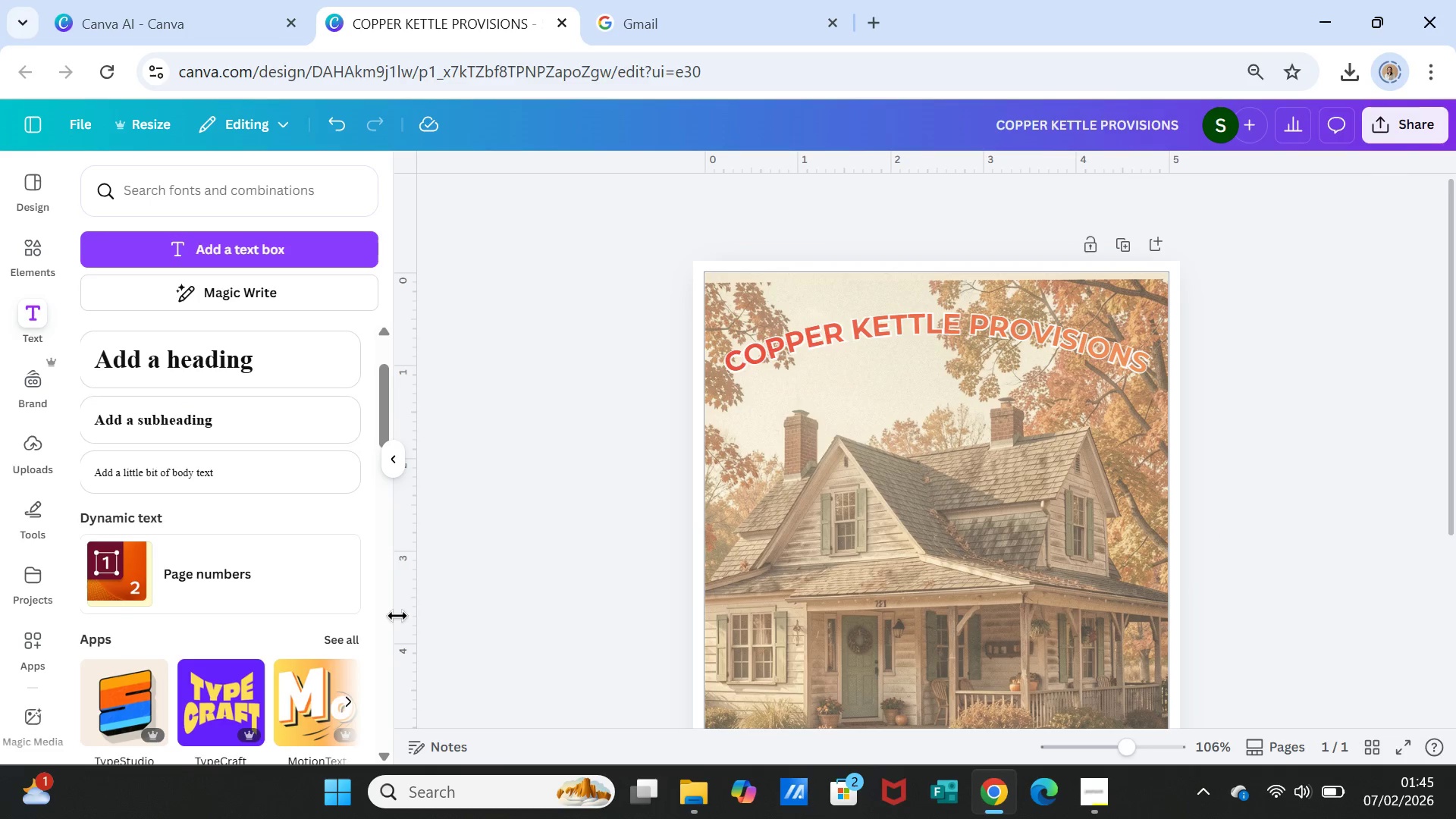 
wait(5.72)
 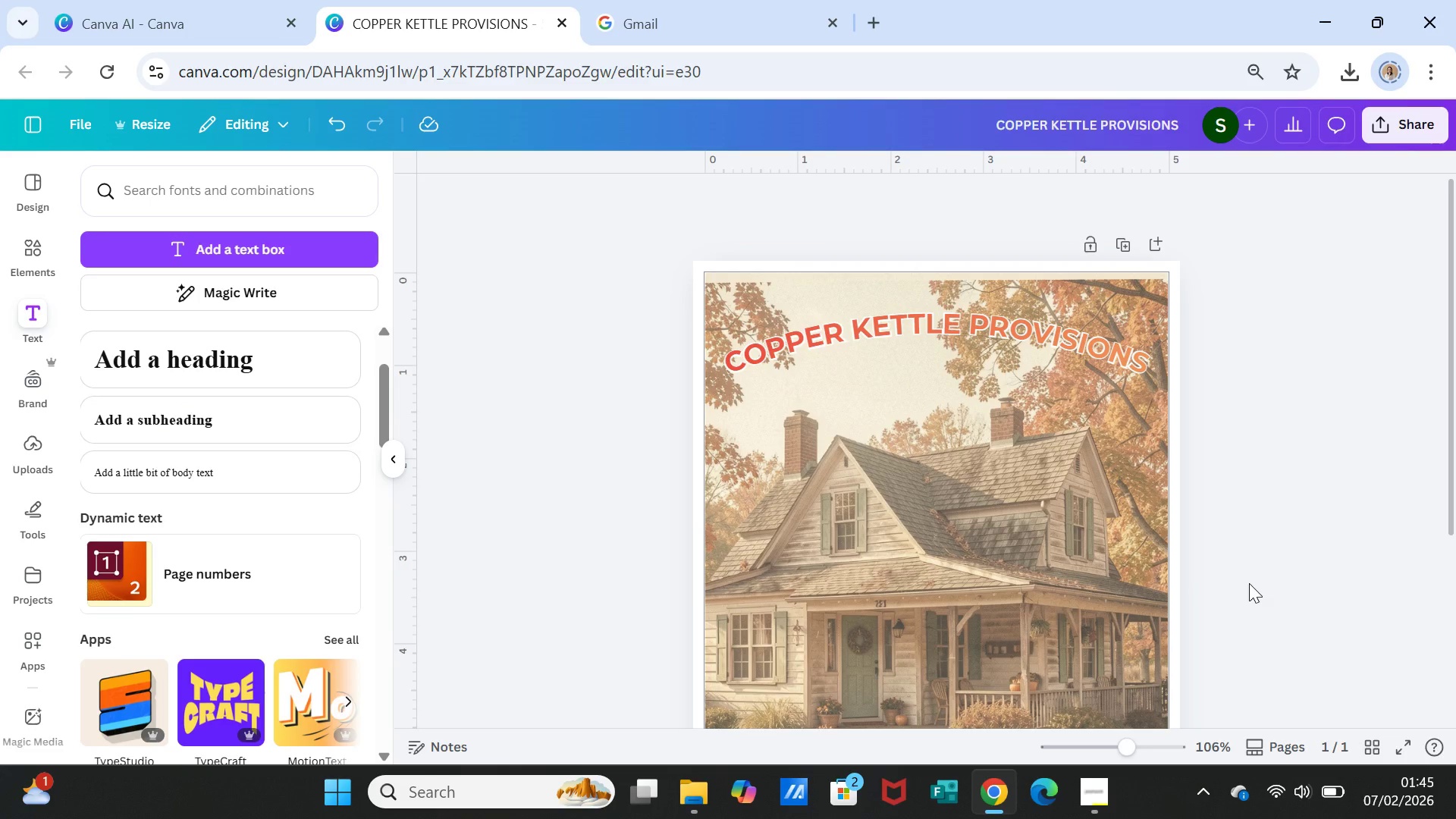 
left_click([35, 256])
 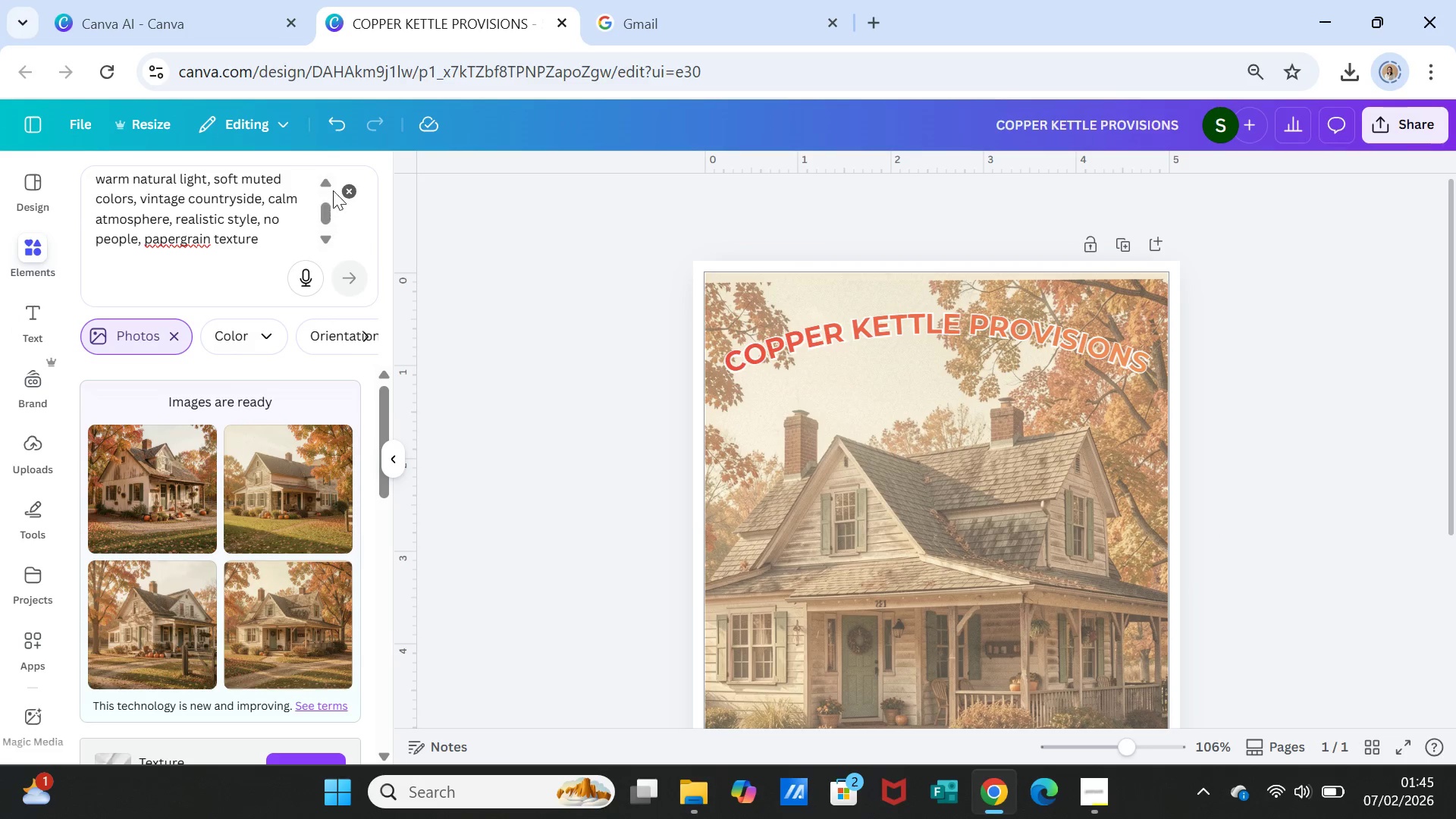 
left_click([347, 190])
 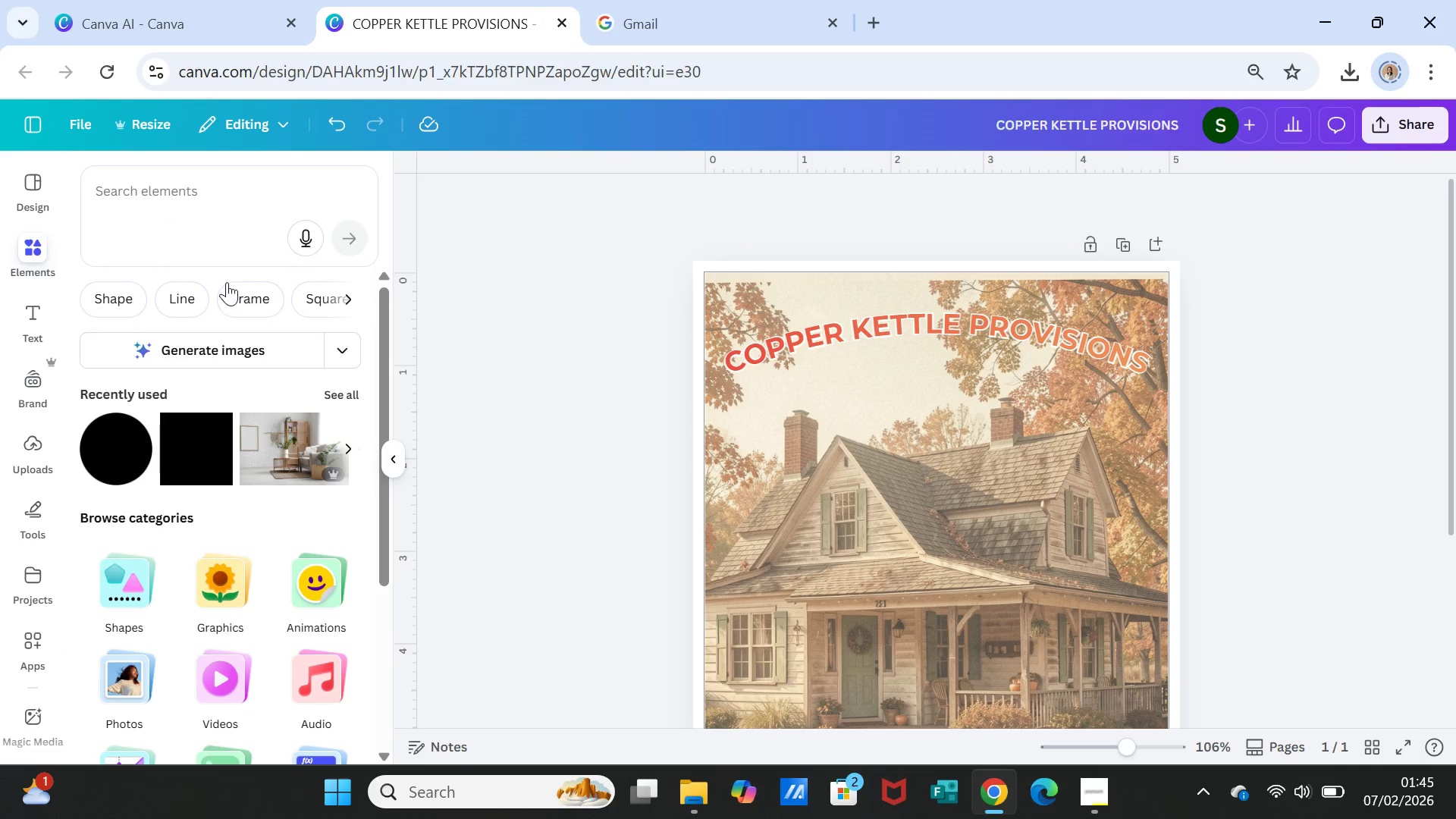 
left_click([217, 196])
 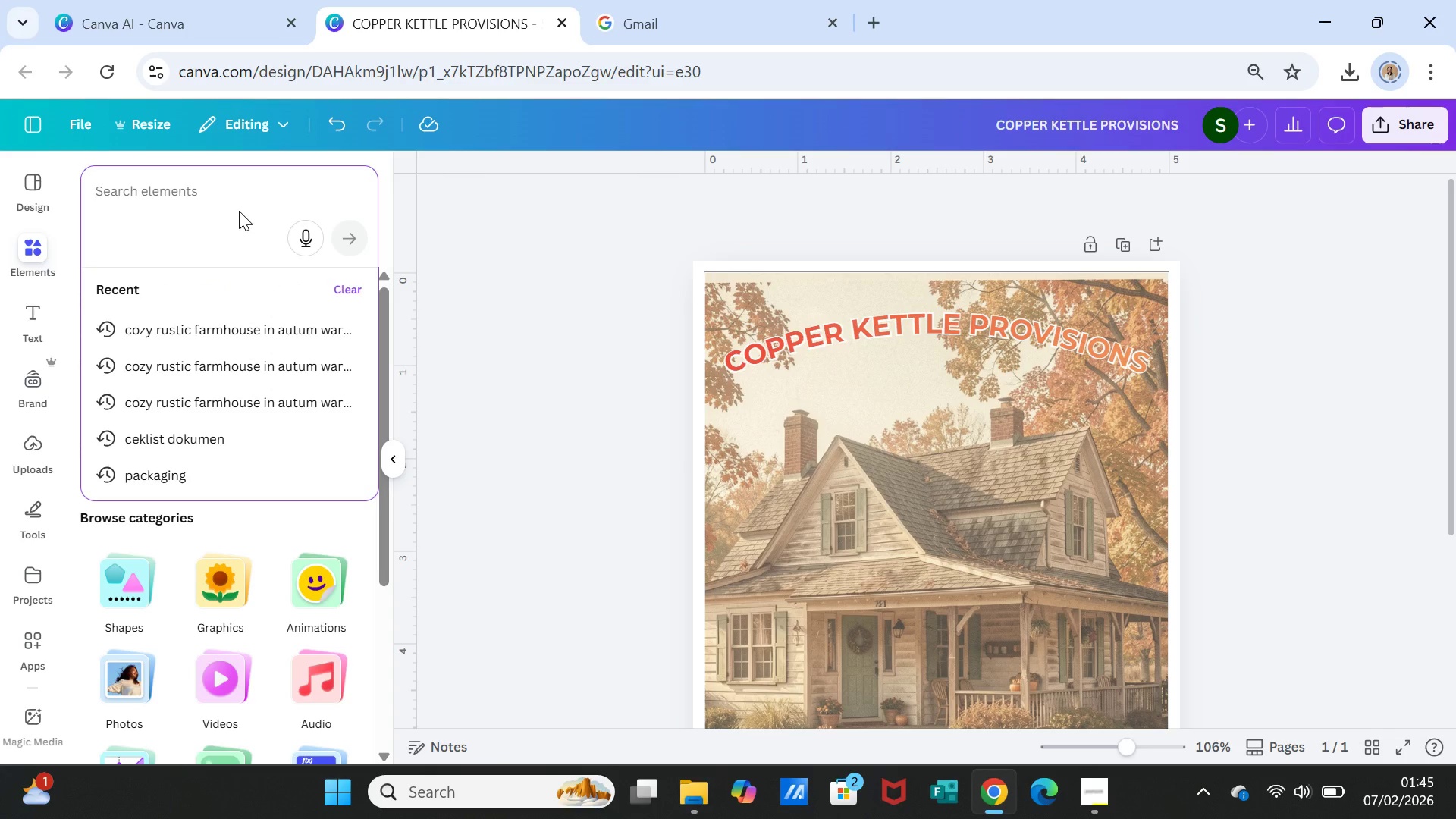 
type(LINE)
 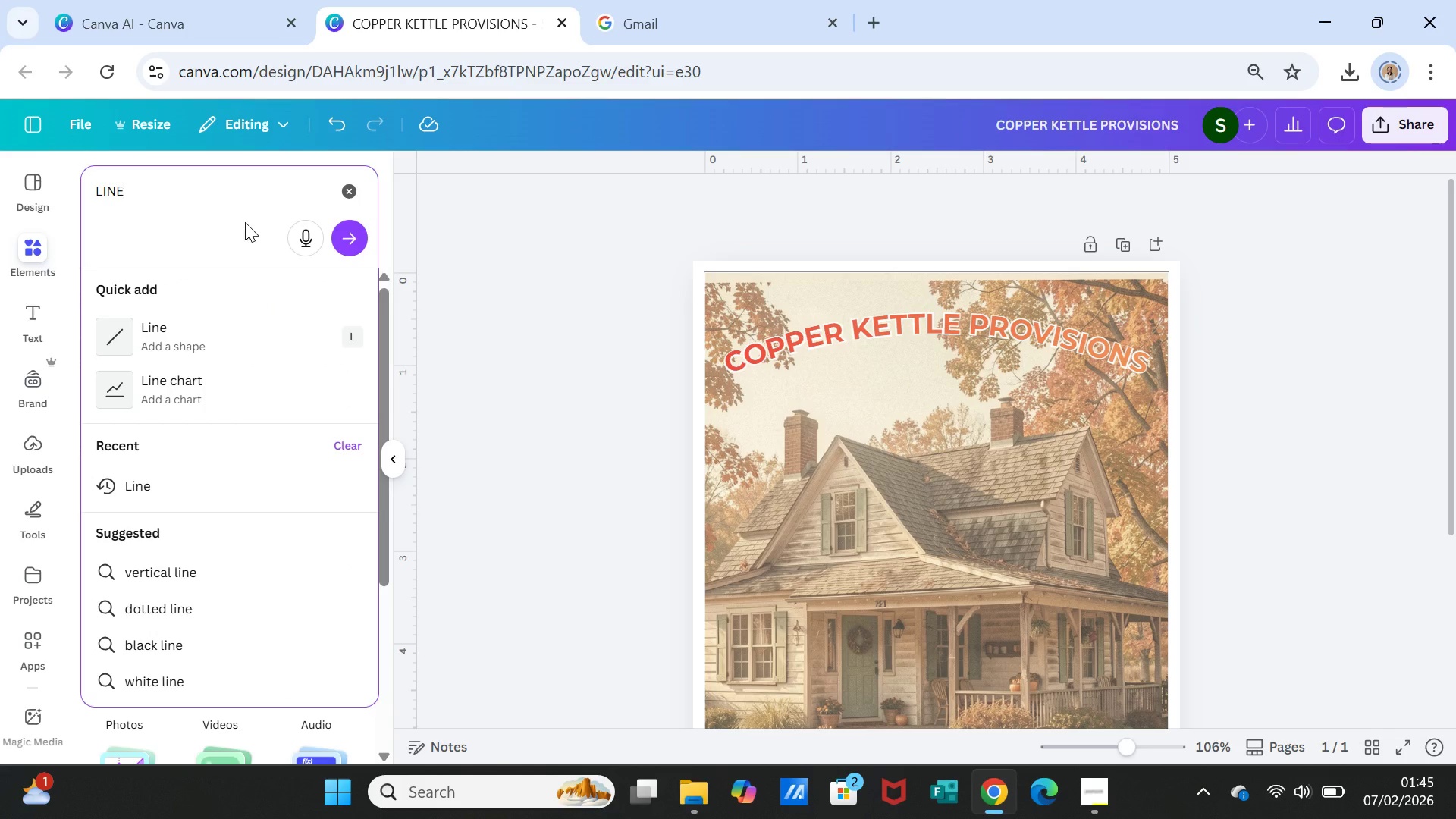 
key(Enter)
 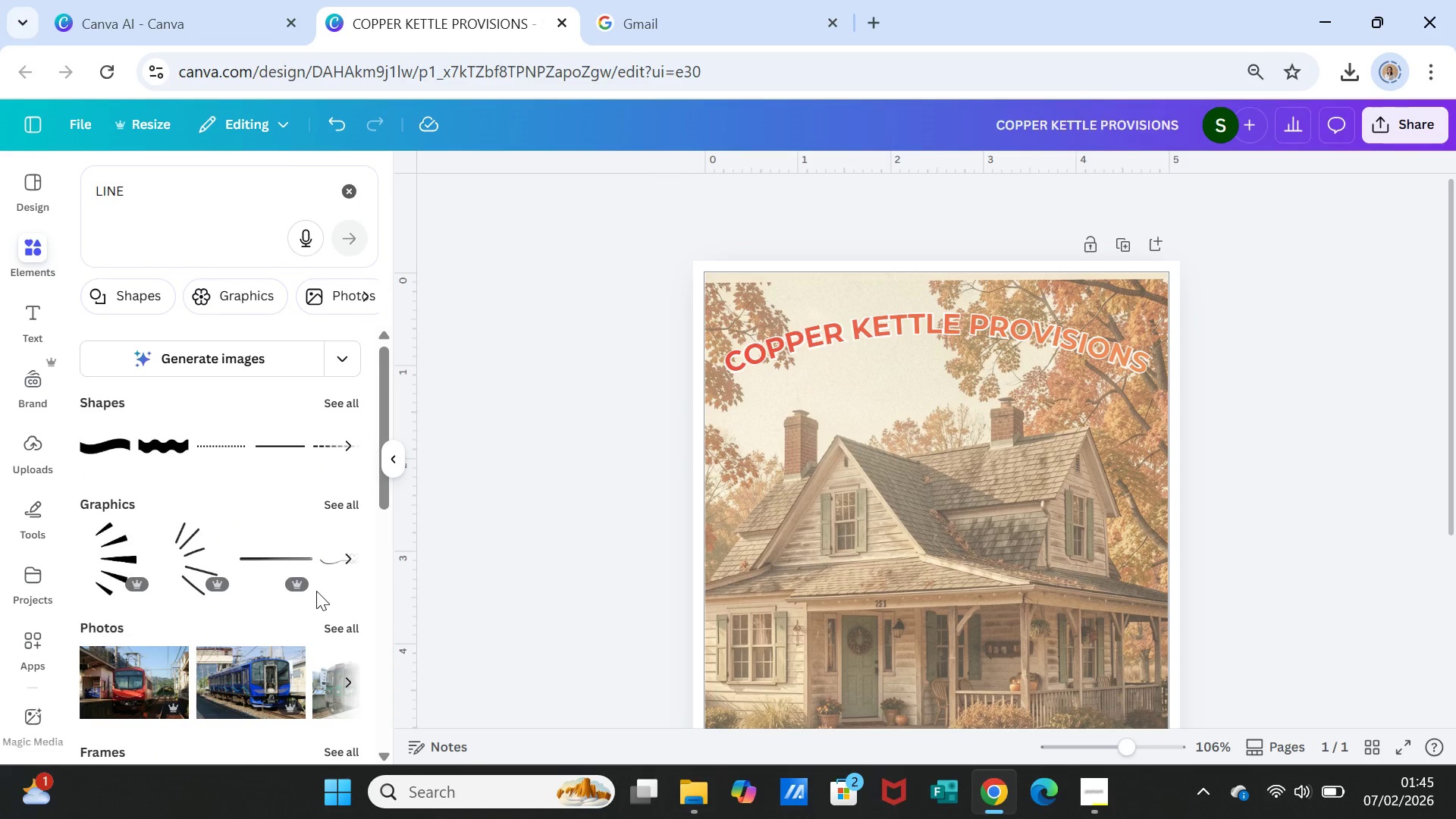 
wait(5.75)
 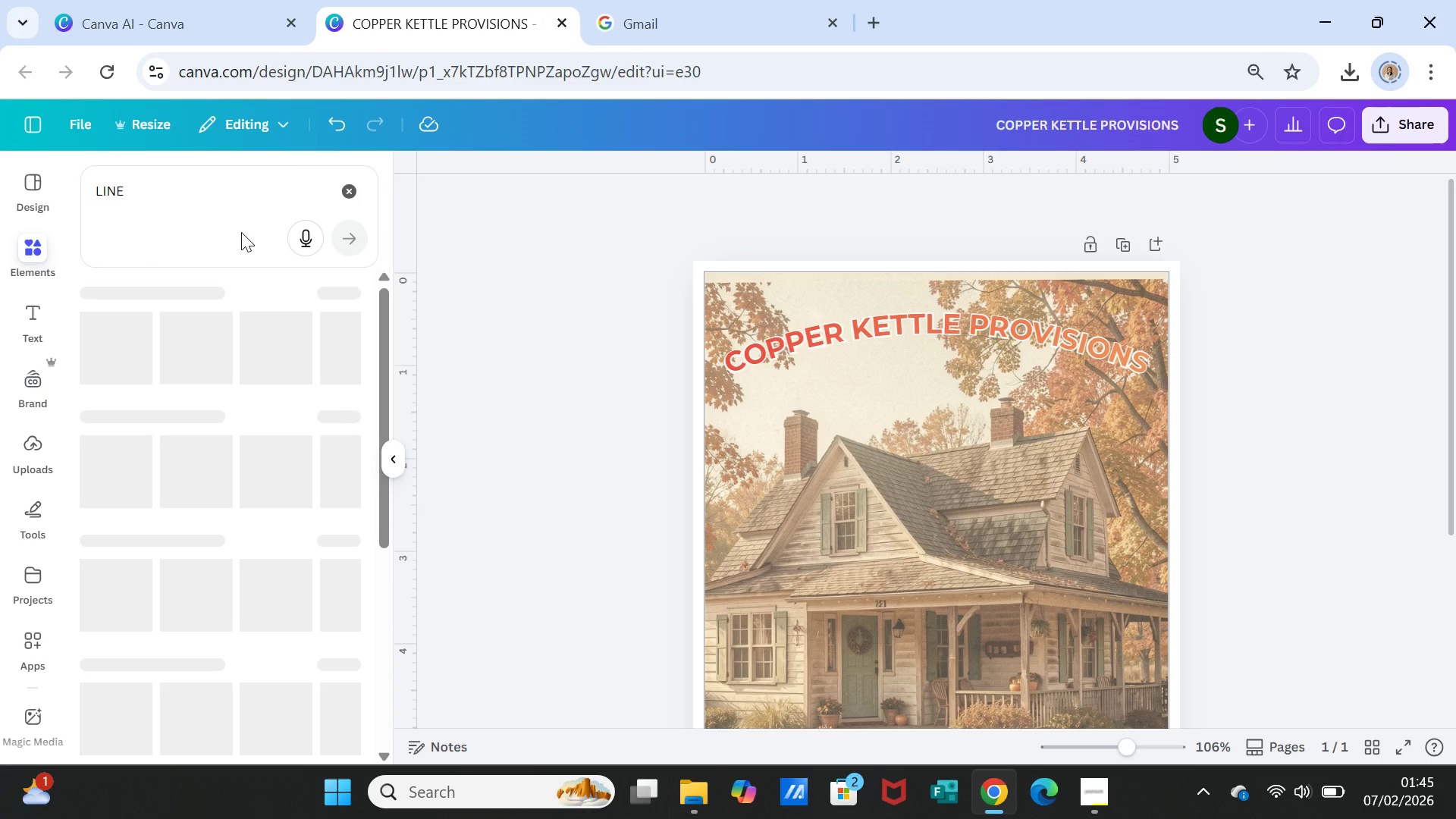 
left_click([281, 558])
 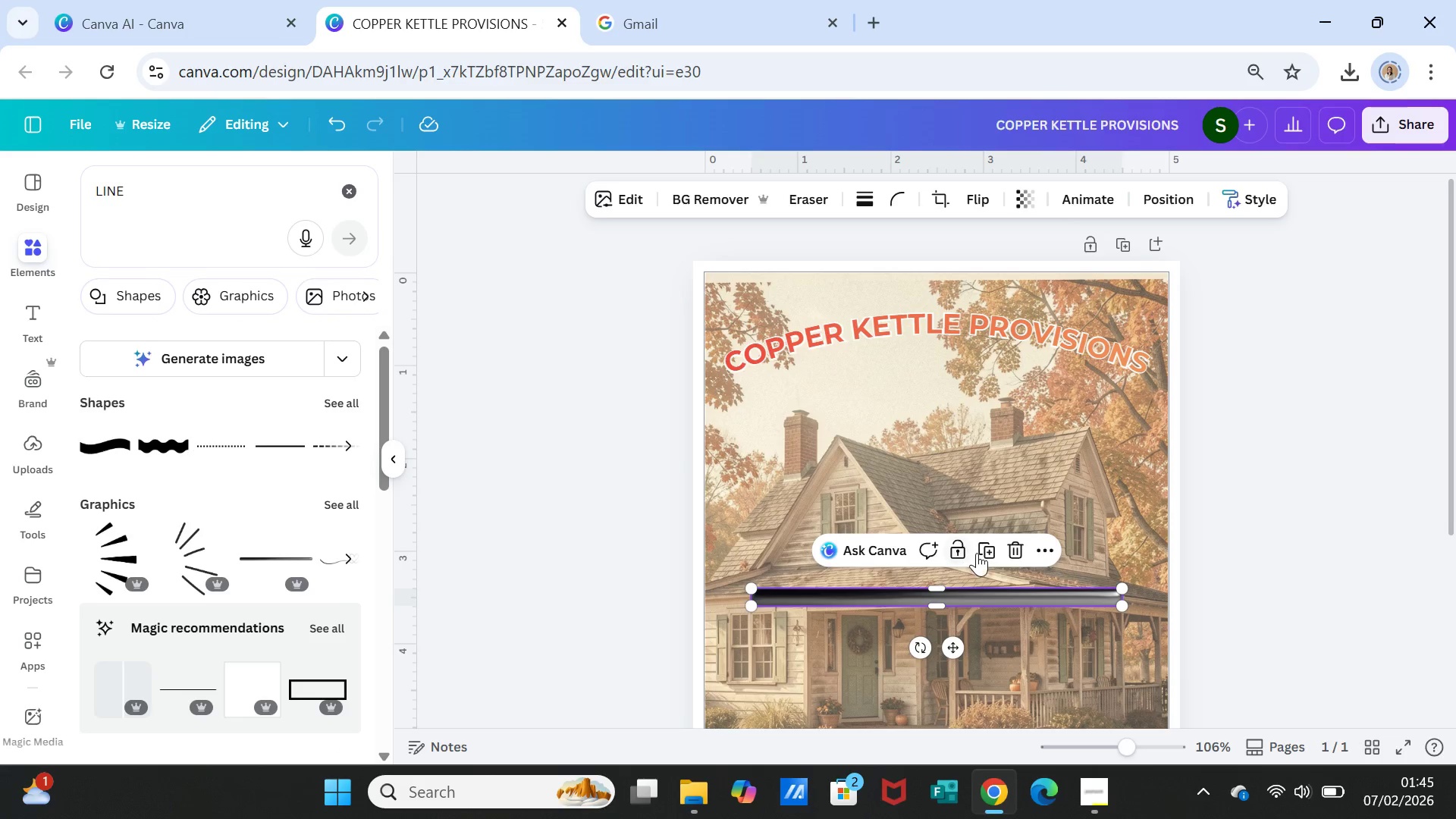 
key(Delete)
 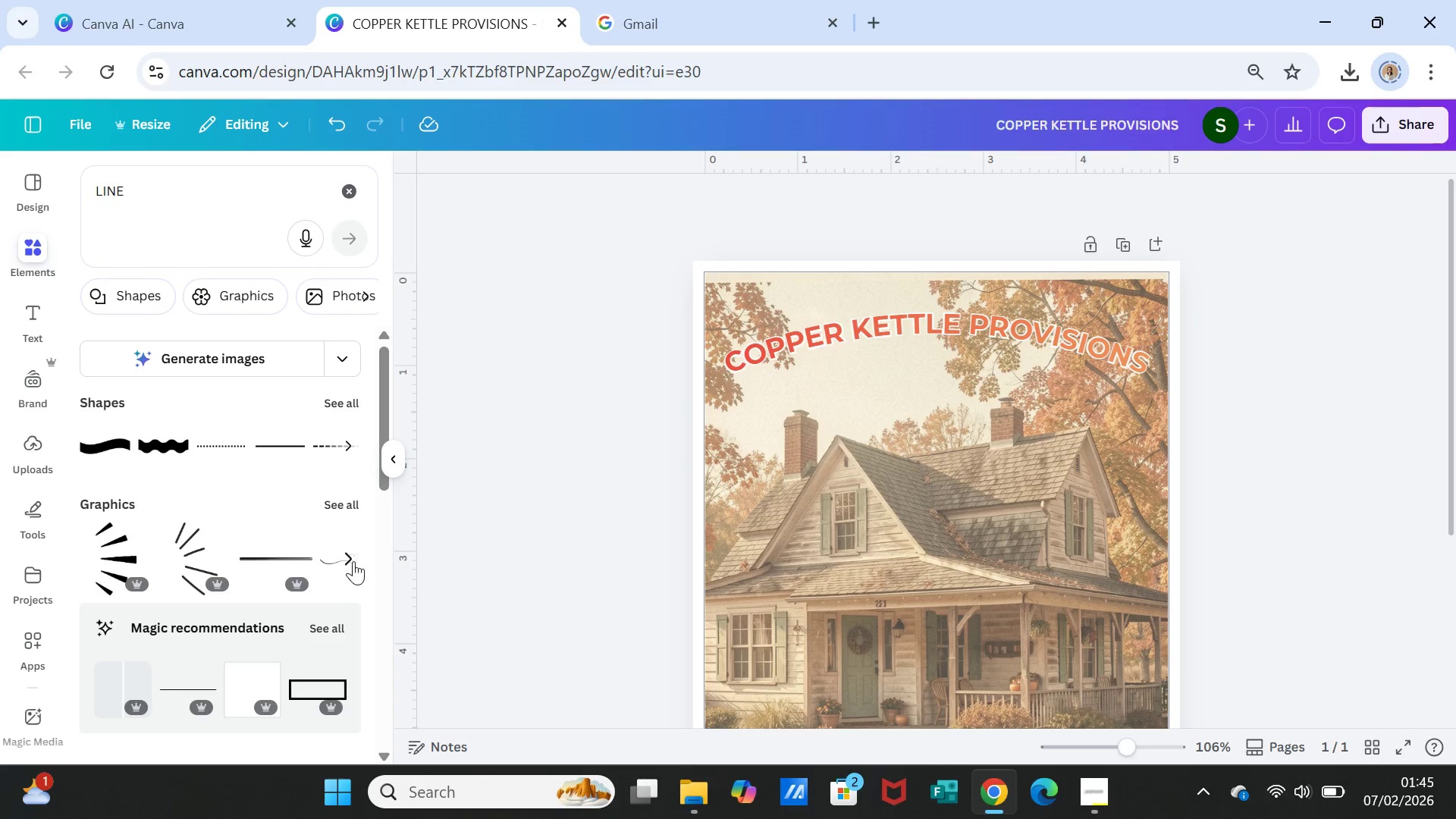 
left_click([353, 557])
 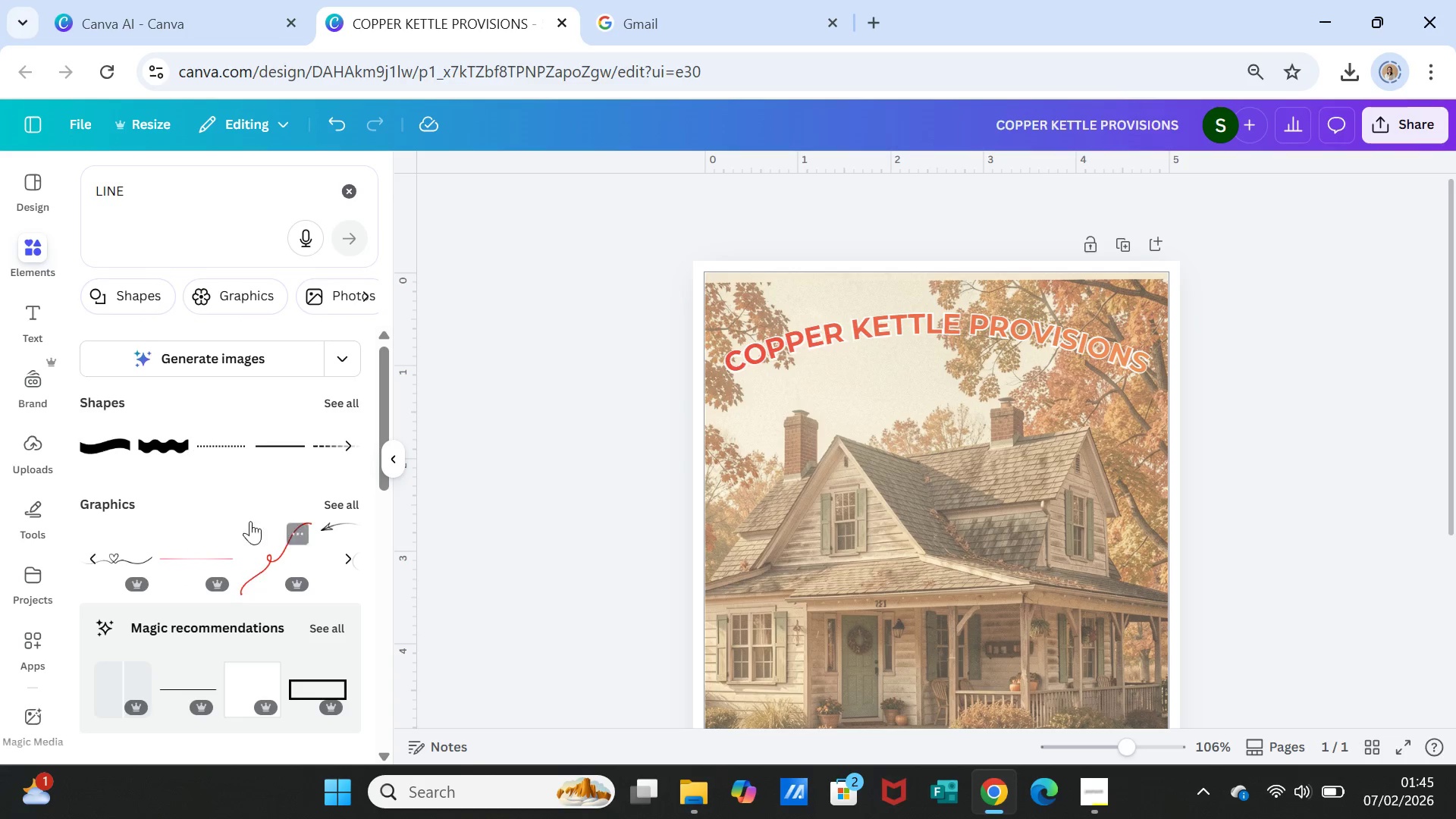 
left_click([267, 442])
 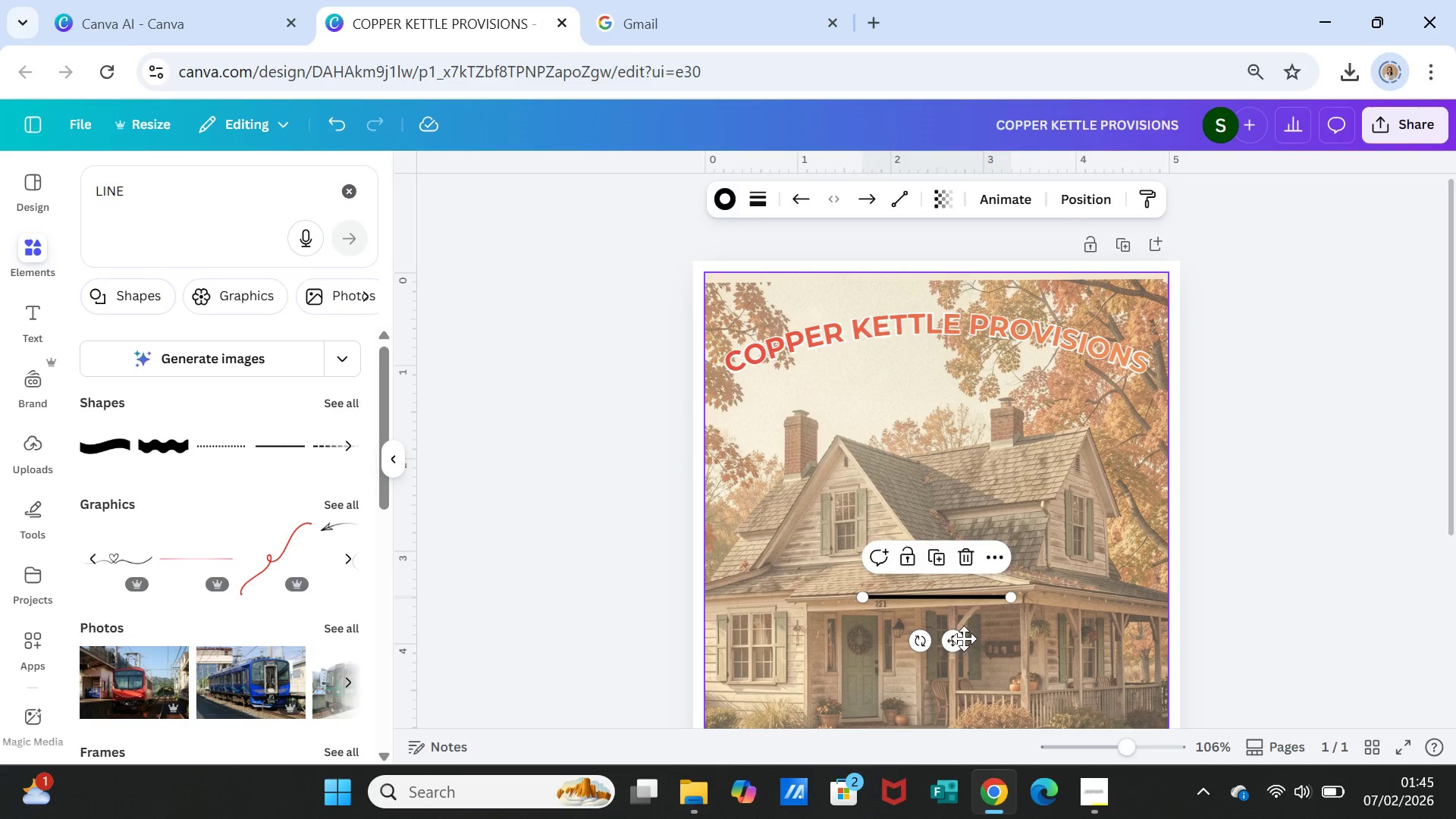 
left_click_drag(start_coordinate=[958, 642], to_coordinate=[855, 432])
 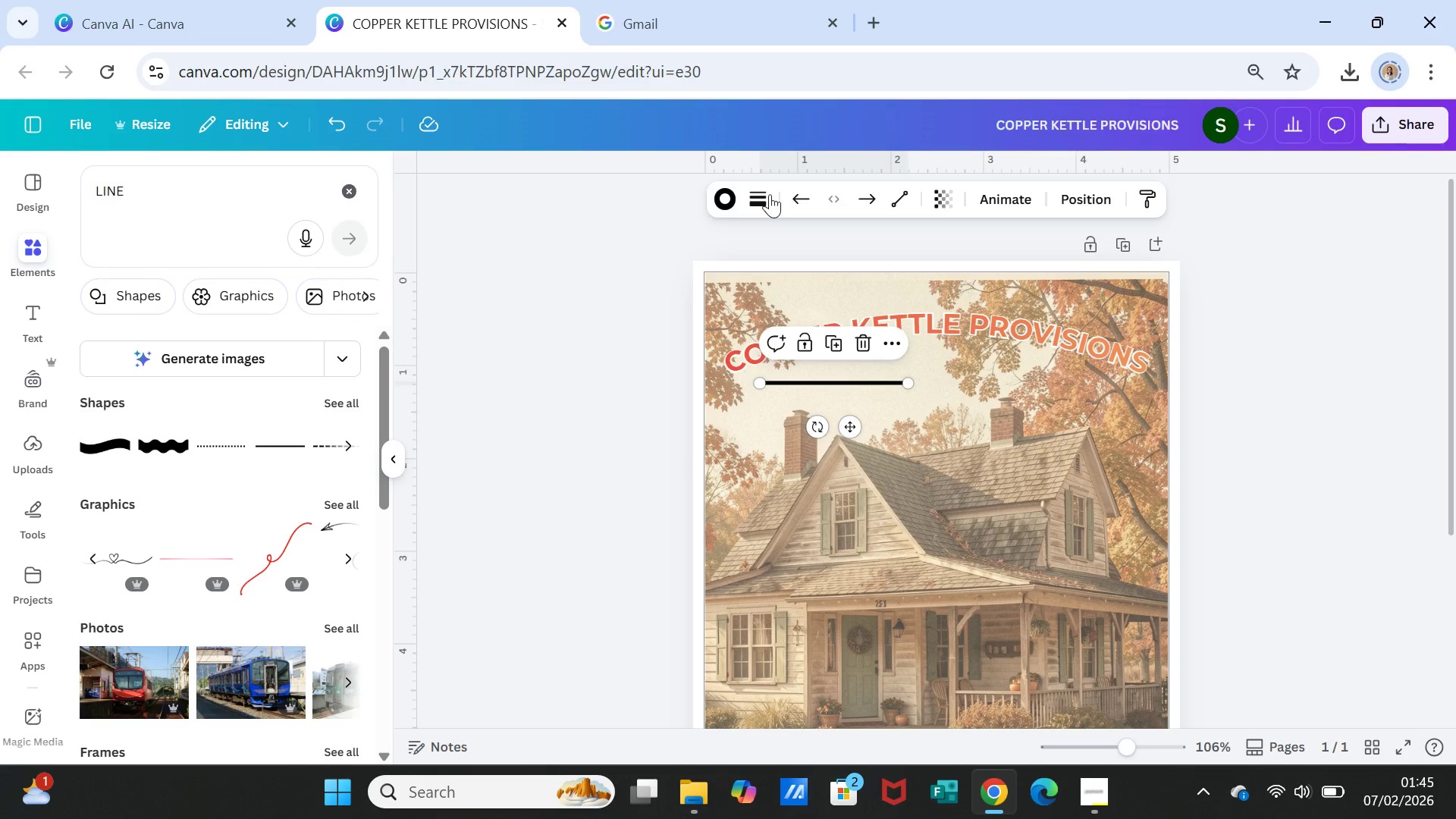 
left_click([765, 194])
 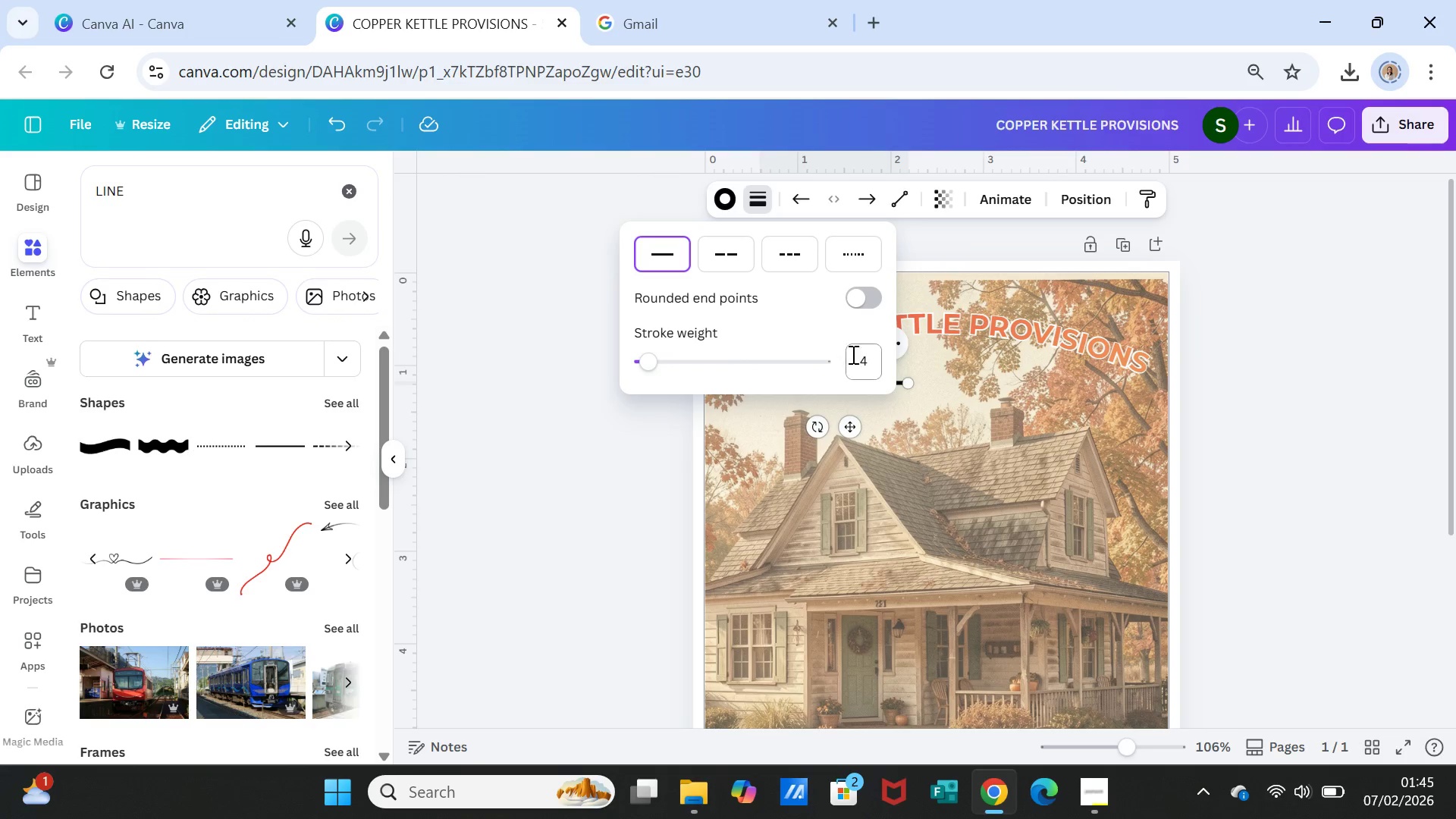 
left_click([863, 360])
 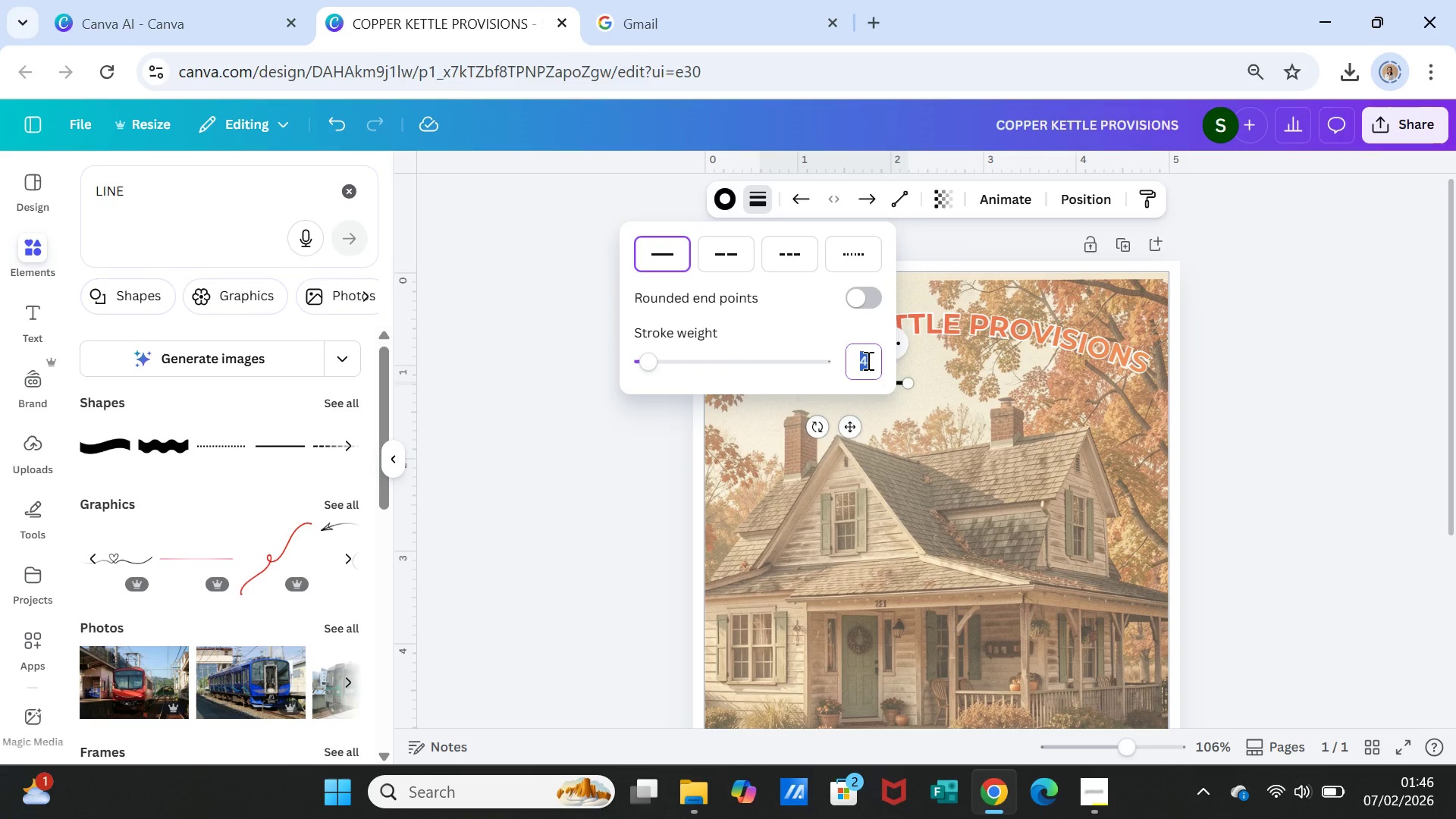 
key(1)
 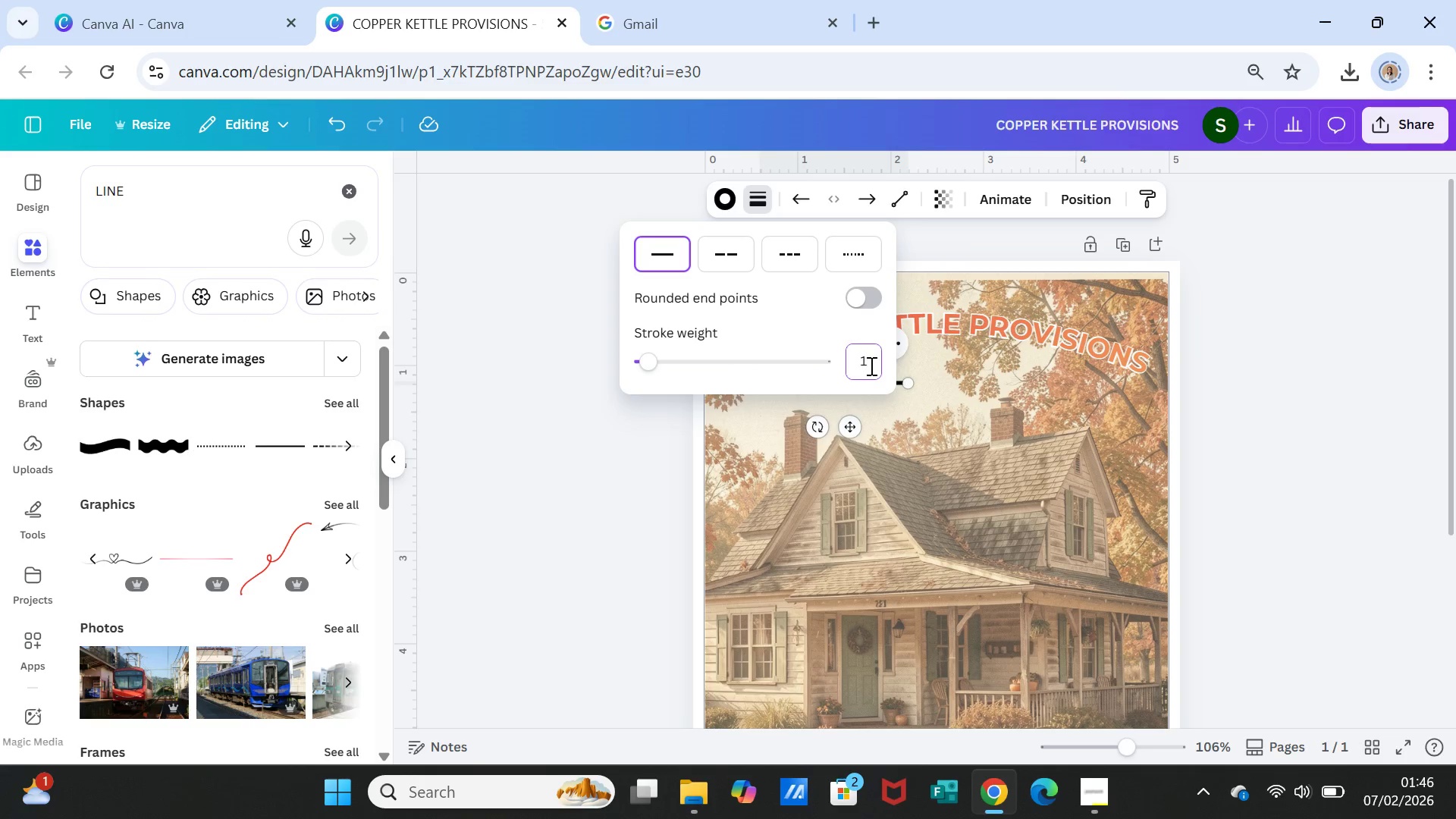 
key(Enter)
 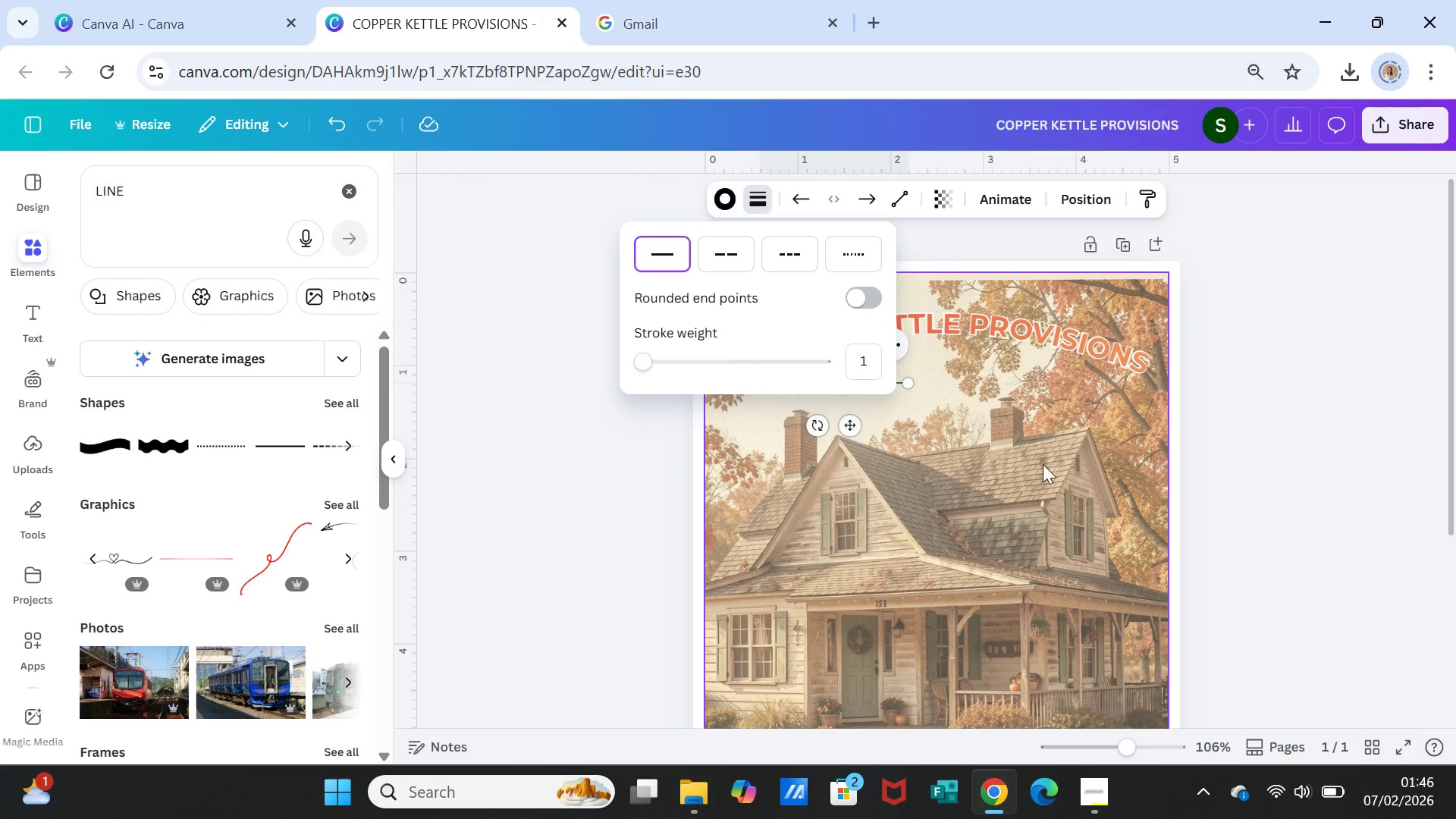 
left_click([1034, 463])
 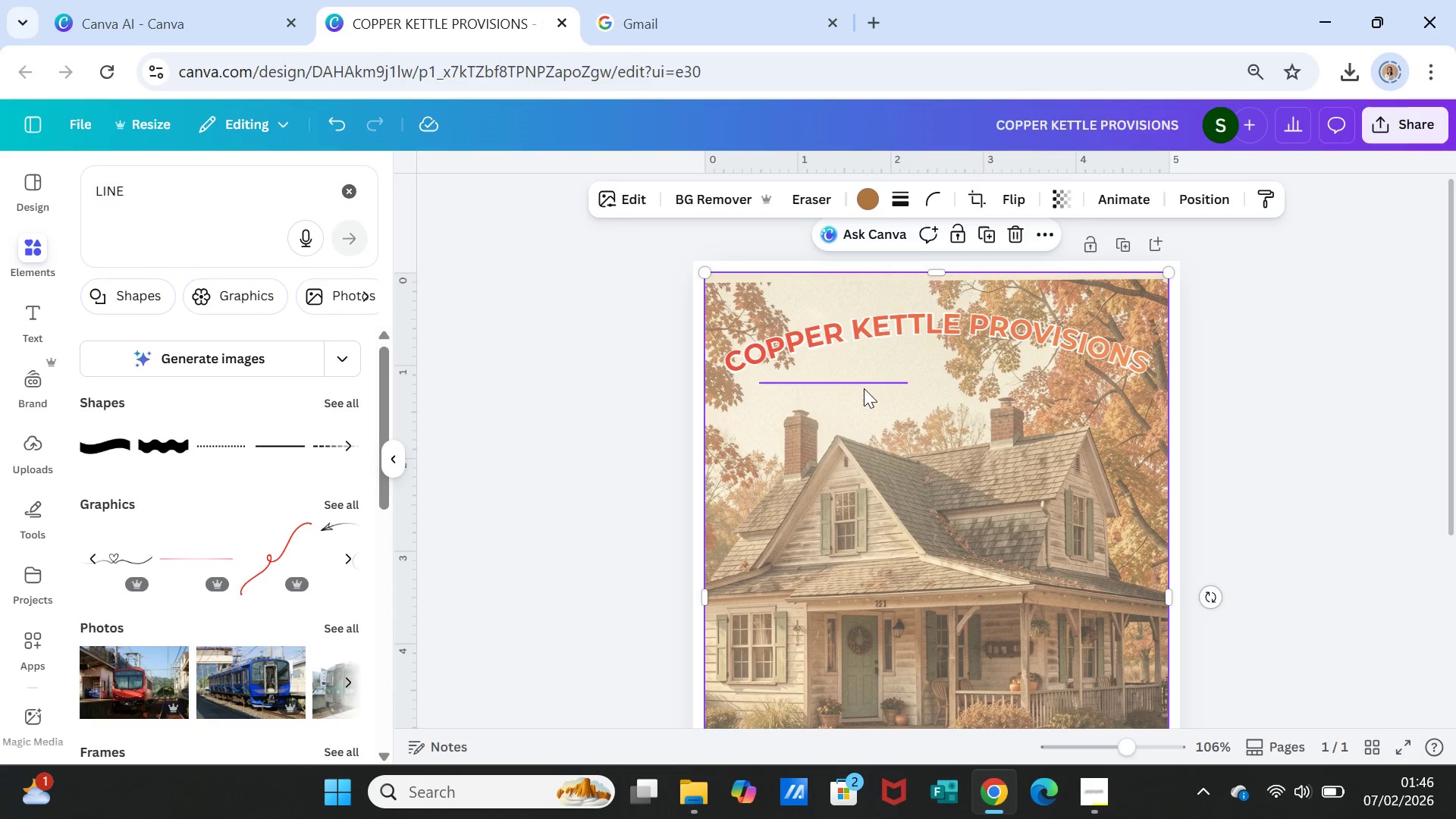 
left_click([862, 379])
 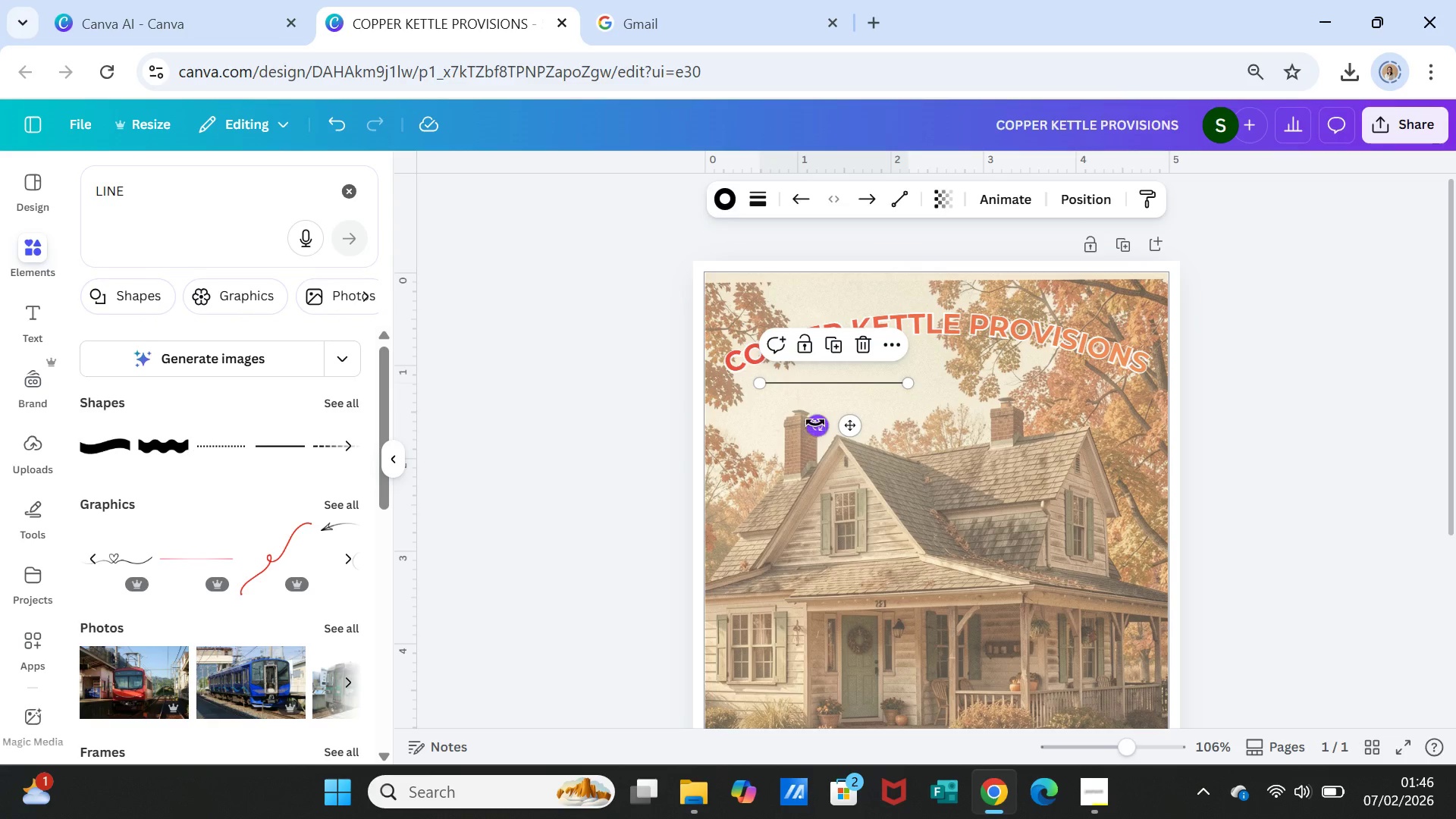 
wait(7.45)
 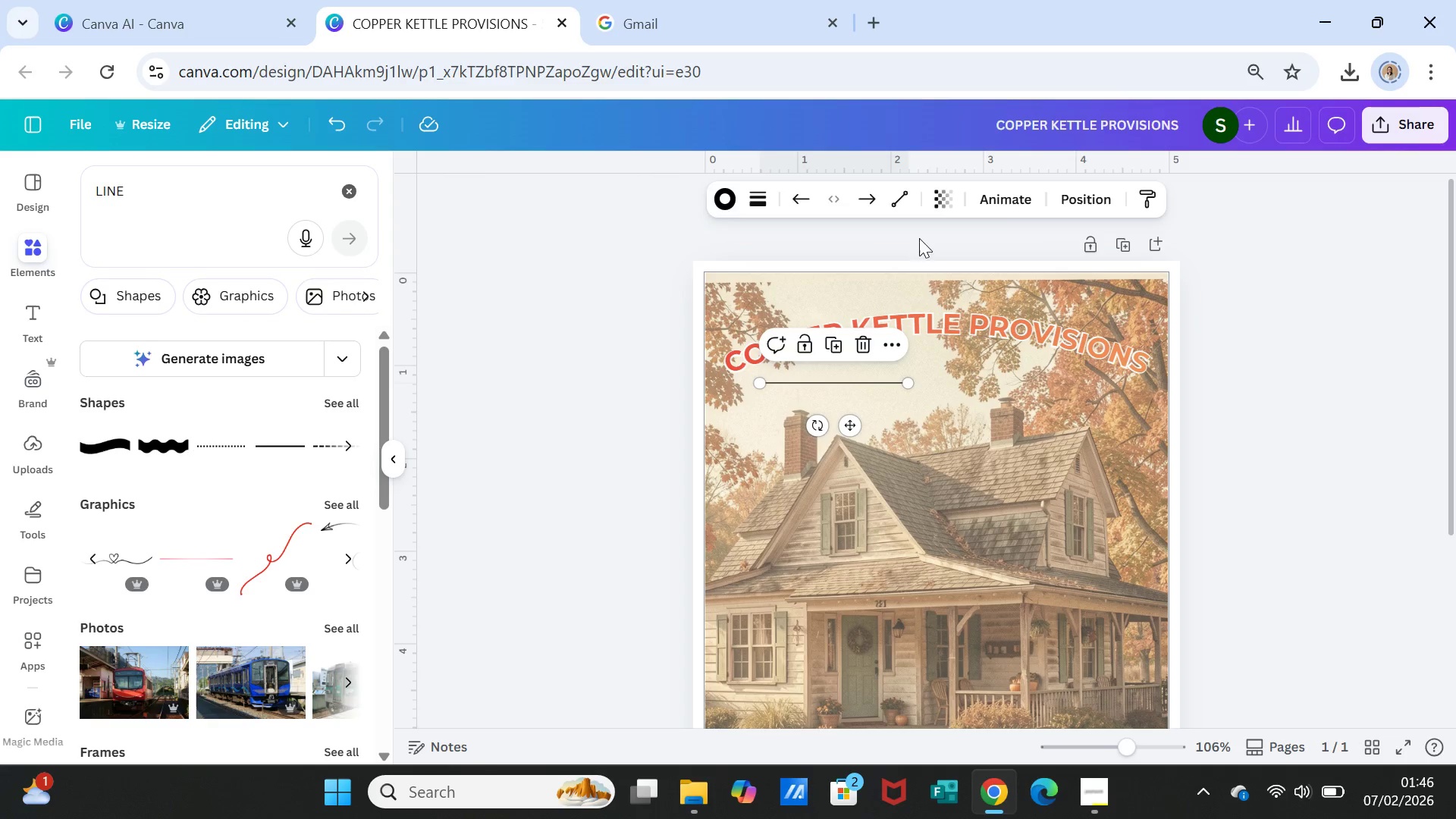 
left_click_drag(start_coordinate=[813, 426], to_coordinate=[836, 428])
 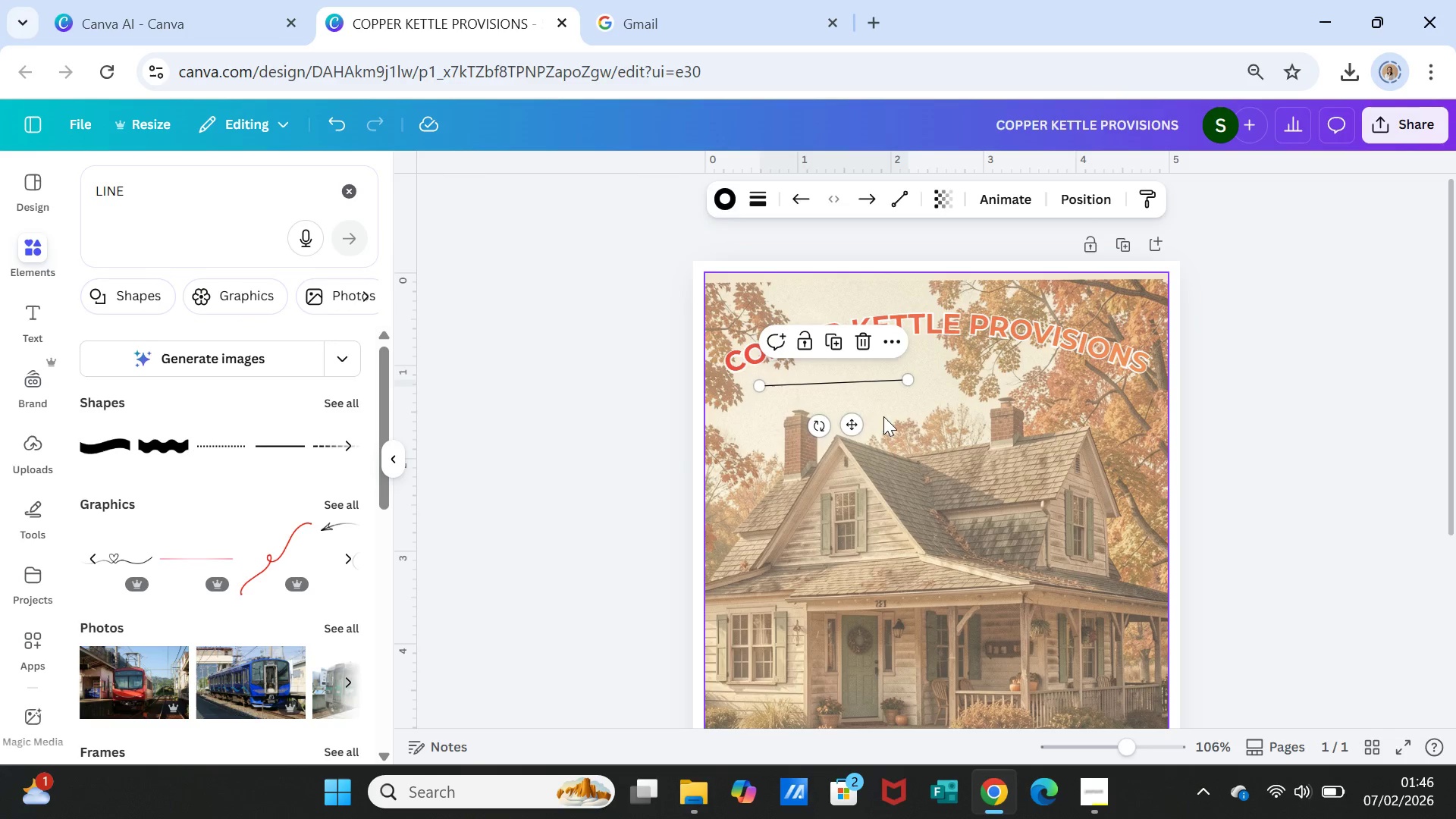 
left_click_drag(start_coordinate=[856, 425], to_coordinate=[924, 418])
 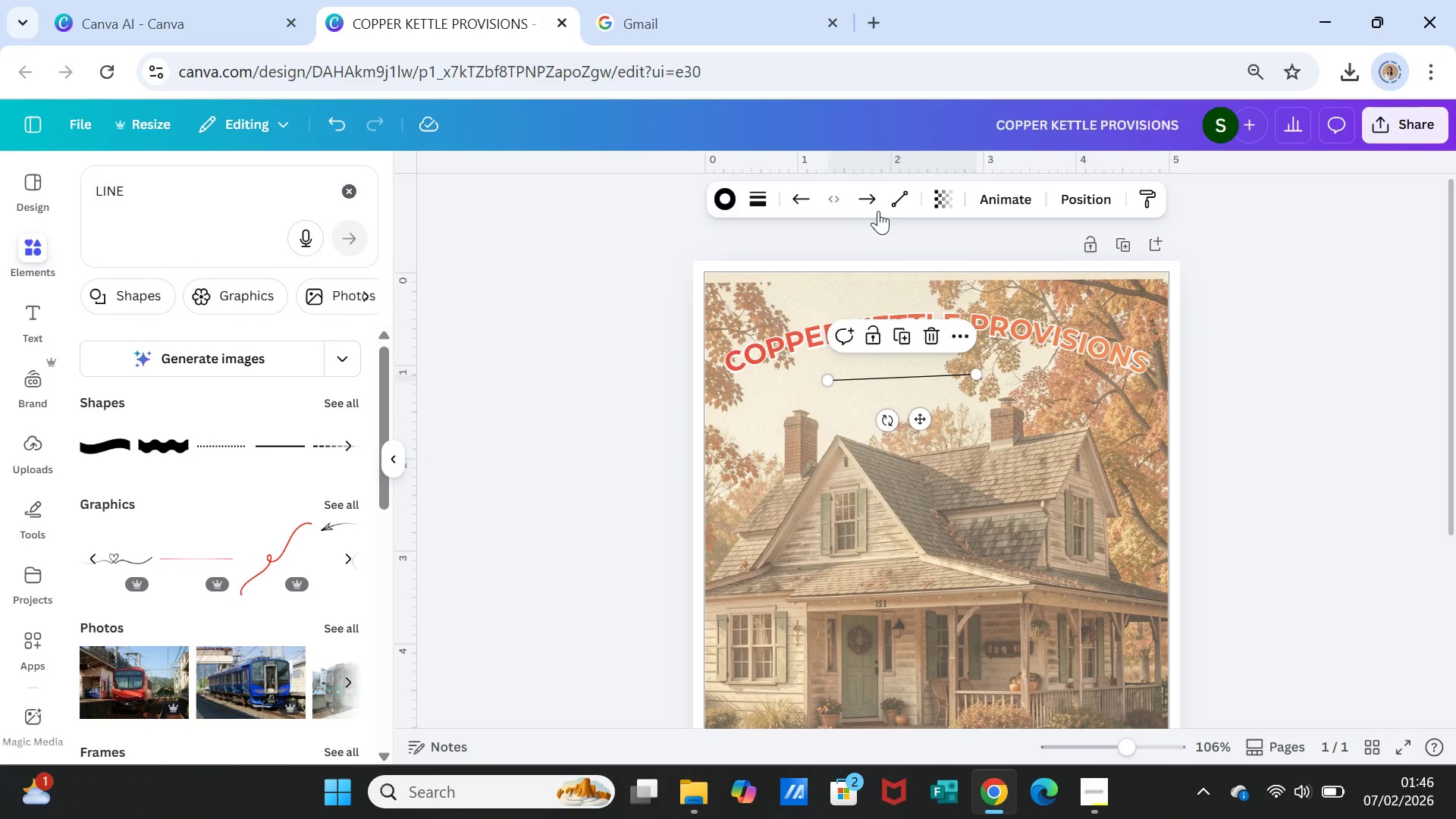 
mouse_move([805, 202])
 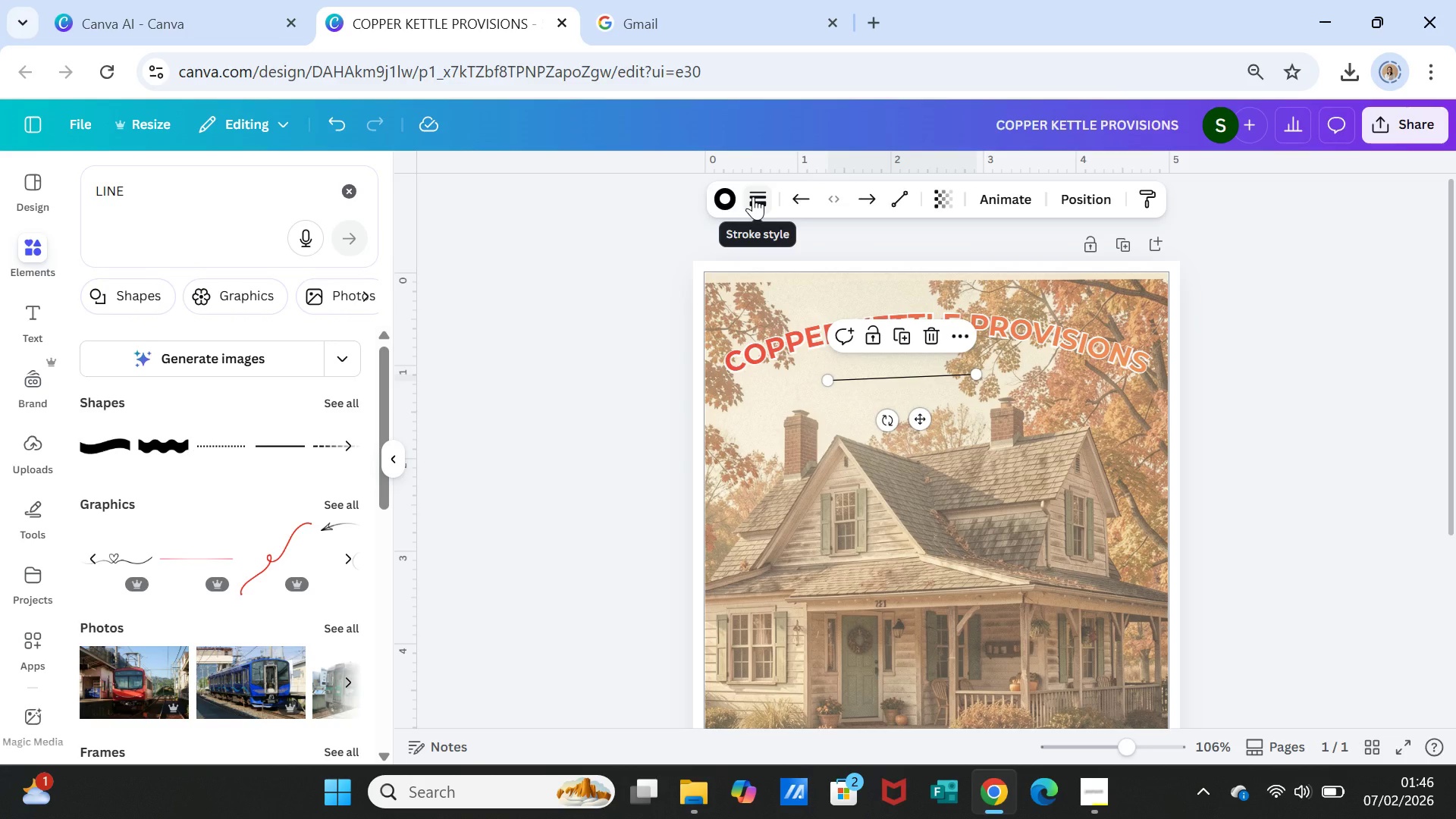 
left_click([753, 196])
 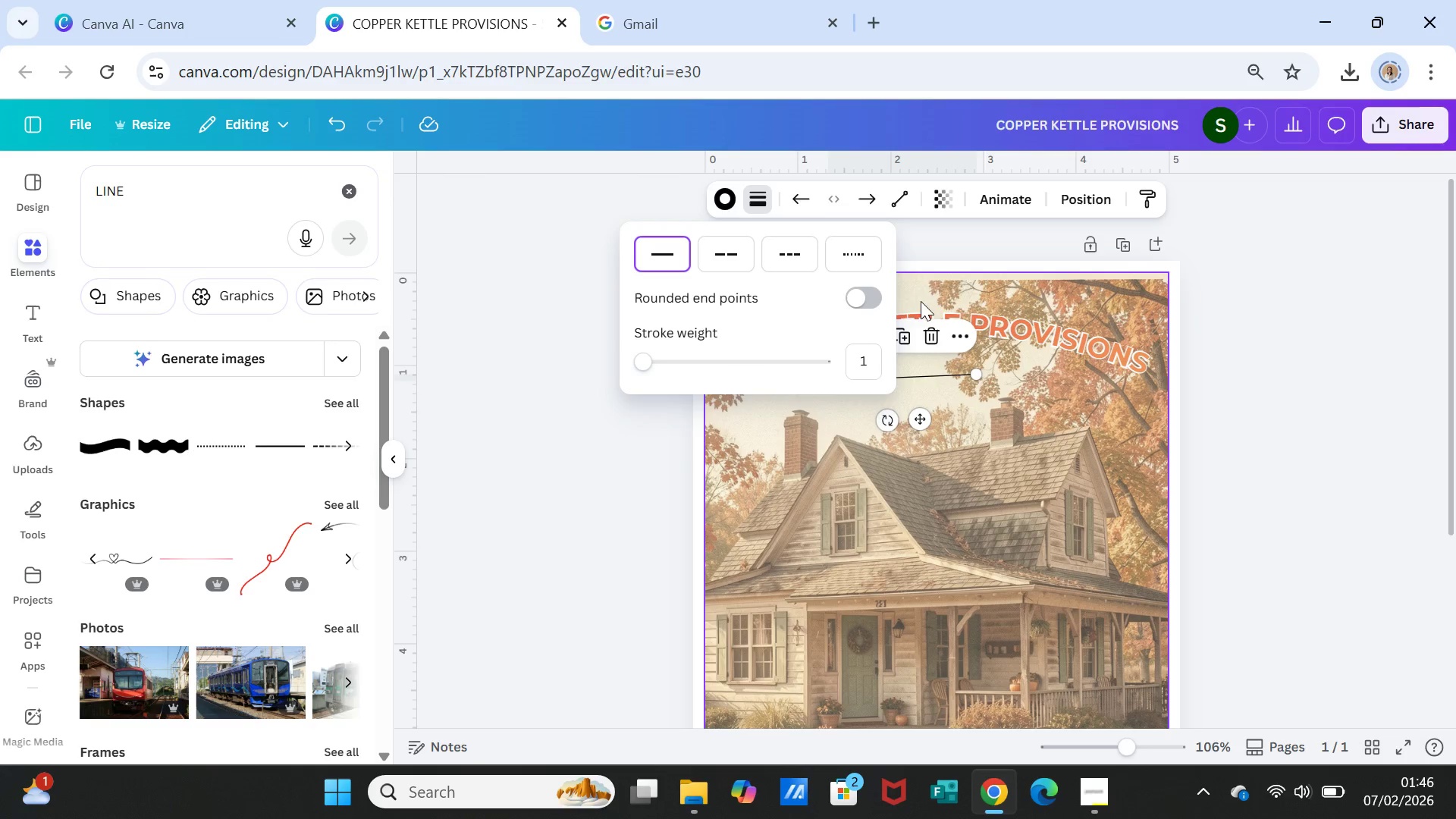 
left_click([872, 293])
 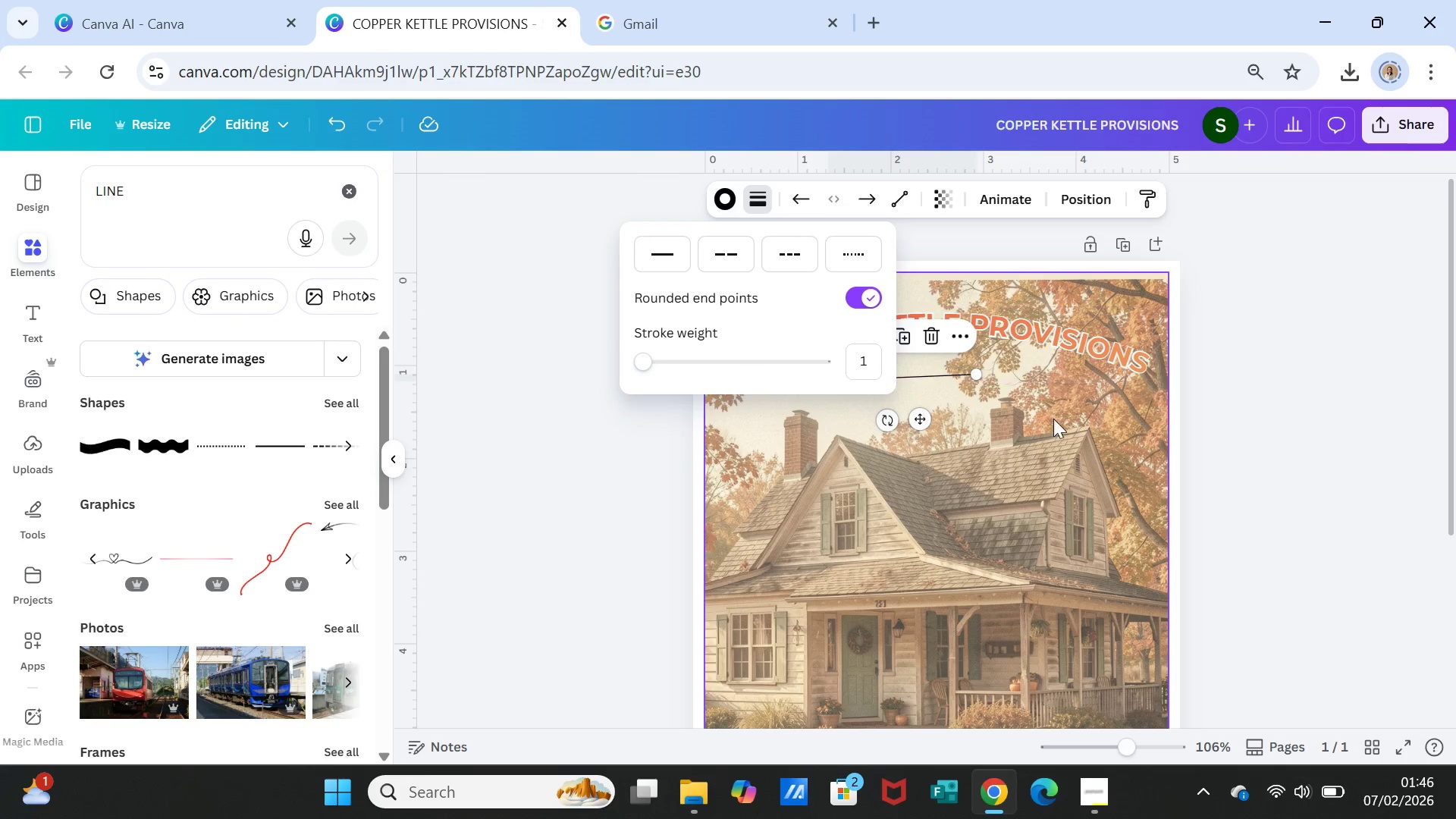 
left_click([1040, 426])
 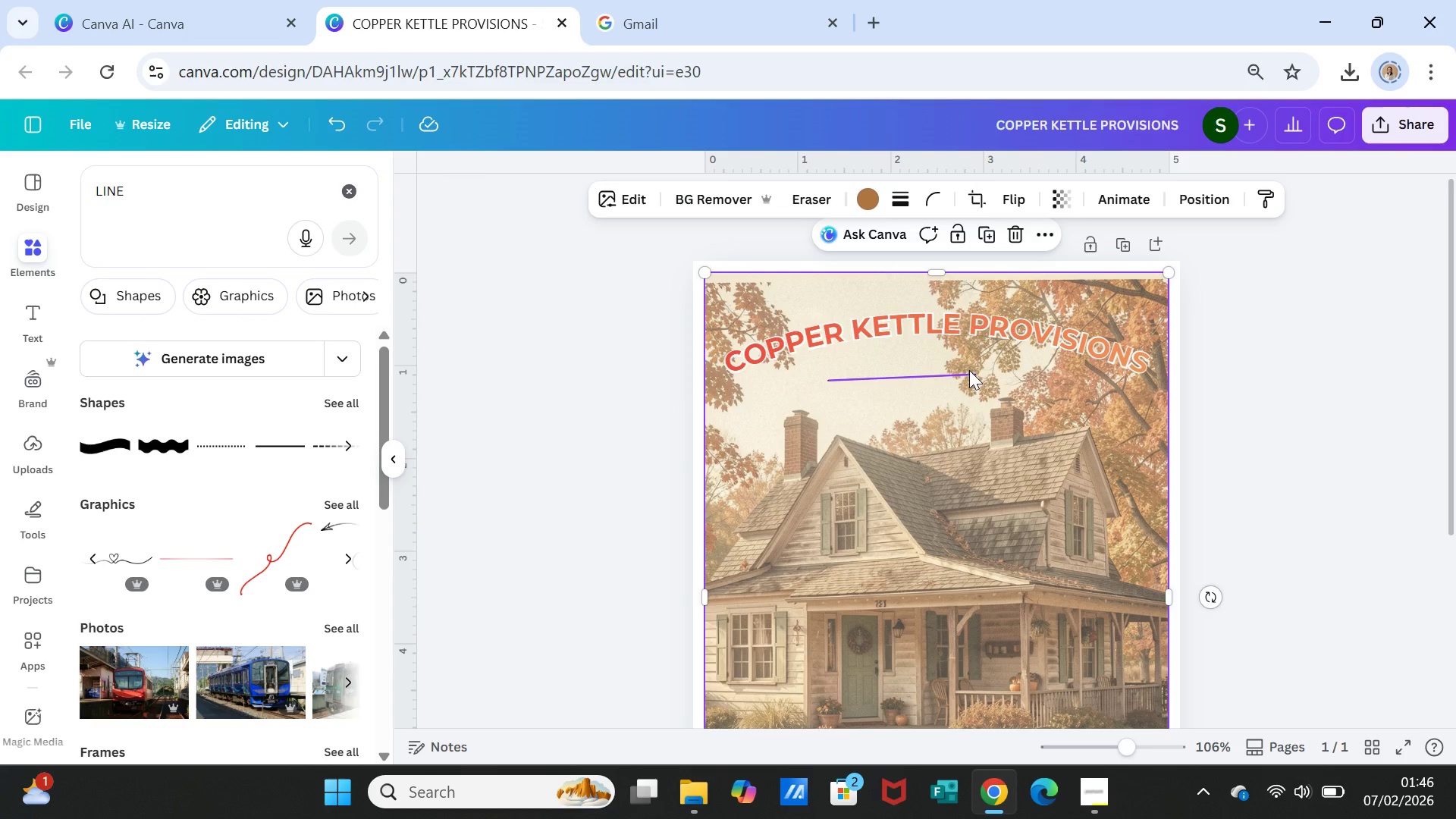 
left_click([968, 370])
 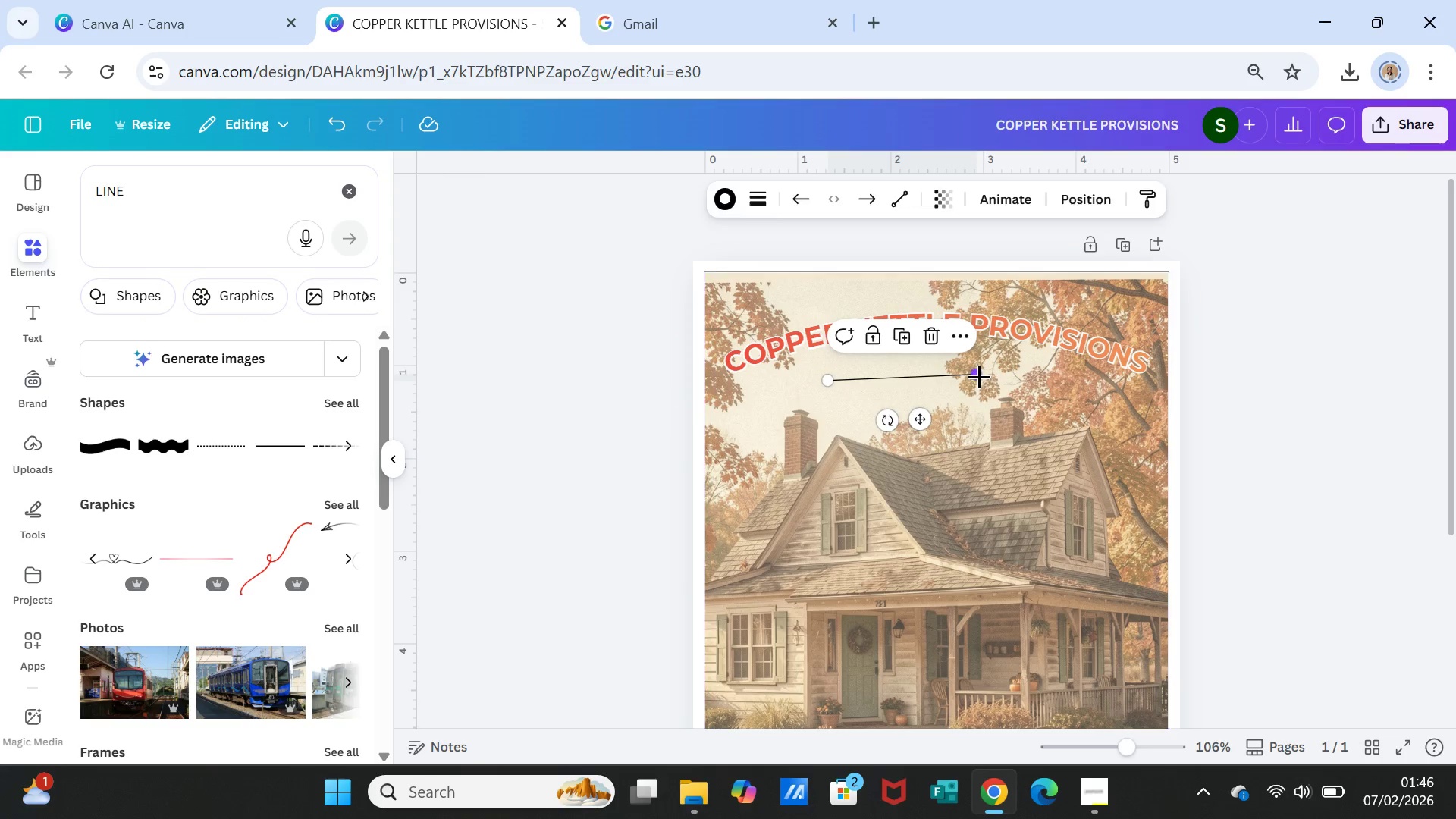 
left_click_drag(start_coordinate=[979, 376], to_coordinate=[1073, 380])
 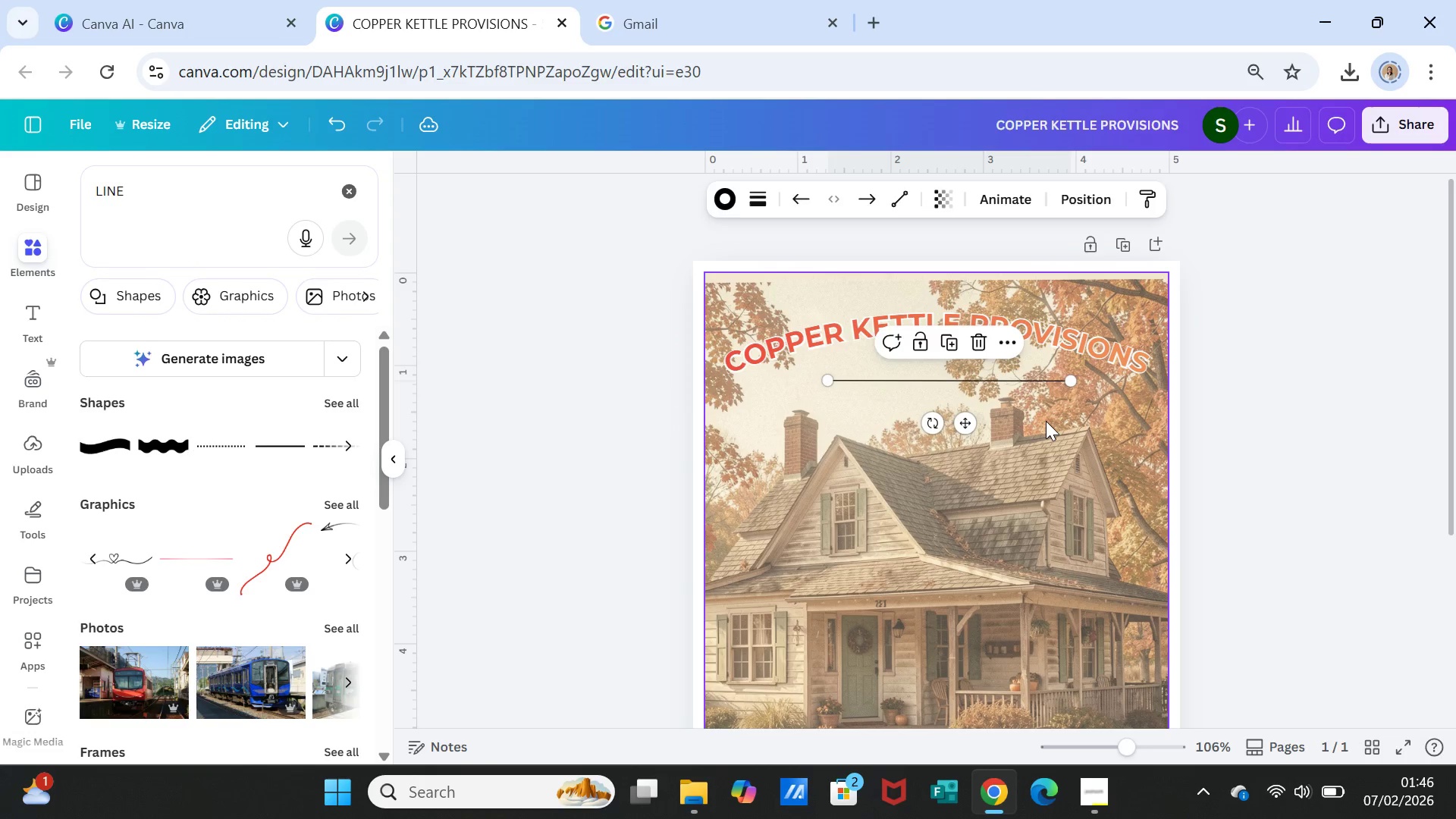 
left_click([1046, 421])
 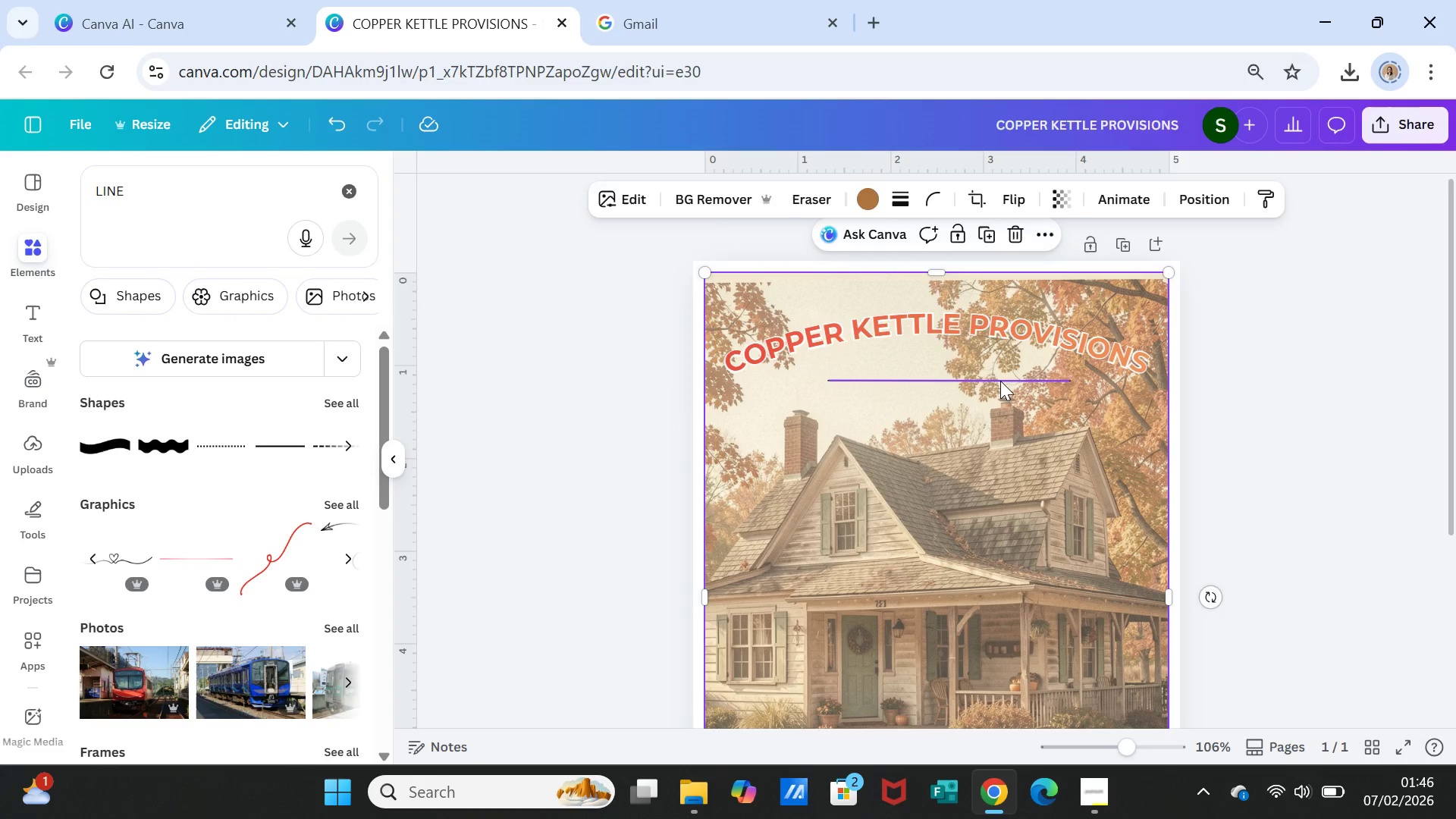 
left_click([1000, 381])
 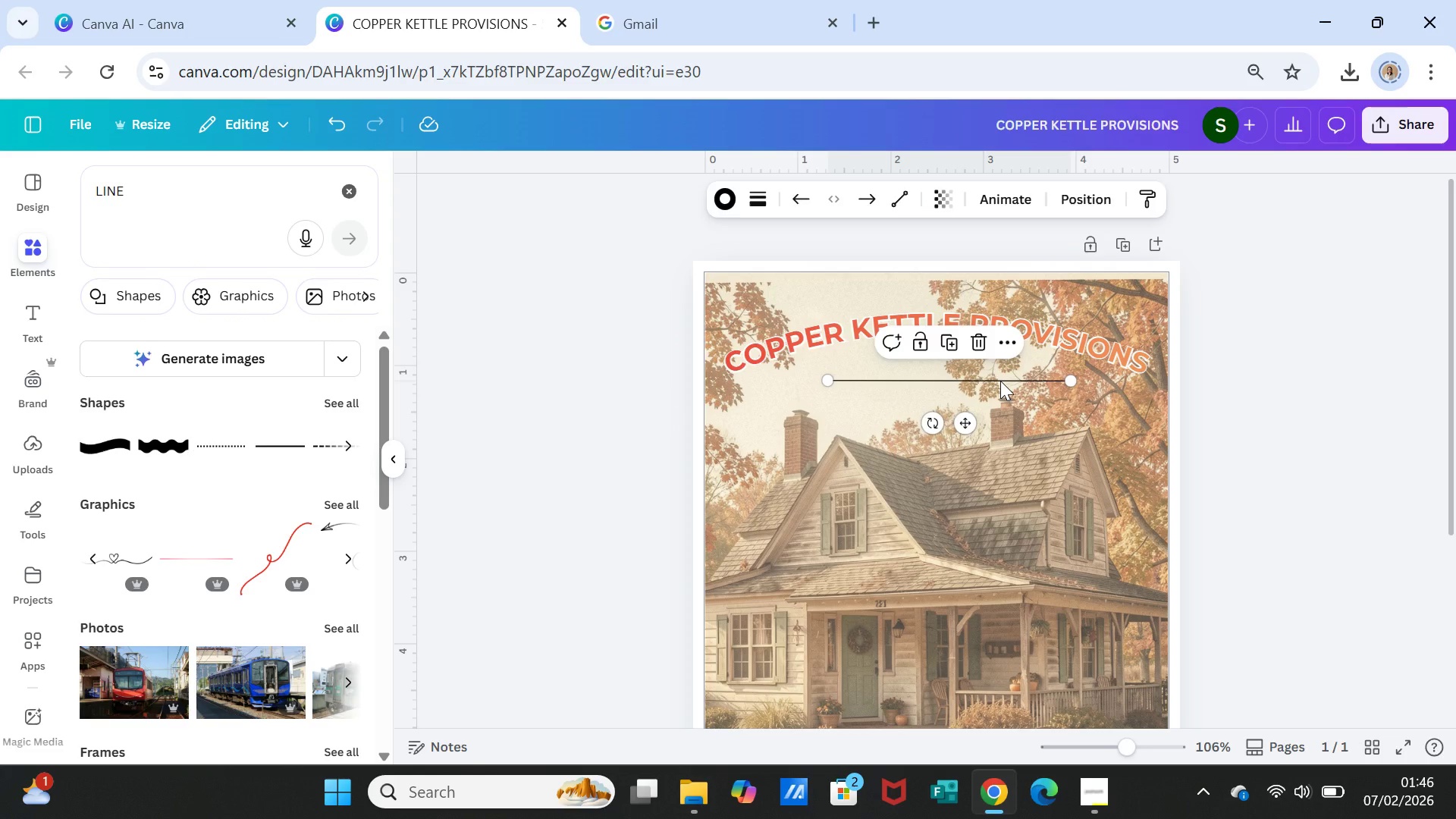 
key(Delete)
 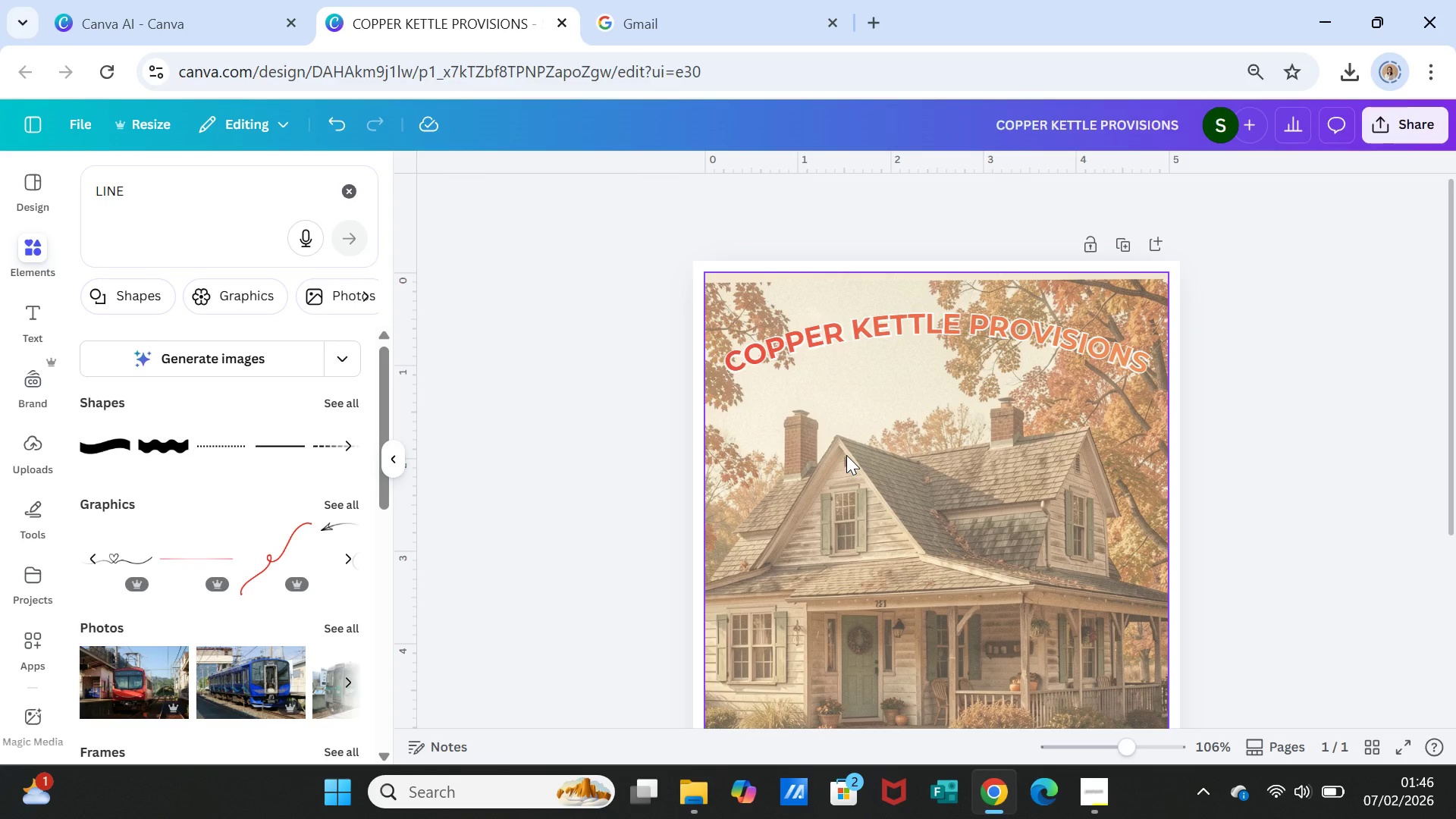 
wait(8.12)
 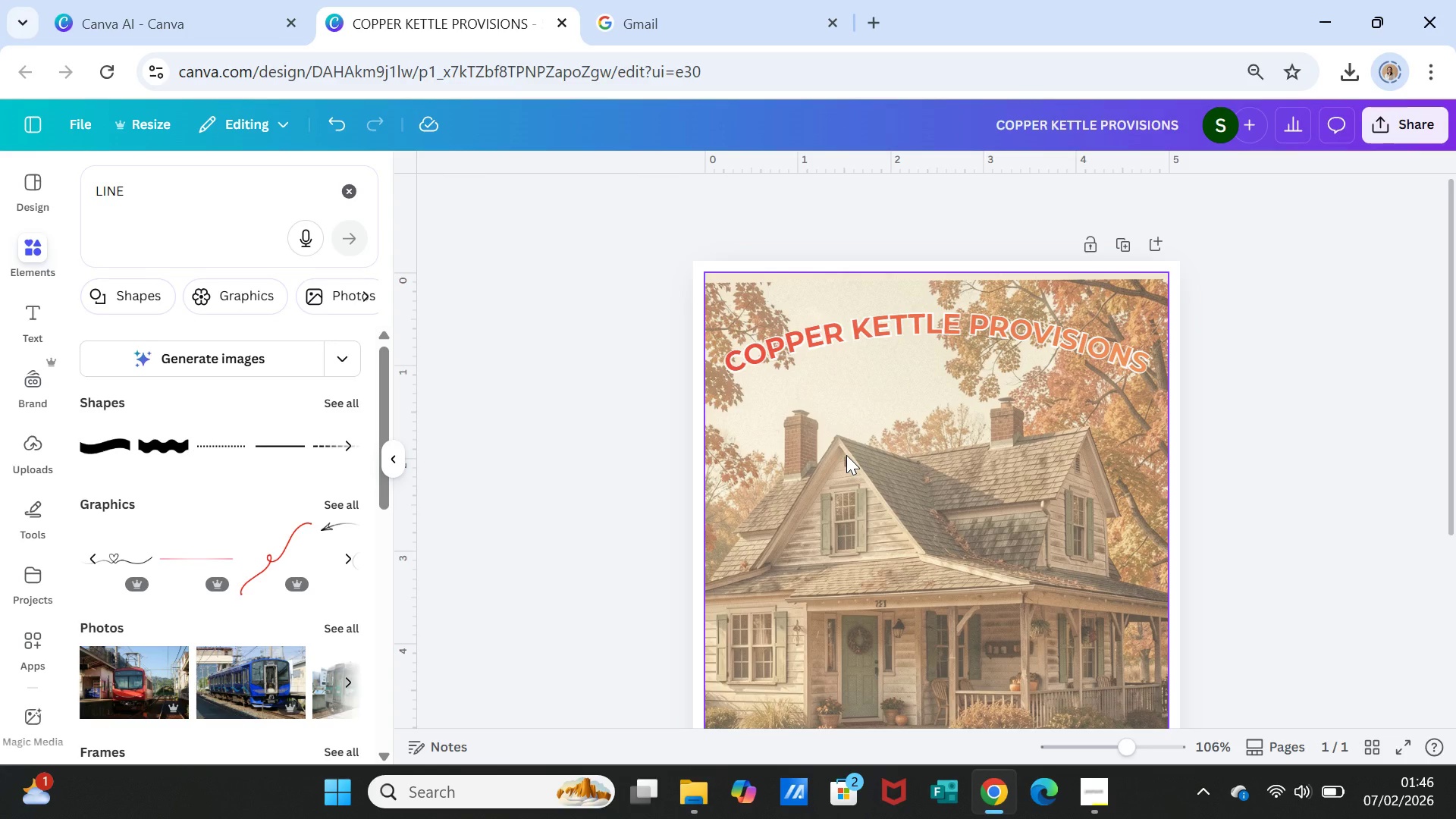 
left_click([351, 399])
 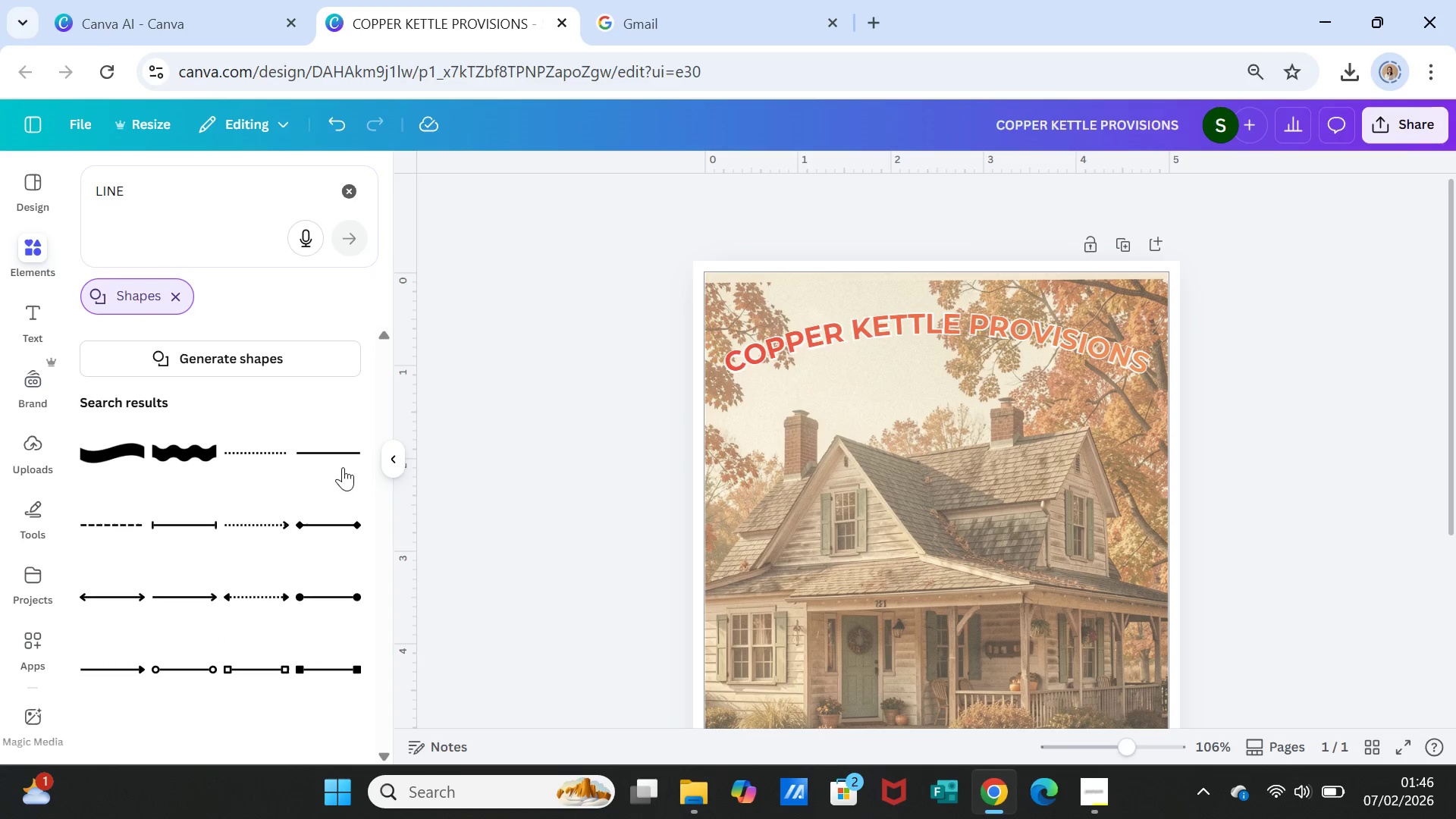 
scroll: coordinate [266, 606], scroll_direction: down, amount: 3.0
 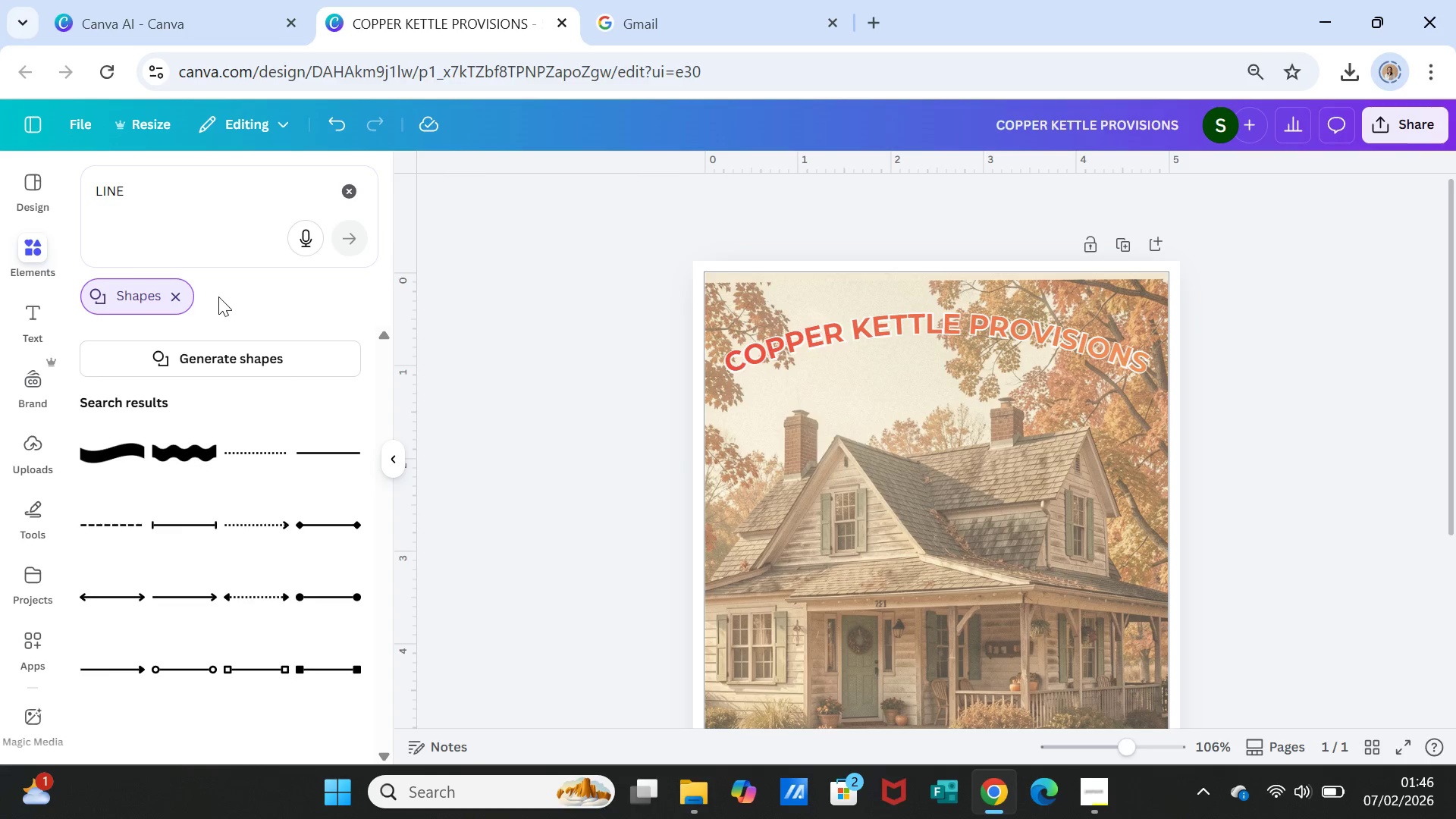 
left_click([183, 301])
 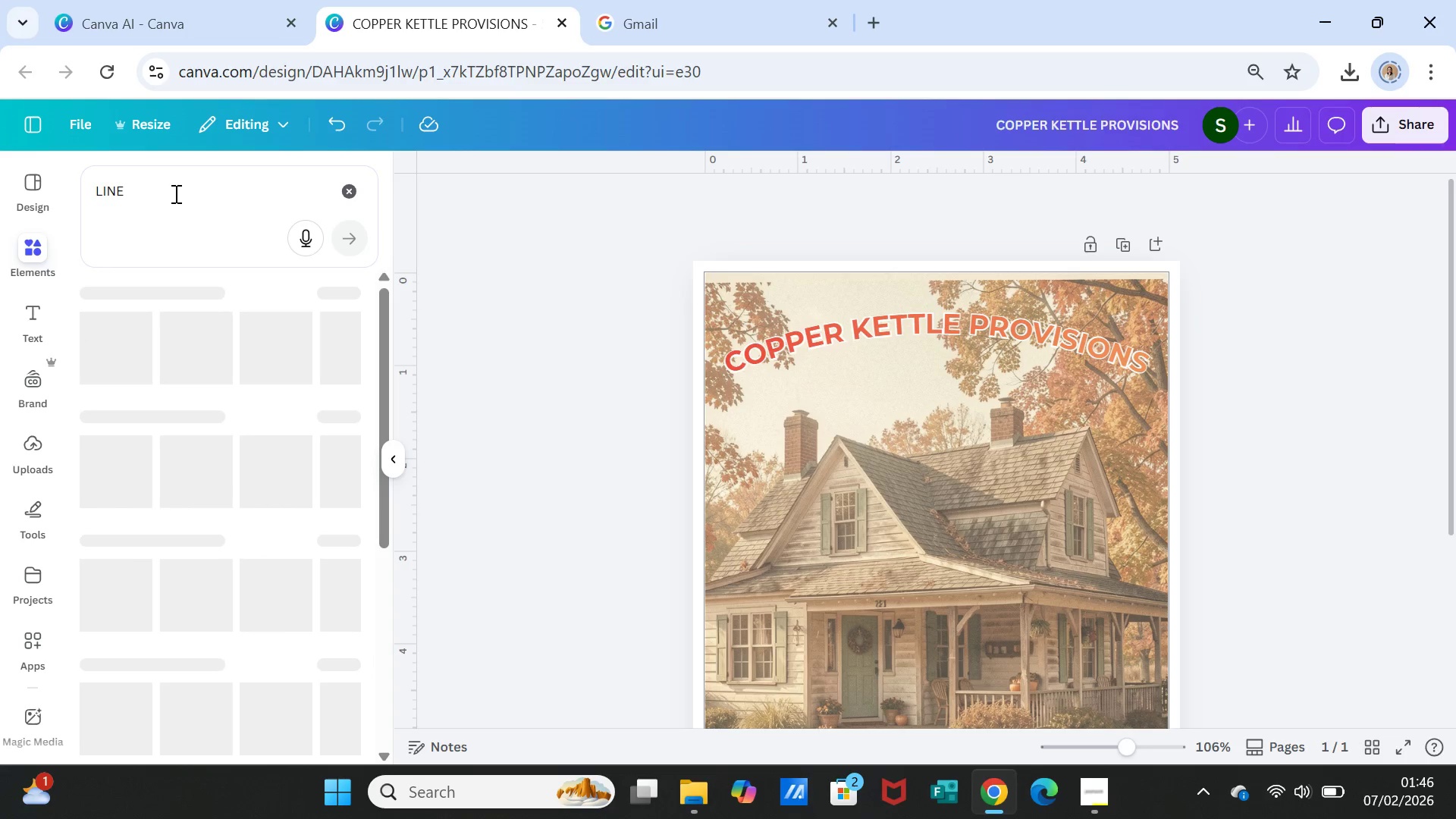 
double_click([174, 187])
 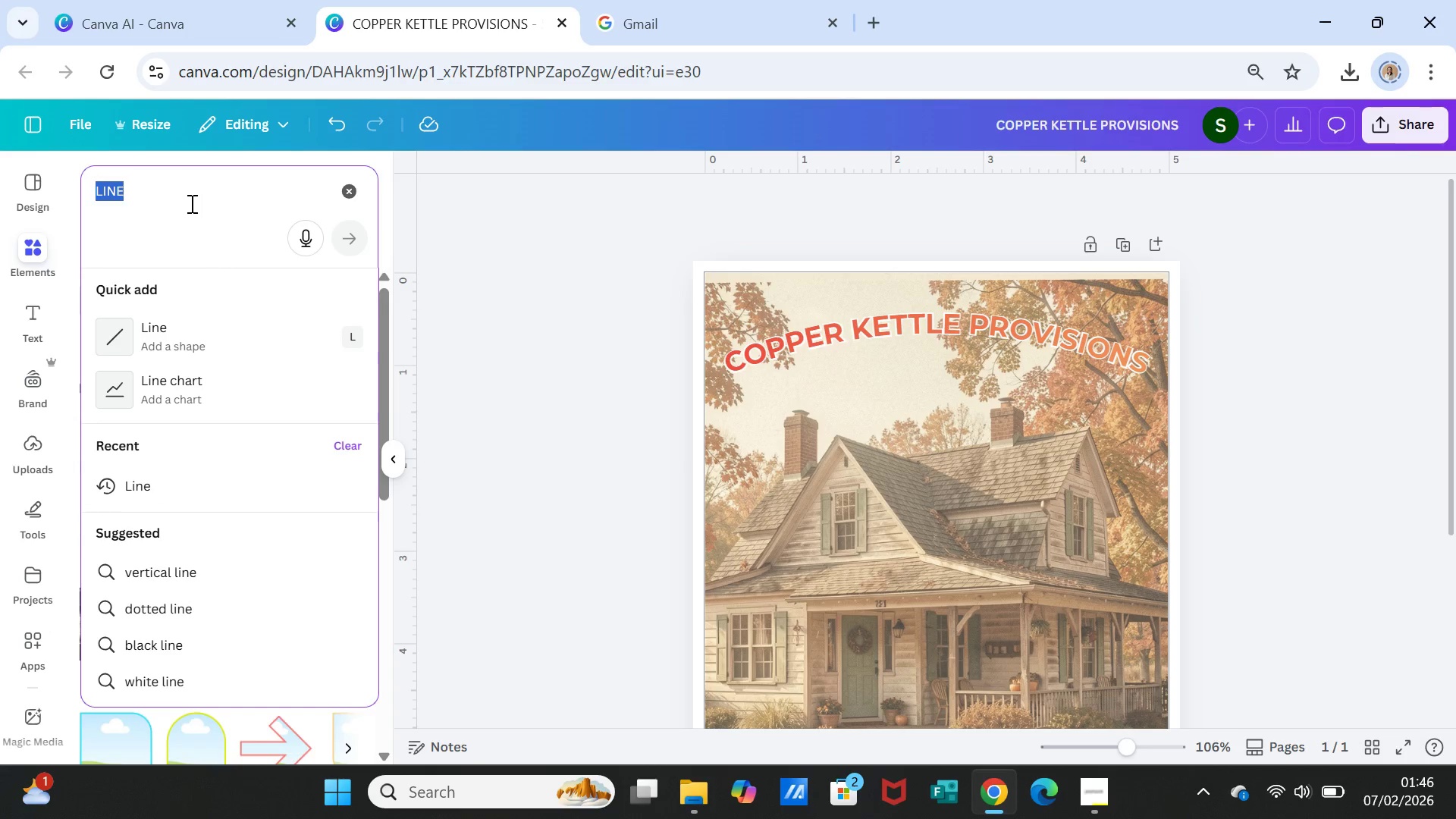 
type(HALF )
 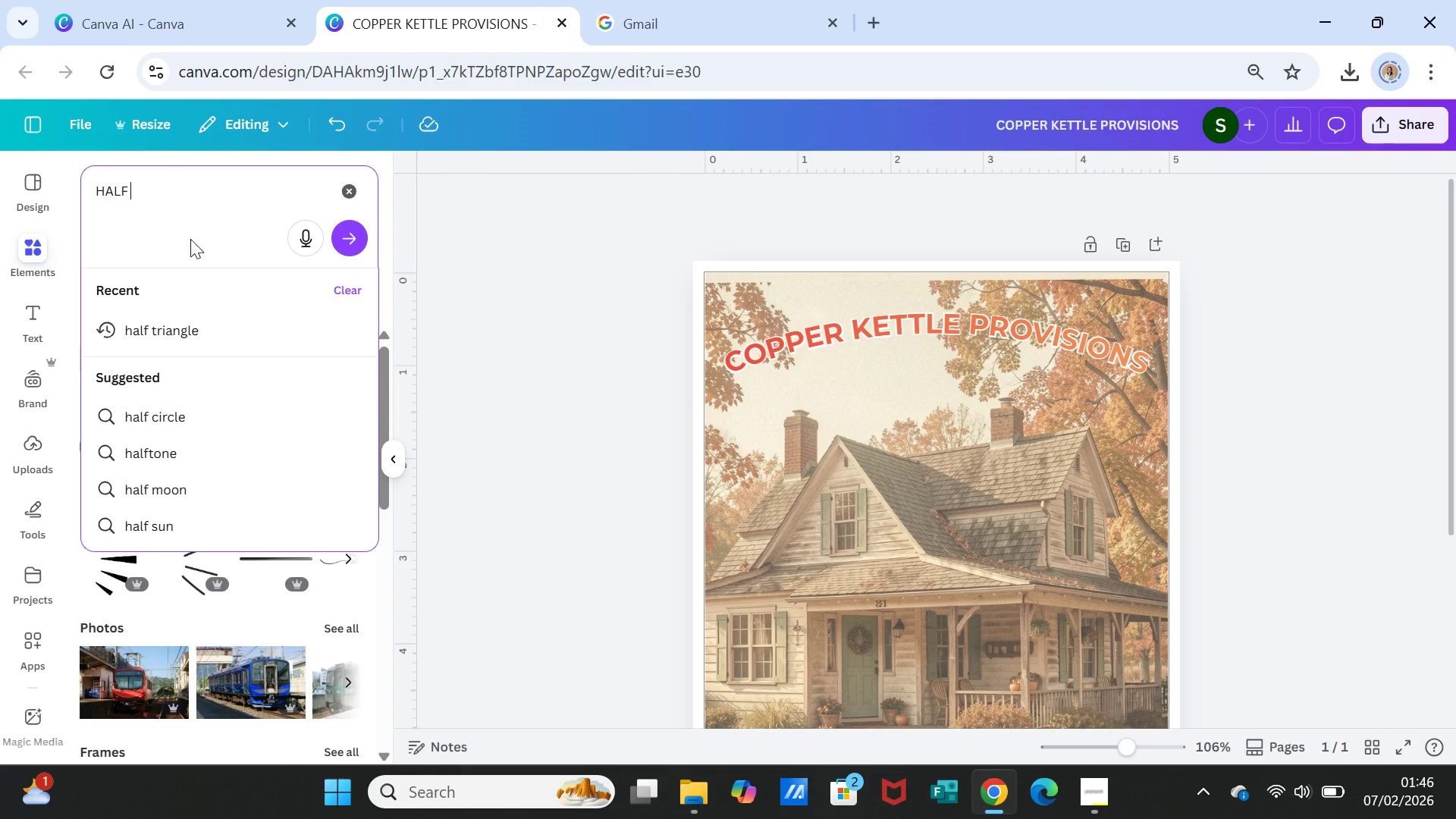 
left_click([165, 407])
 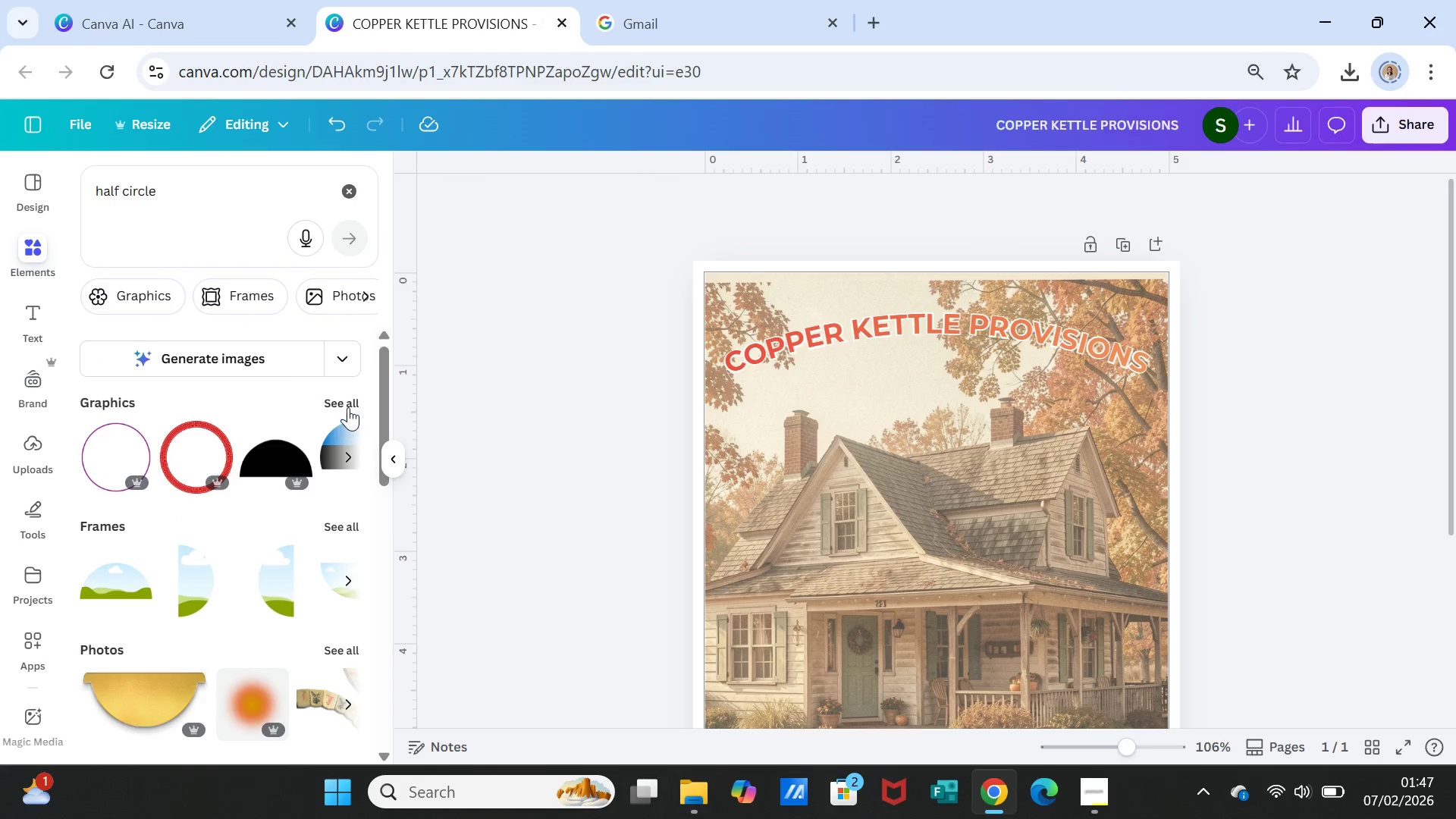 
wait(6.12)
 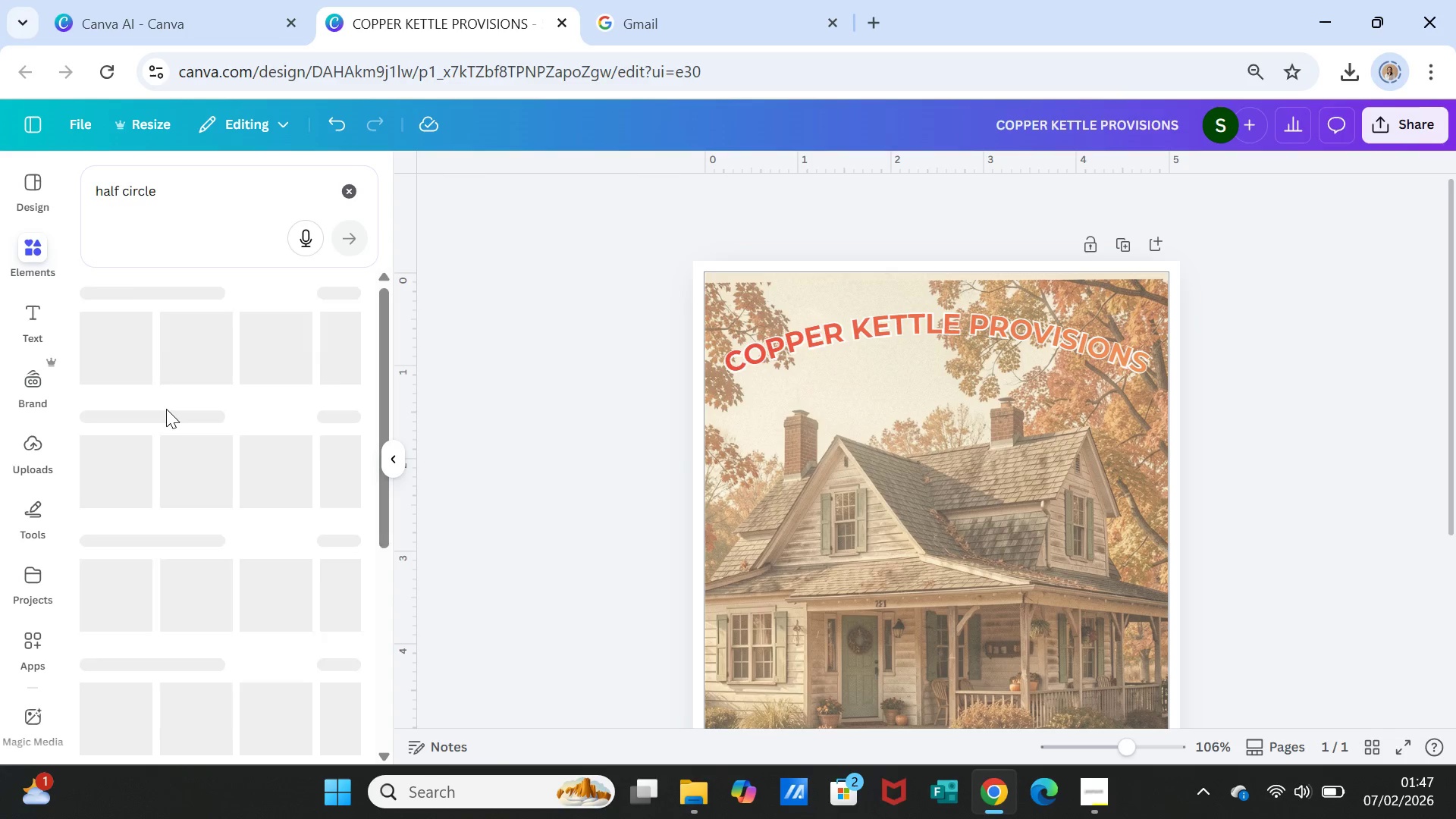 
left_click([347, 398])
 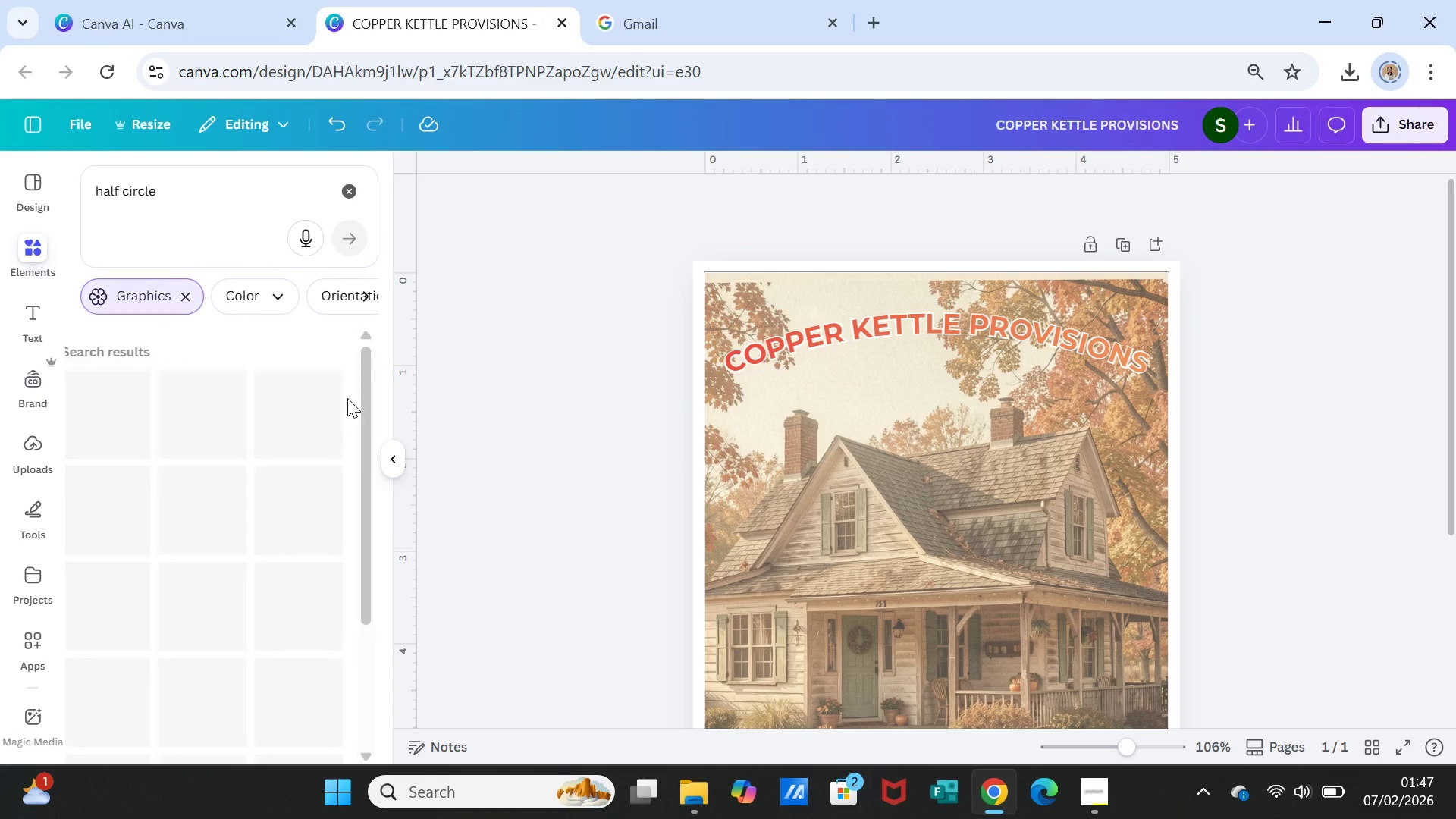 
mouse_move([375, 412])
 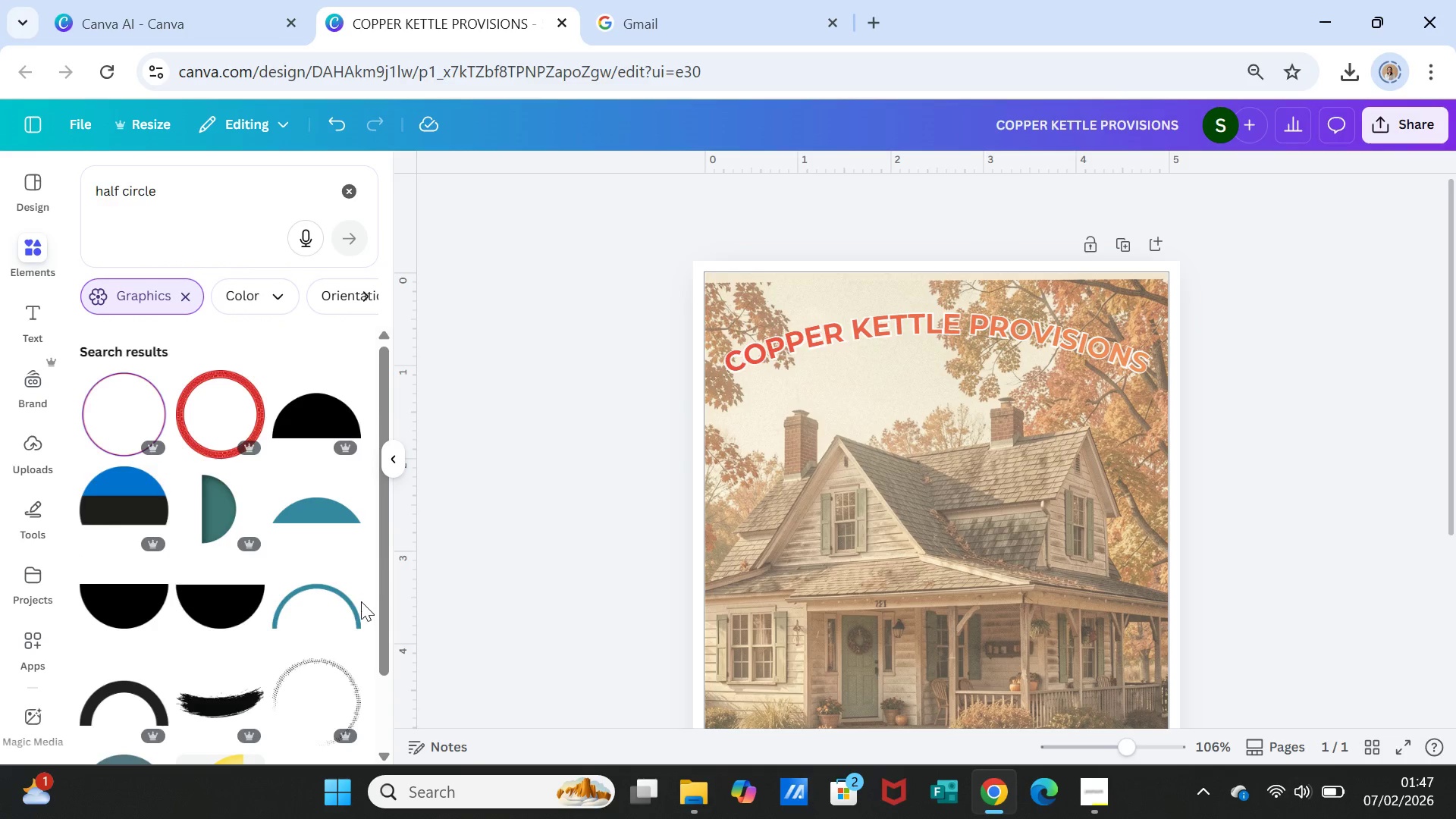 
scroll: coordinate [361, 601], scroll_direction: down, amount: 1.0
 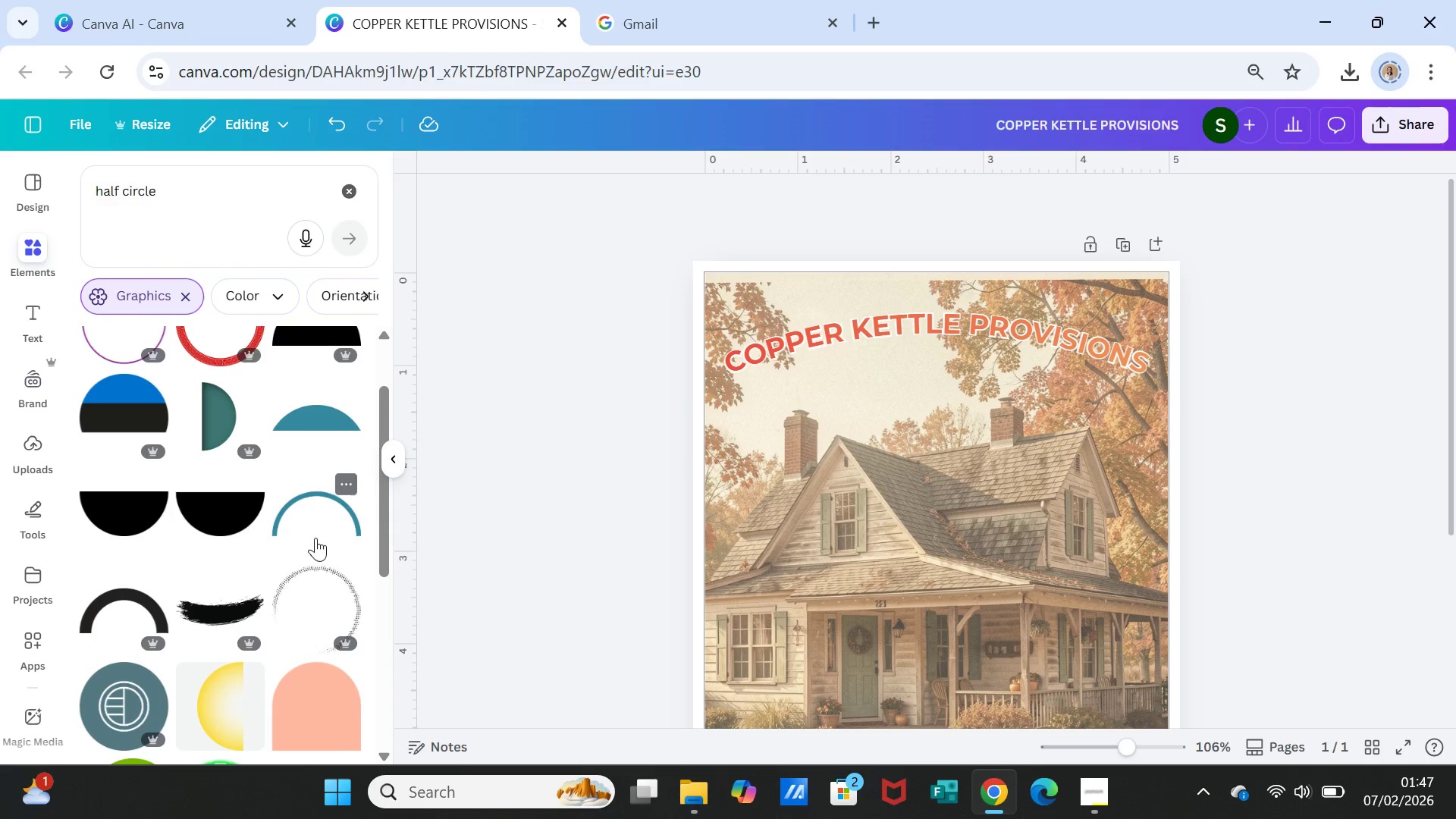 
left_click([321, 566])
 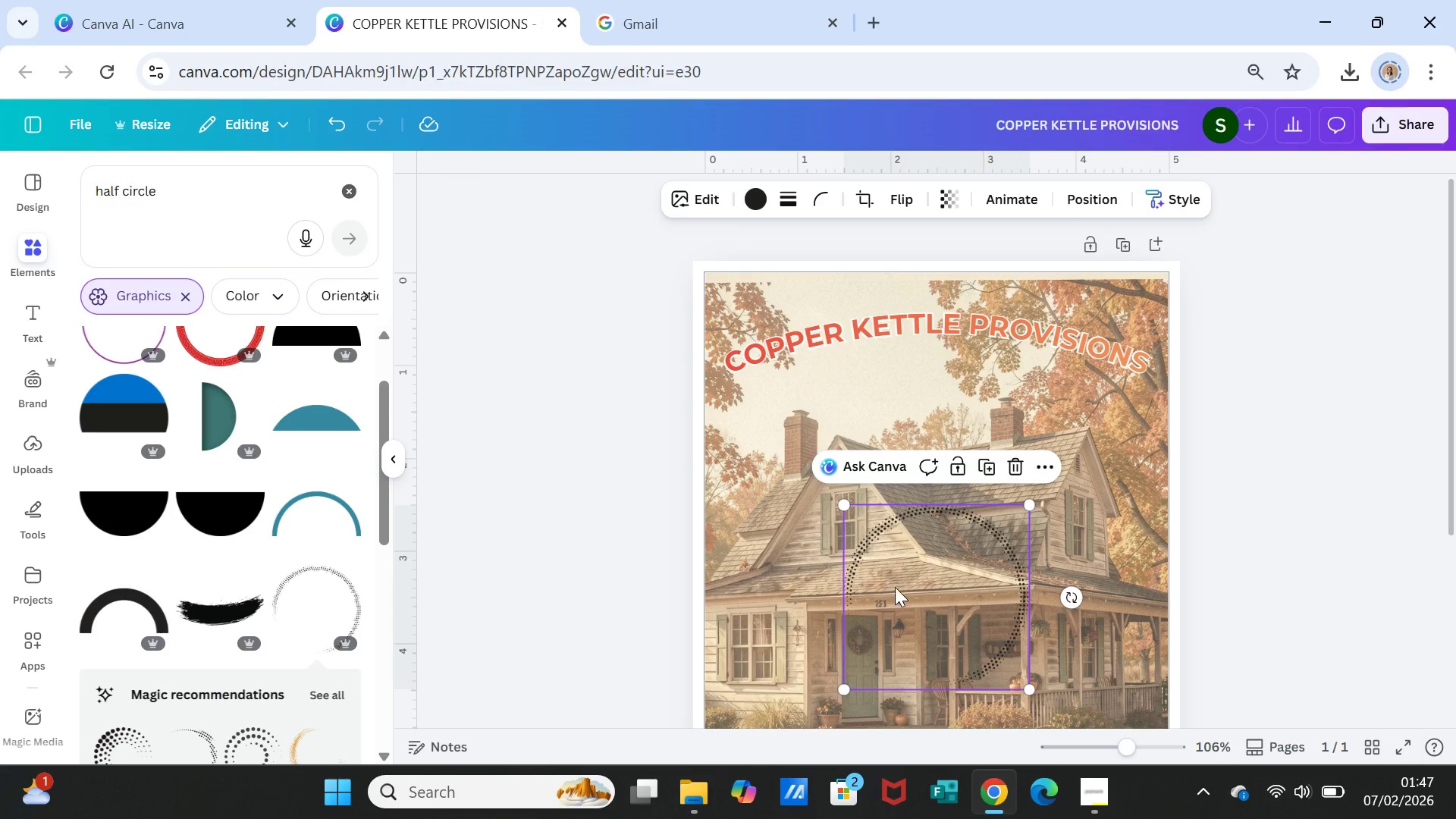 
key(Backspace)
 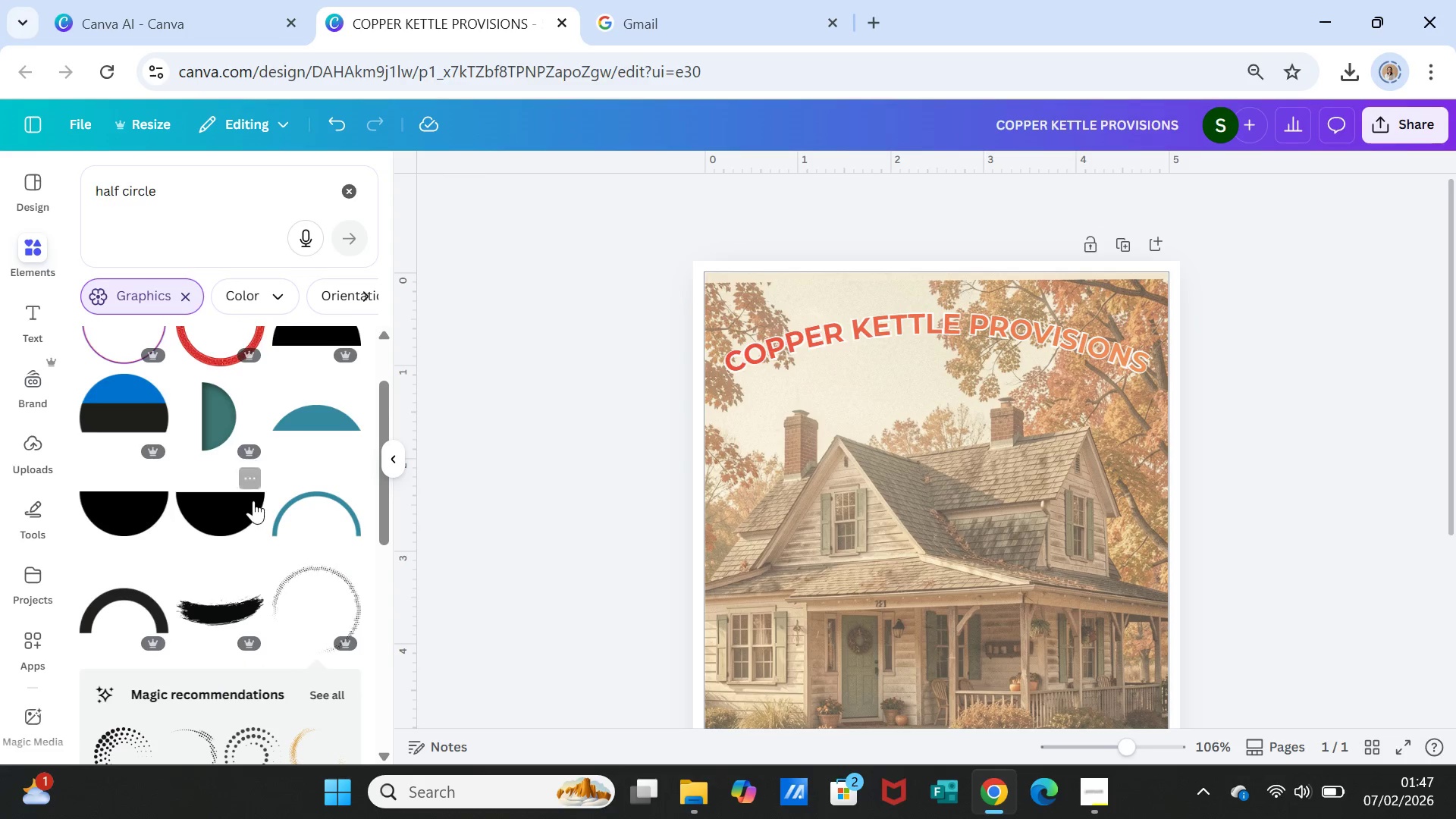 
left_click([315, 494])
 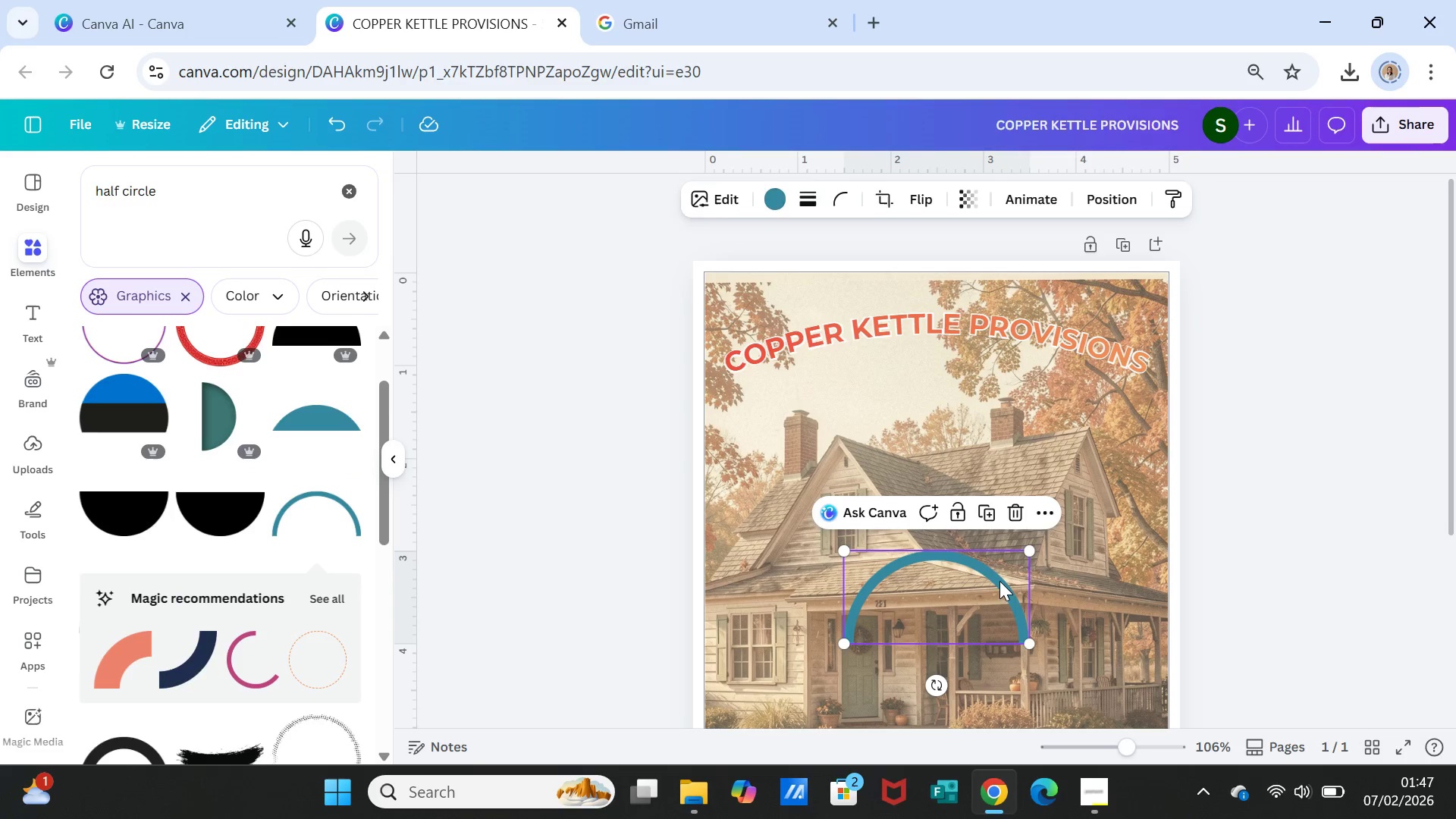 
left_click_drag(start_coordinate=[988, 568], to_coordinate=[986, 373])
 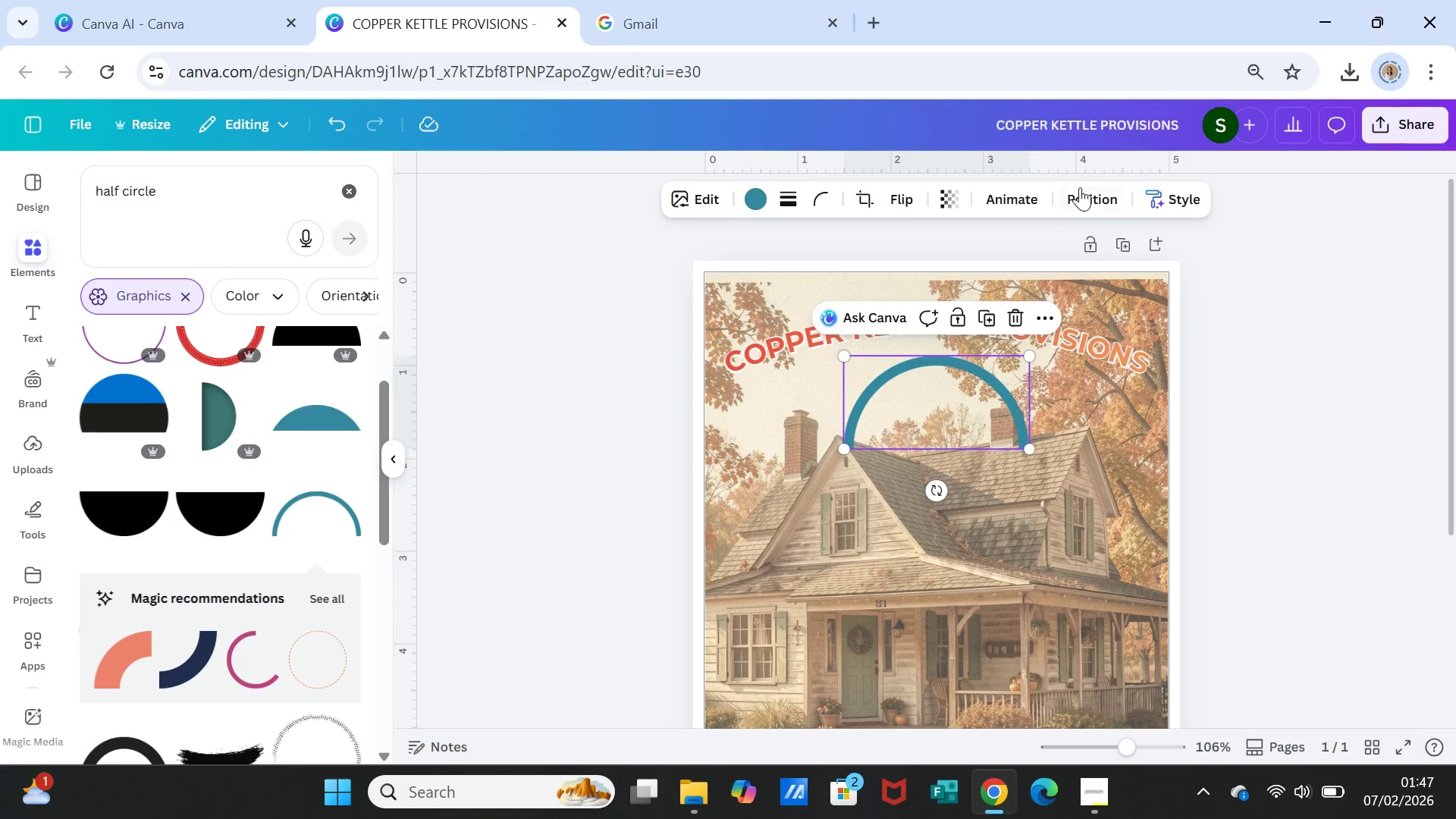 
left_click([1080, 187])
 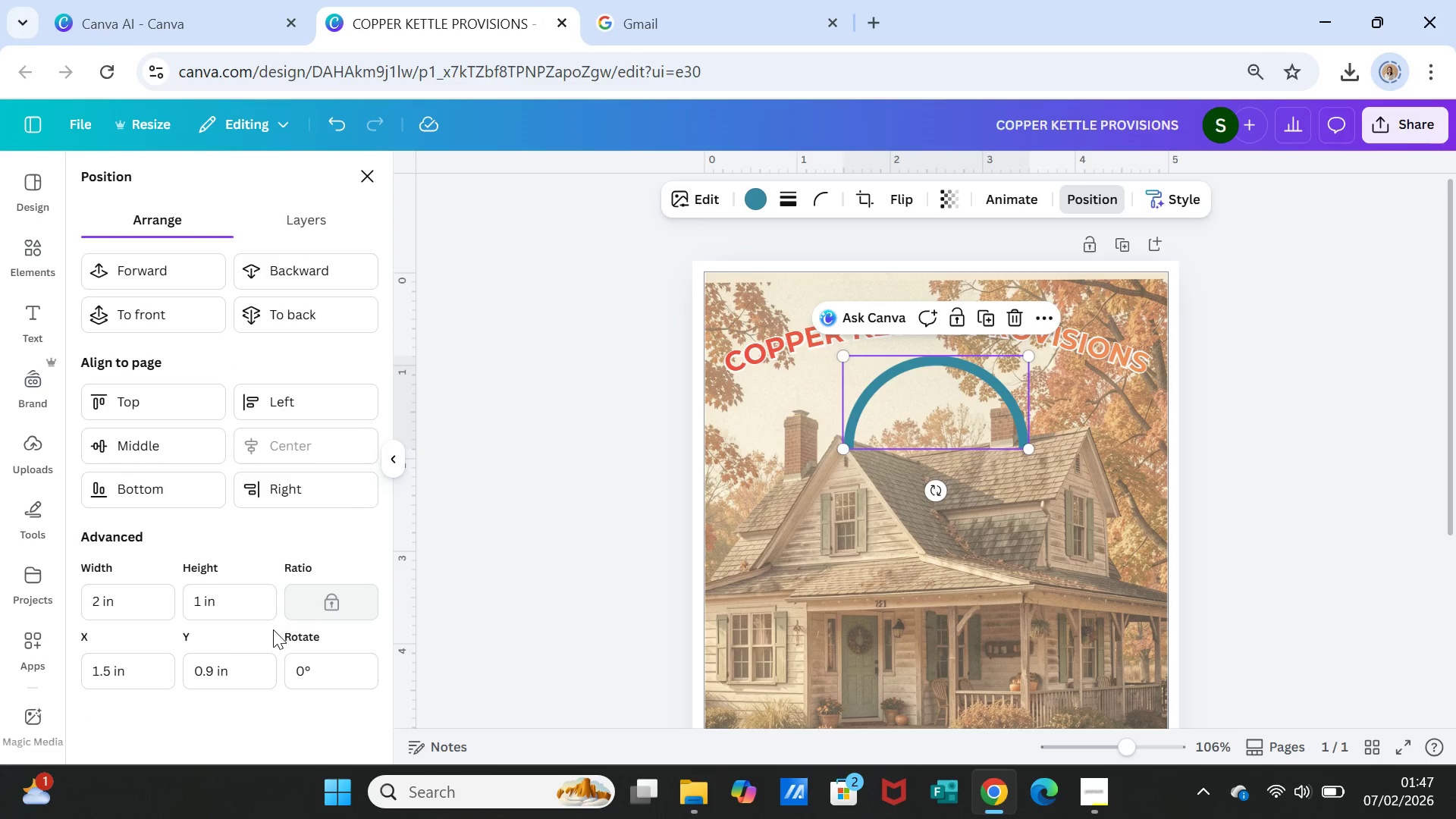 
scroll: coordinate [270, 634], scroll_direction: down, amount: 1.0
 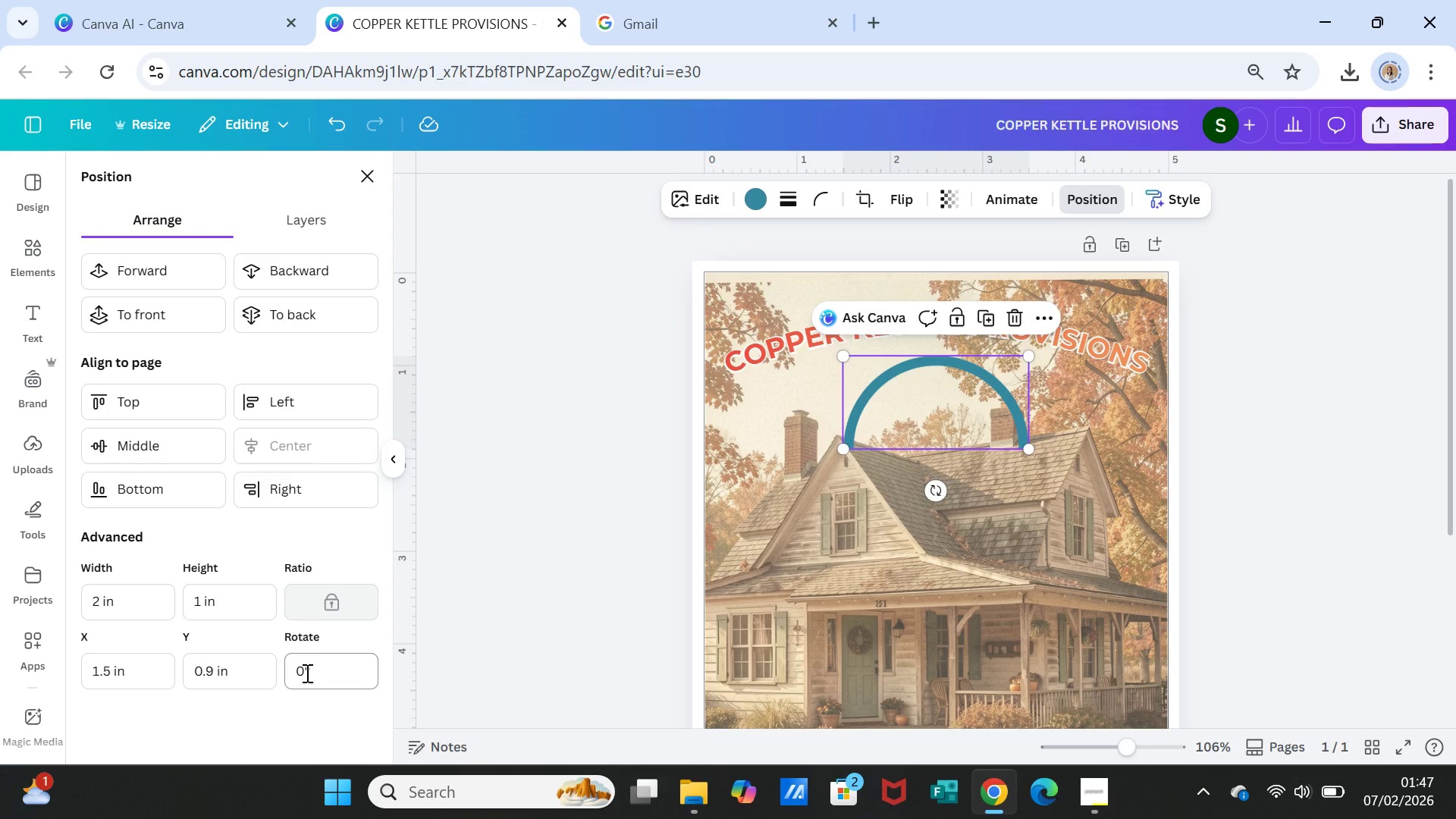 
left_click([306, 673])
 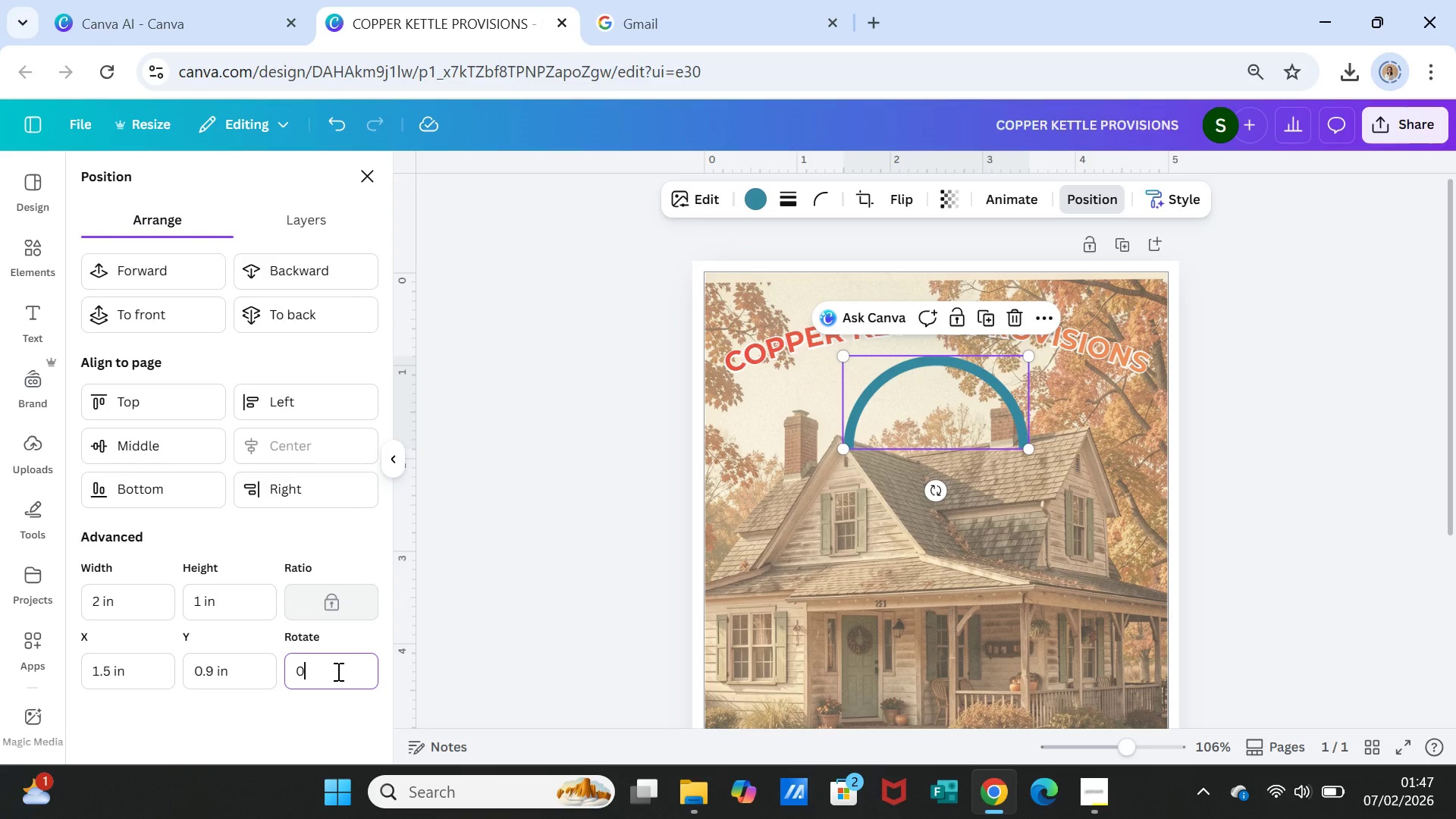 
key(Backspace)
 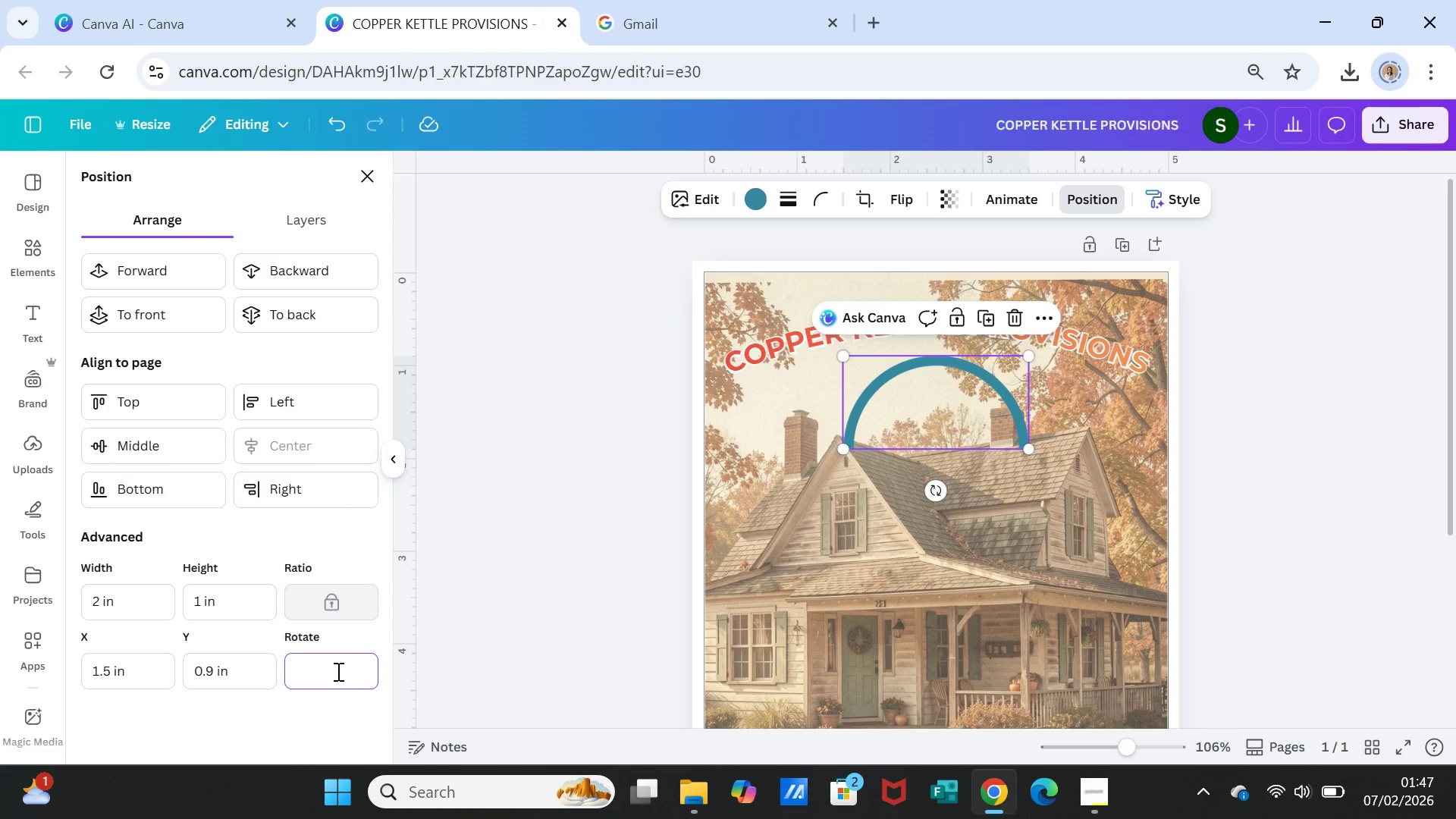 
key(5)
 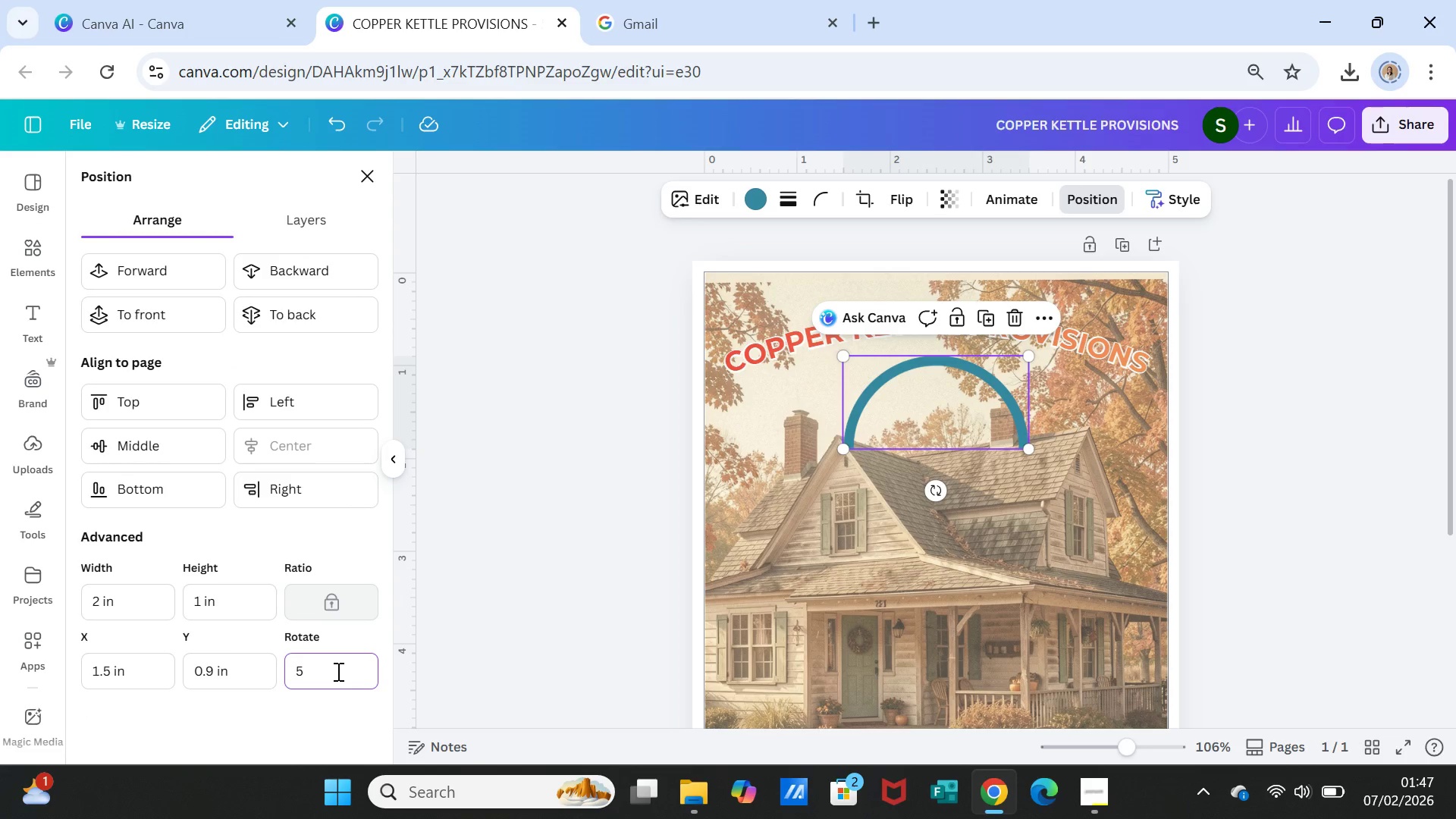 
key(Enter)
 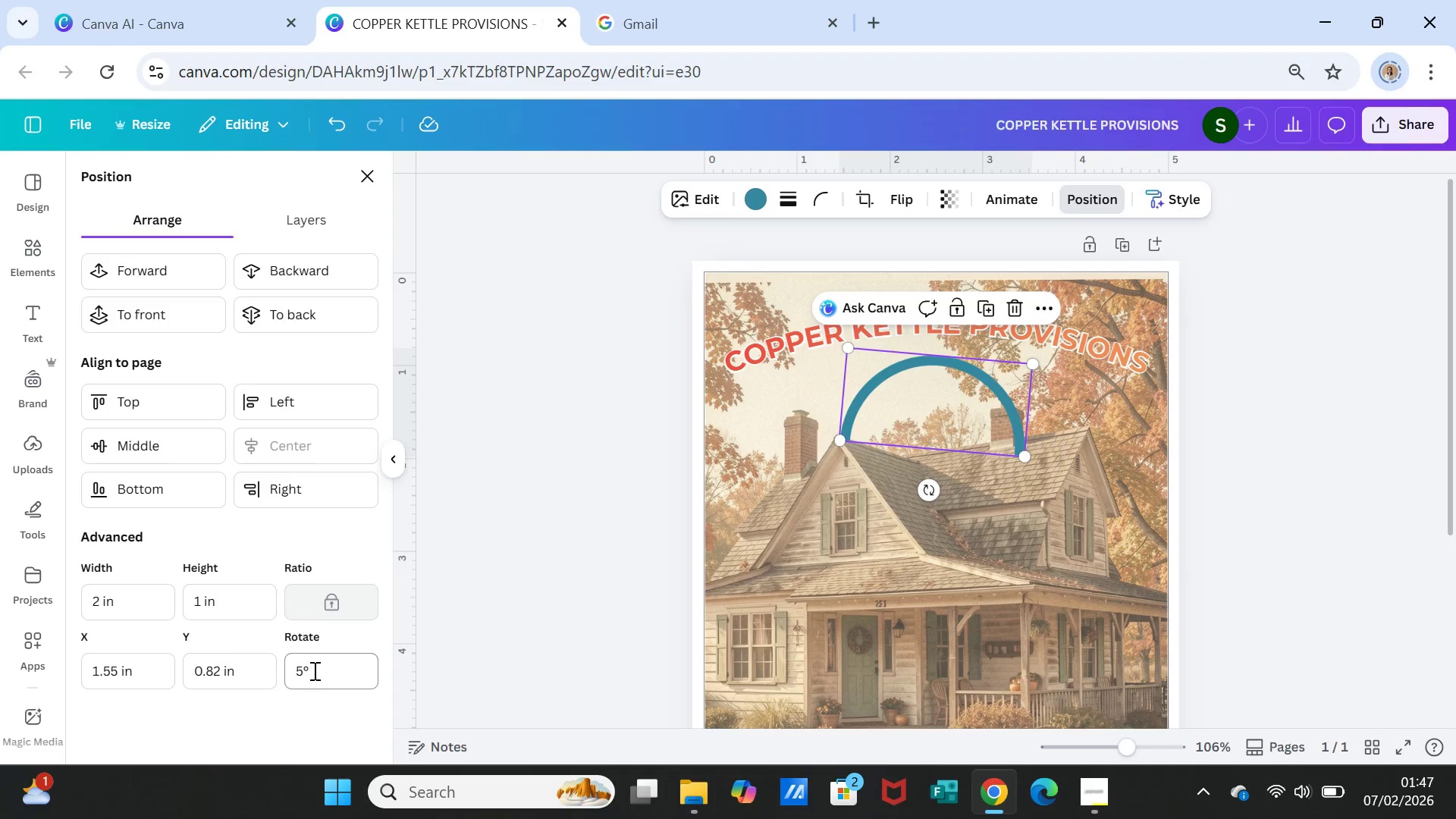 
left_click([303, 670])
 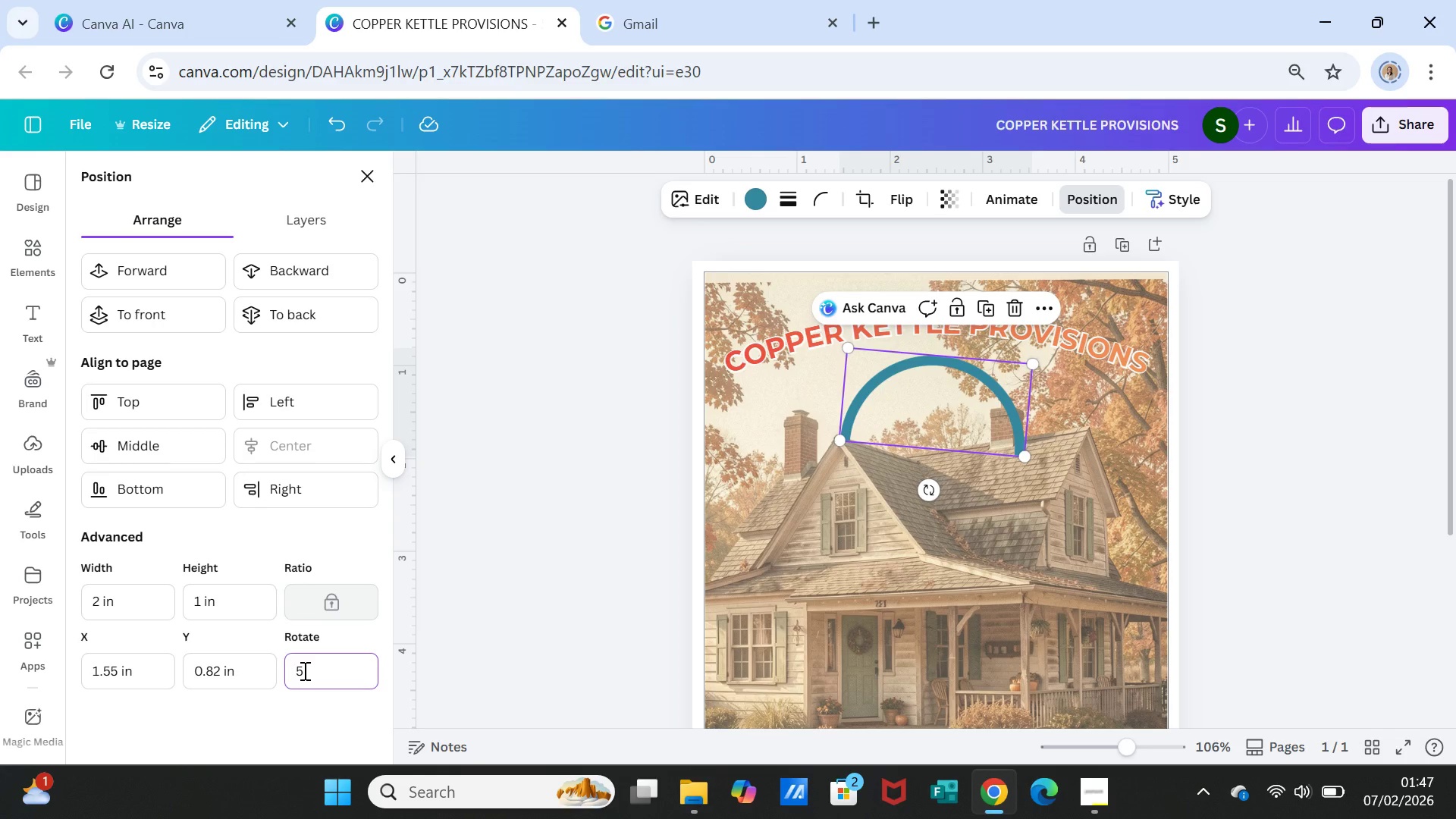 
key(Backspace)
 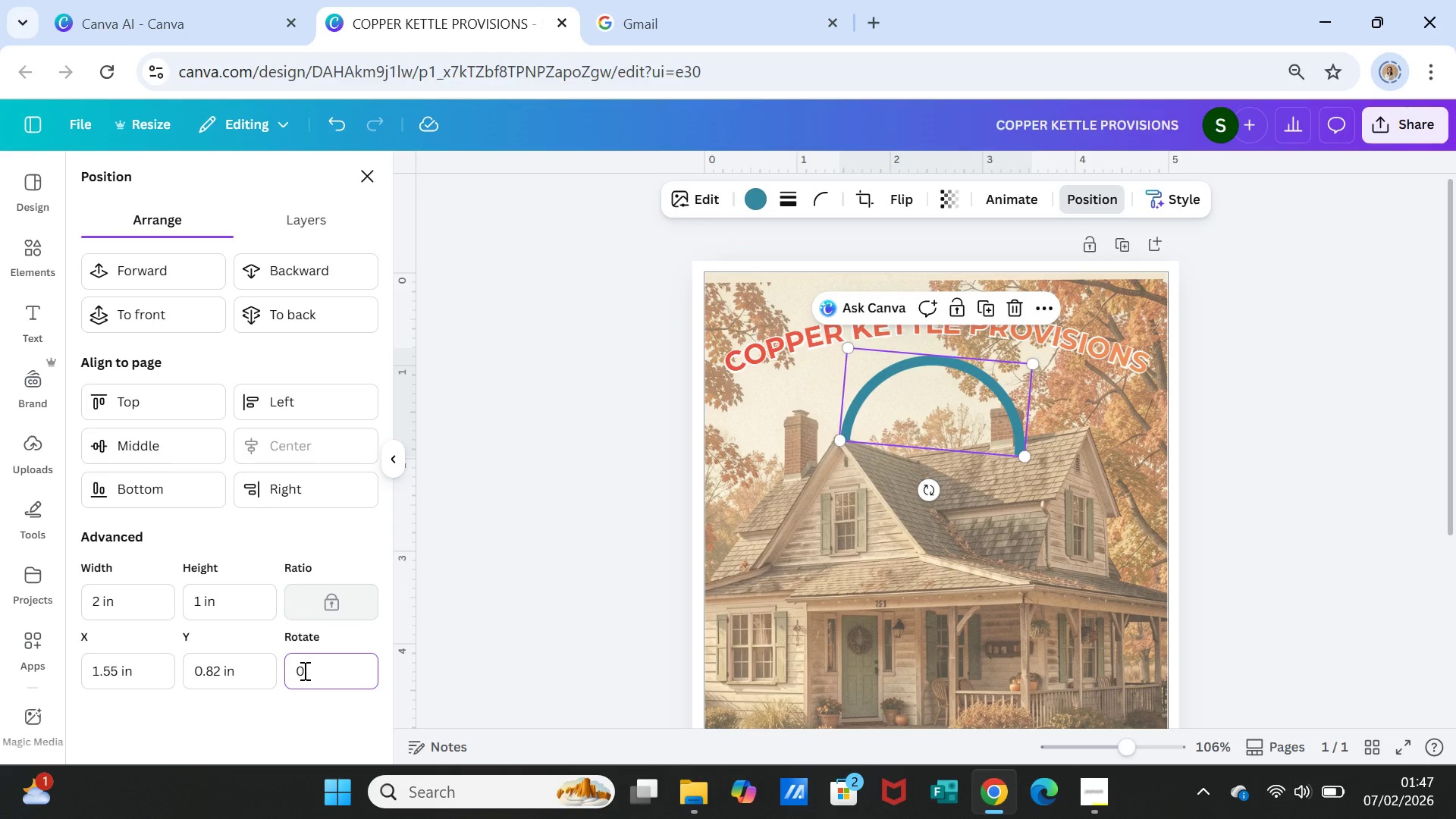 
key(0)
 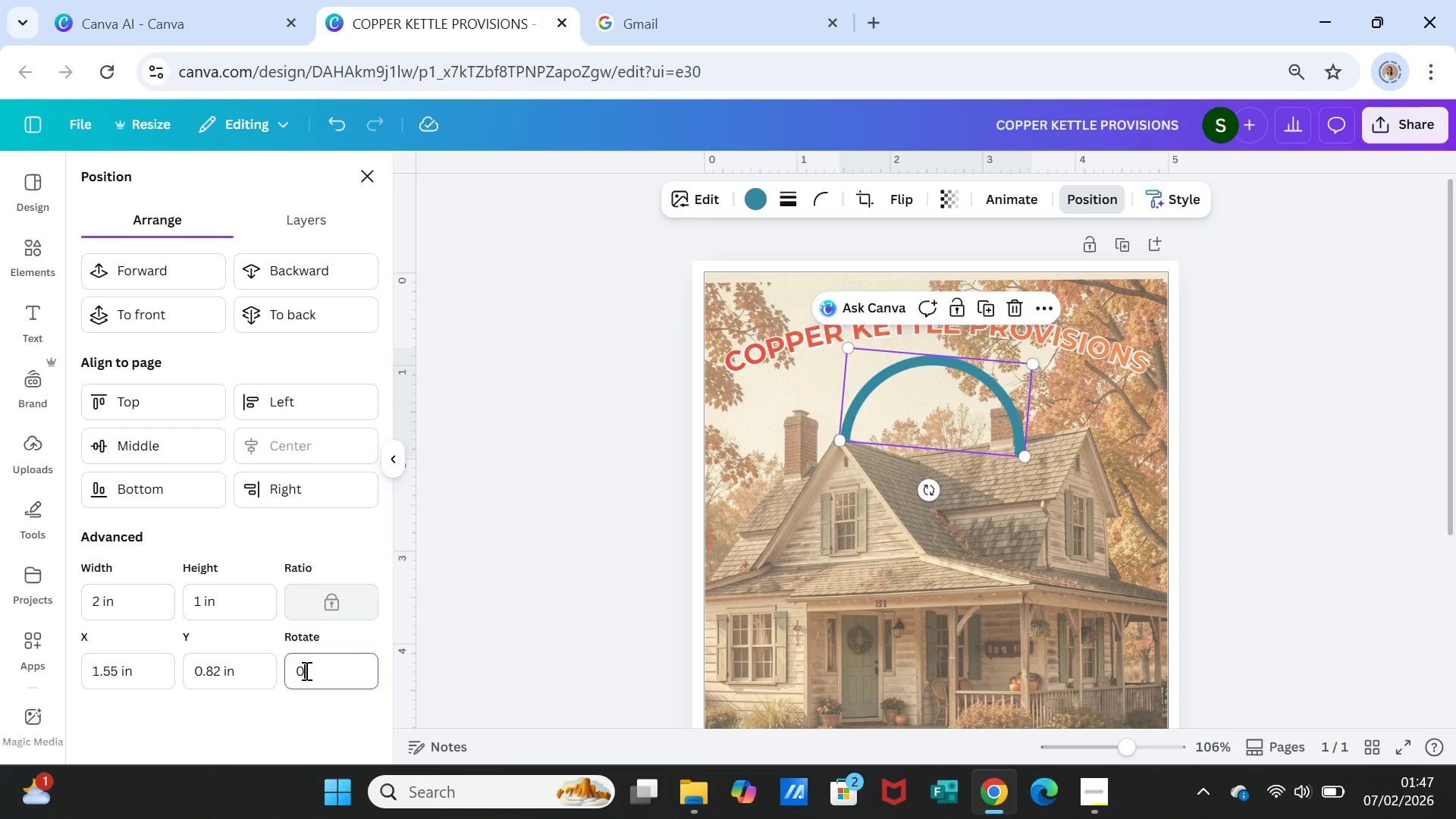 
key(Enter)
 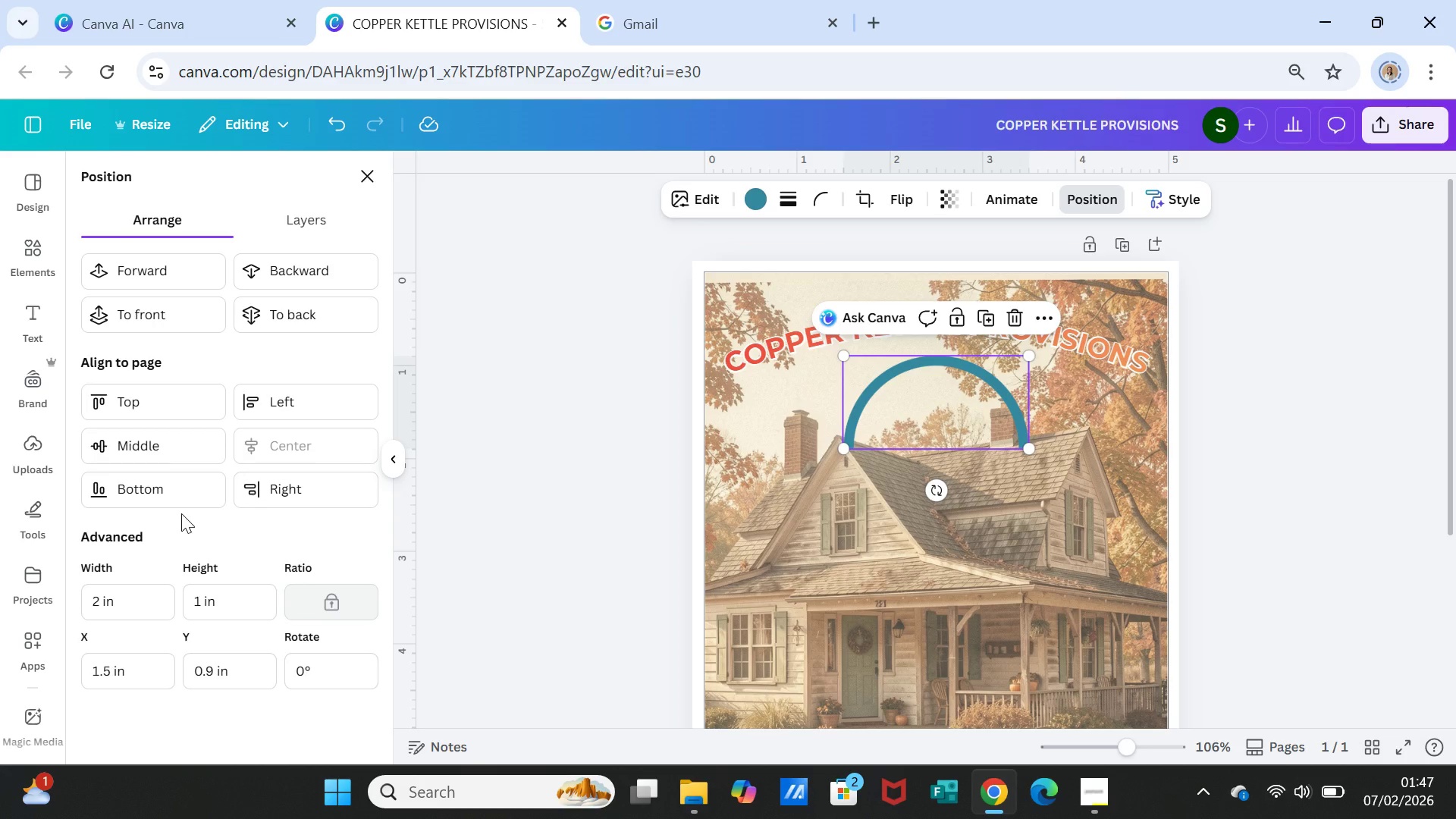 
scroll: coordinate [181, 513], scroll_direction: up, amount: 1.0
 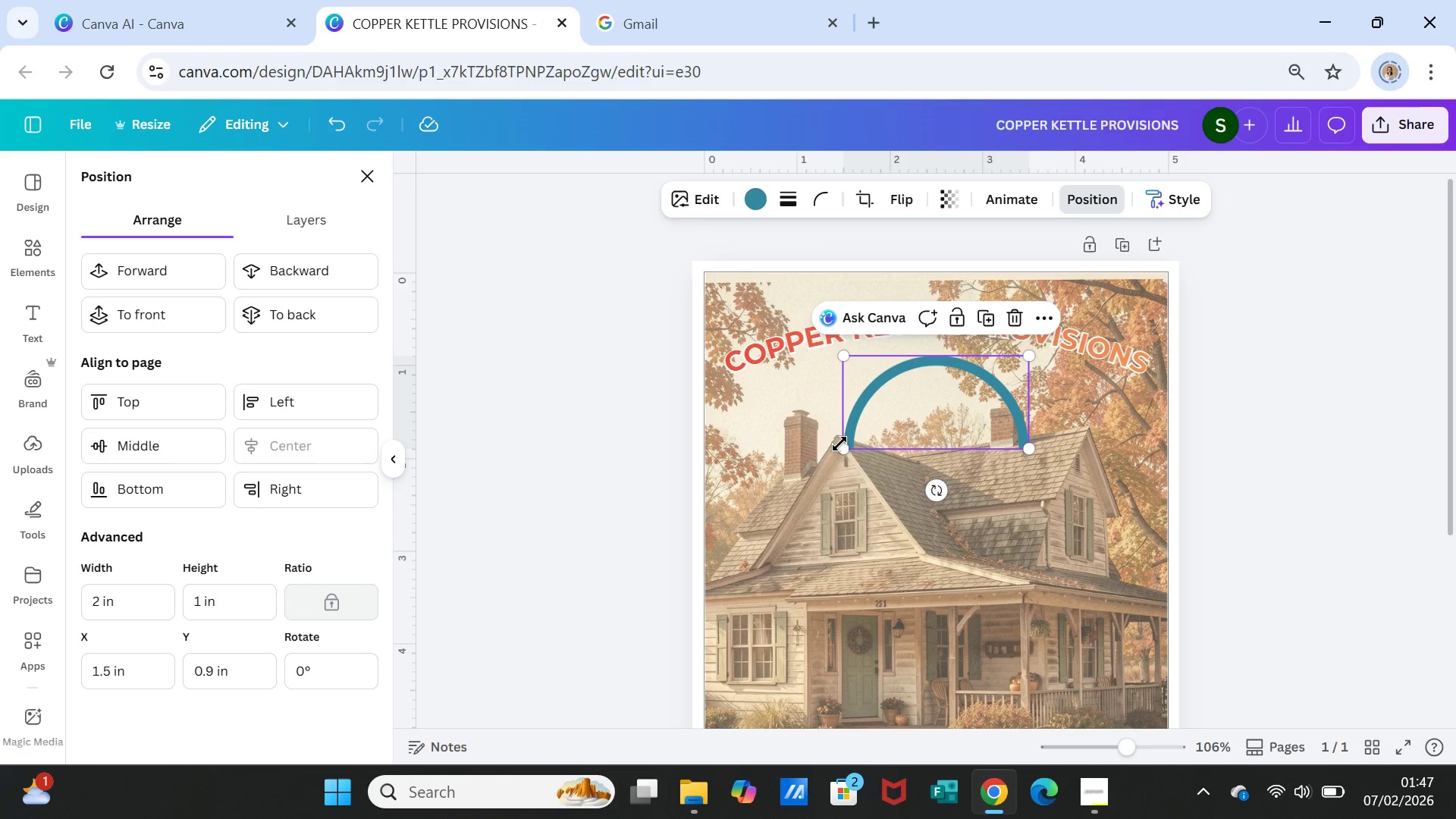 
left_click_drag(start_coordinate=[839, 444], to_coordinate=[770, 410])
 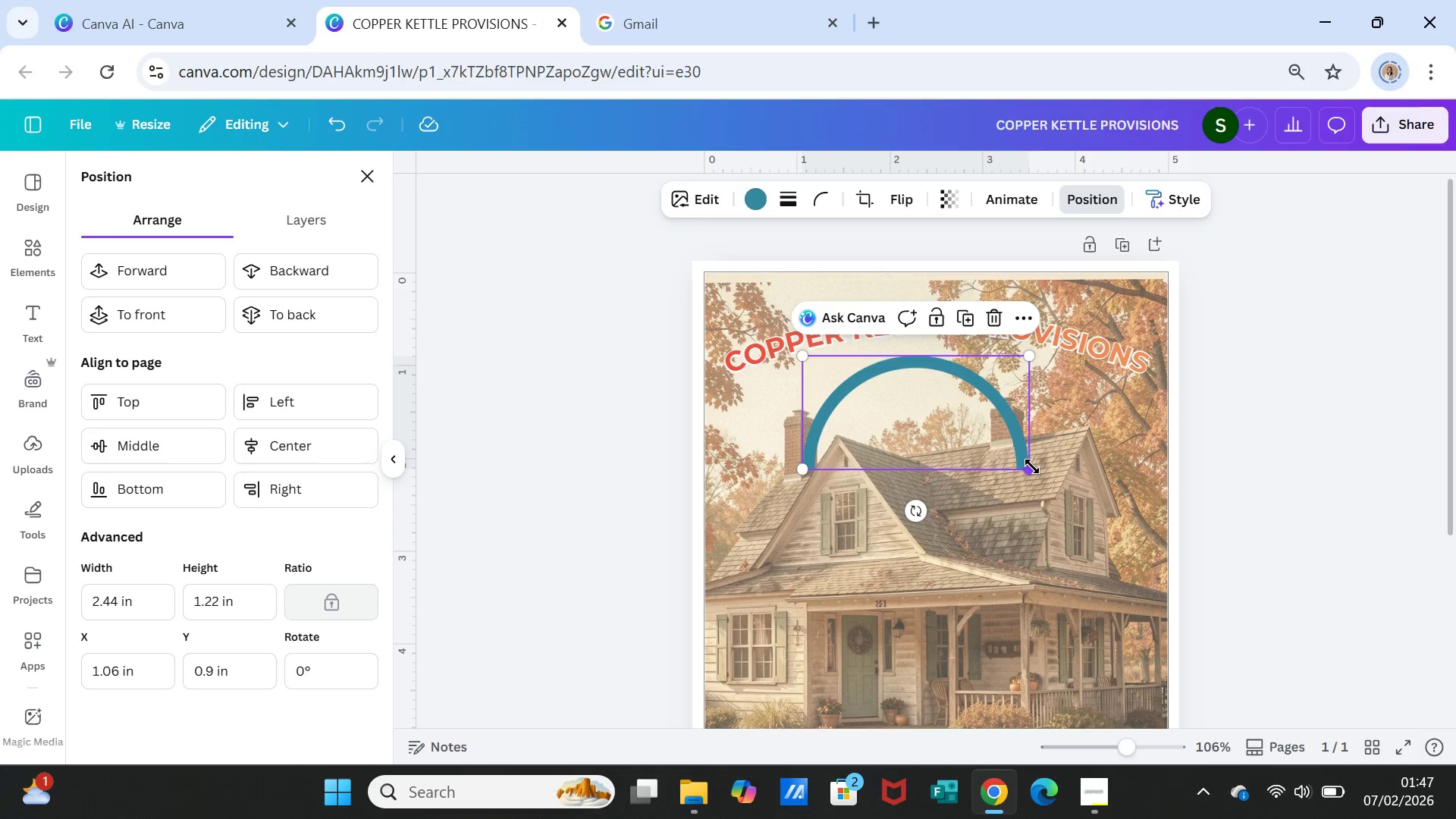 
left_click_drag(start_coordinate=[1032, 466], to_coordinate=[1109, 410])
 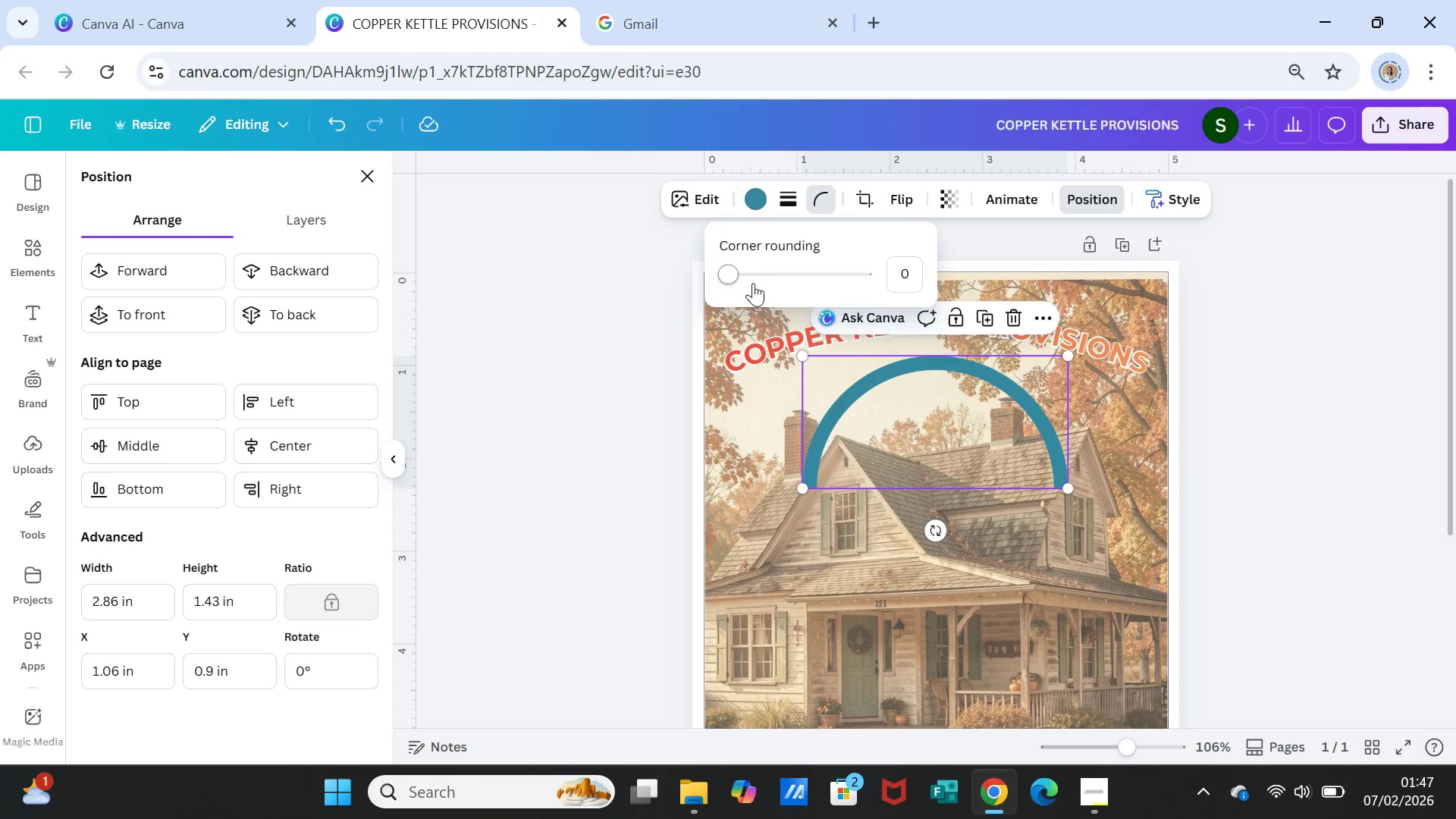 
left_click_drag(start_coordinate=[723, 278], to_coordinate=[852, 271])
 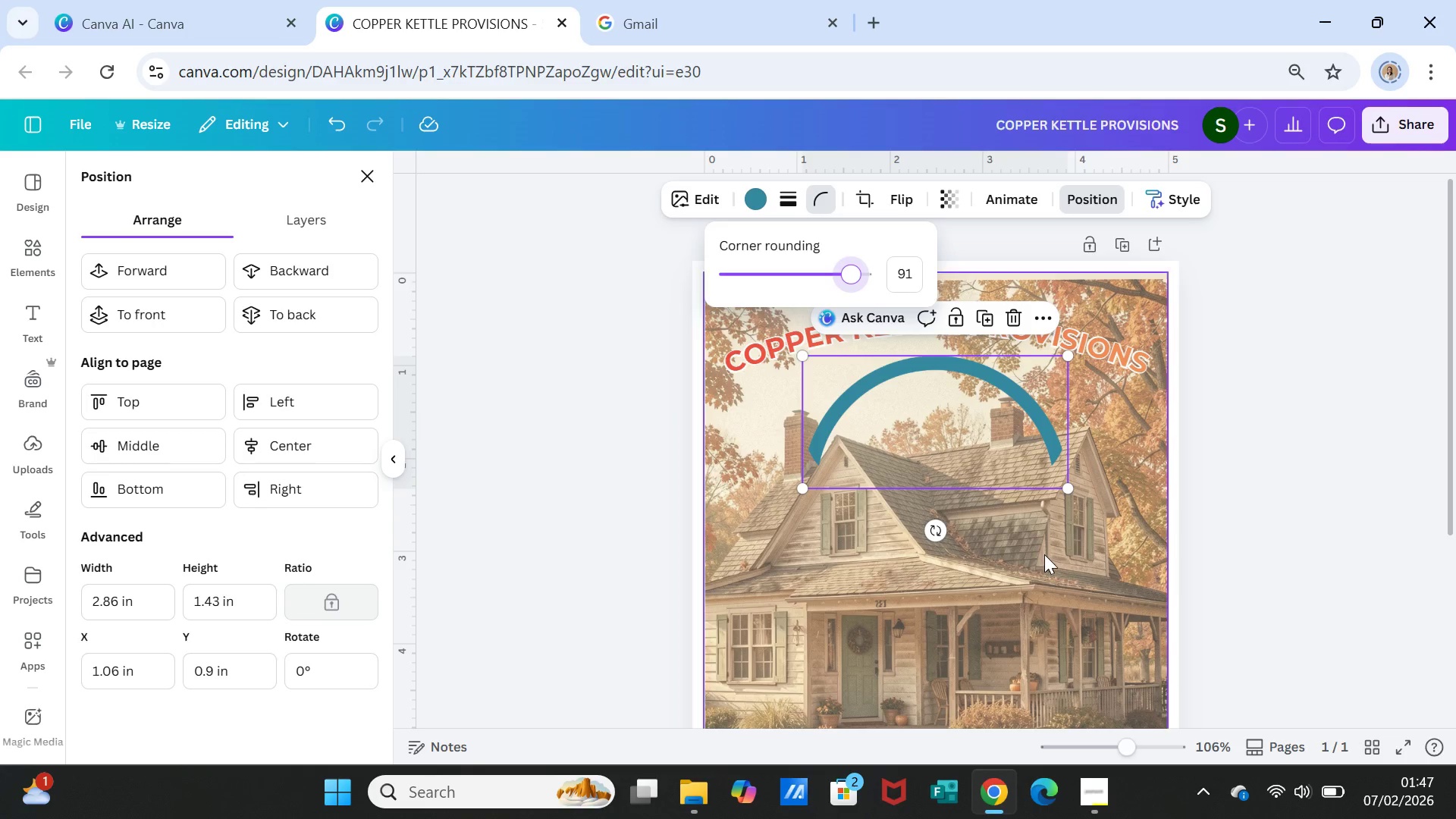 
left_click([1044, 555])
 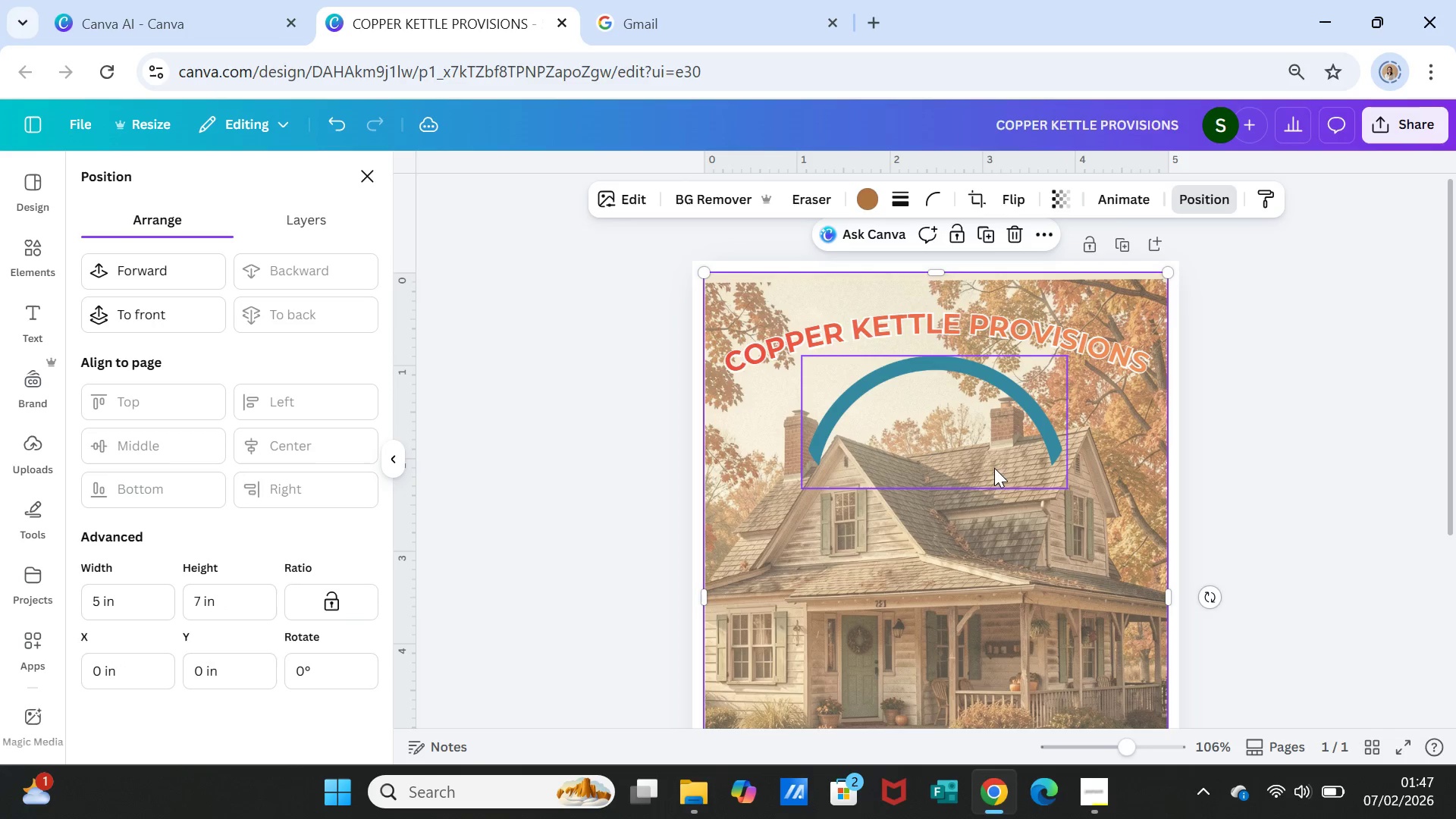 
left_click([996, 422])
 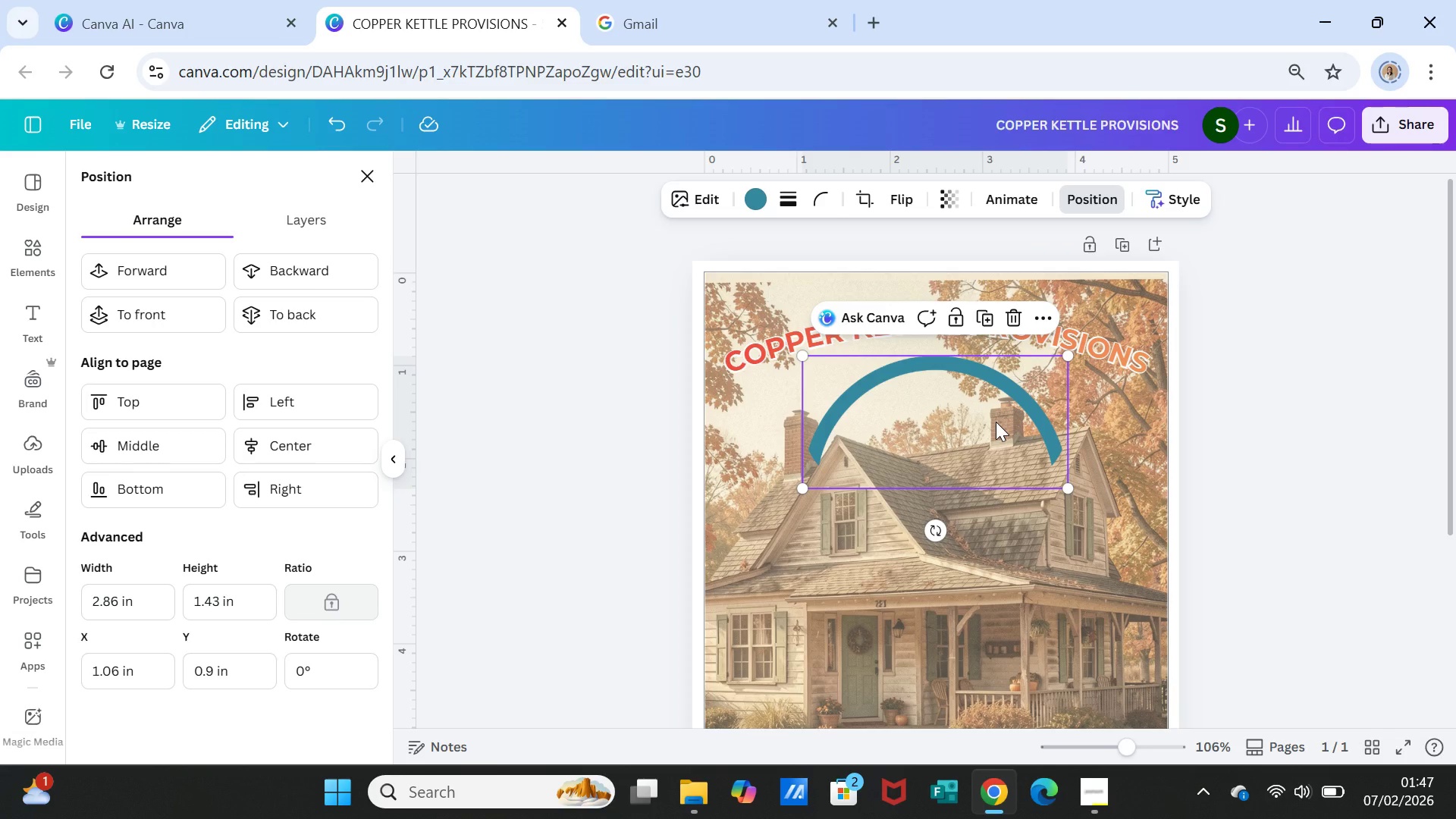 
key(Delete)
 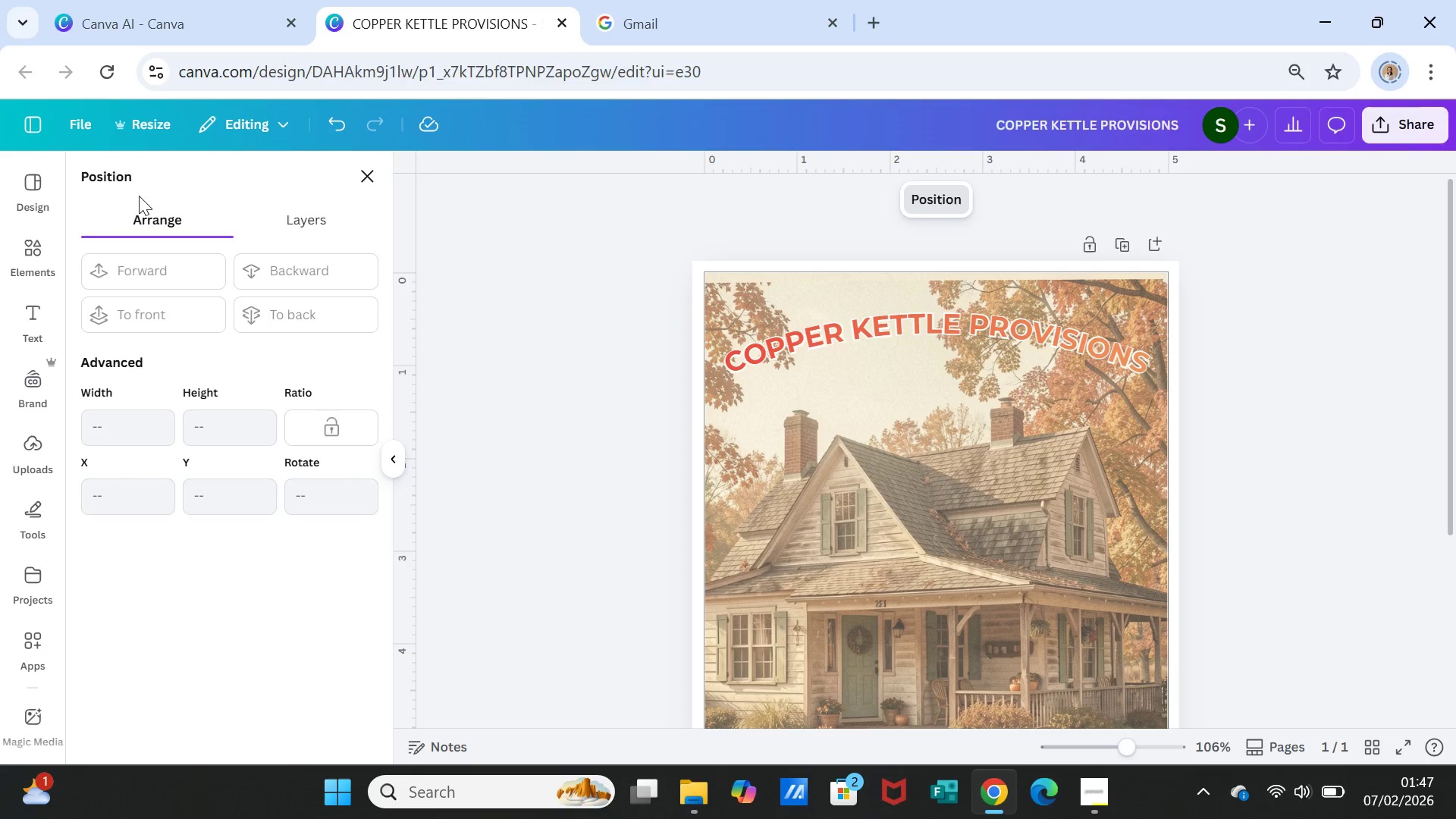 
left_click([363, 171])
 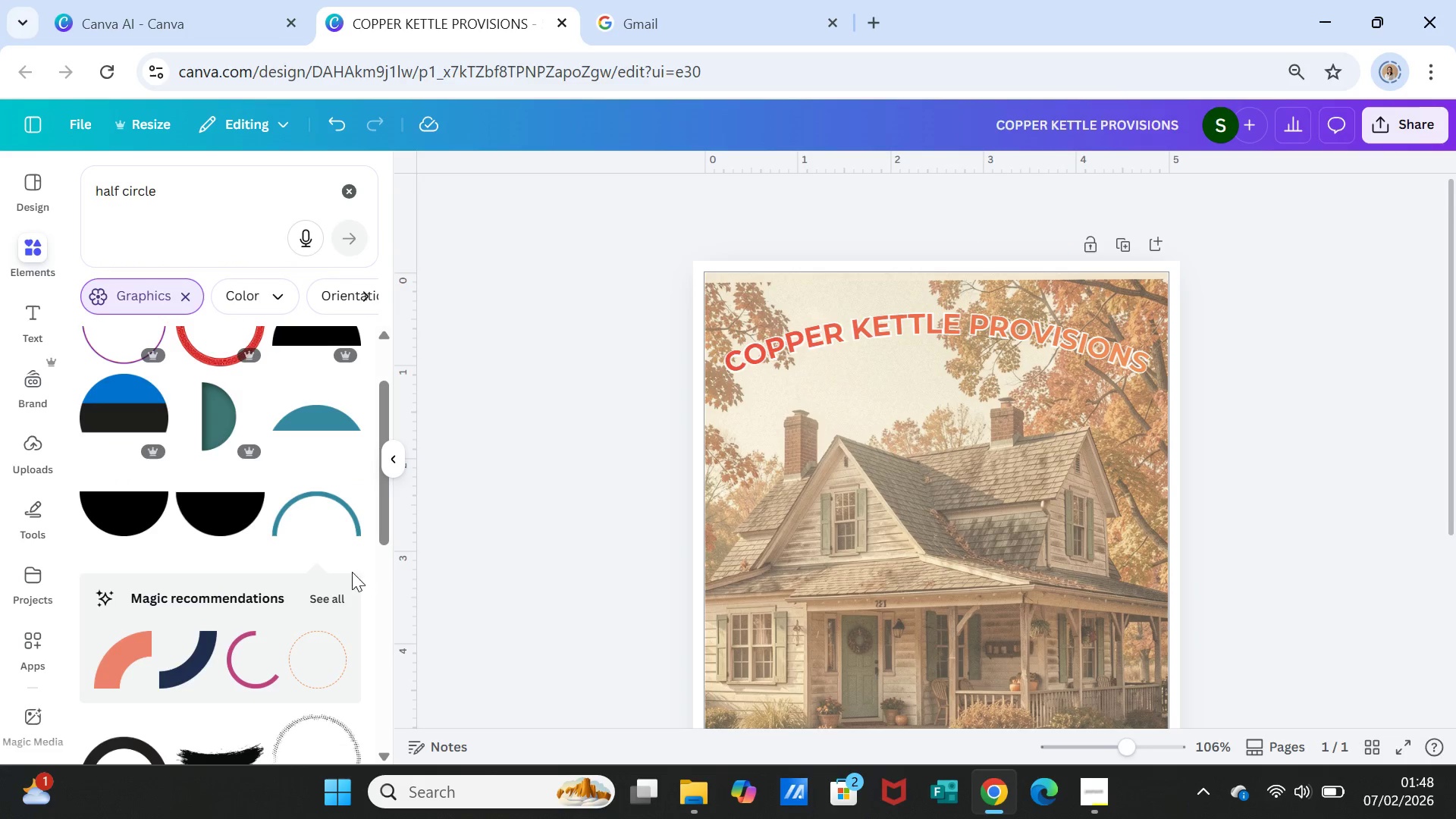 
scroll: coordinate [275, 628], scroll_direction: down, amount: 8.0
 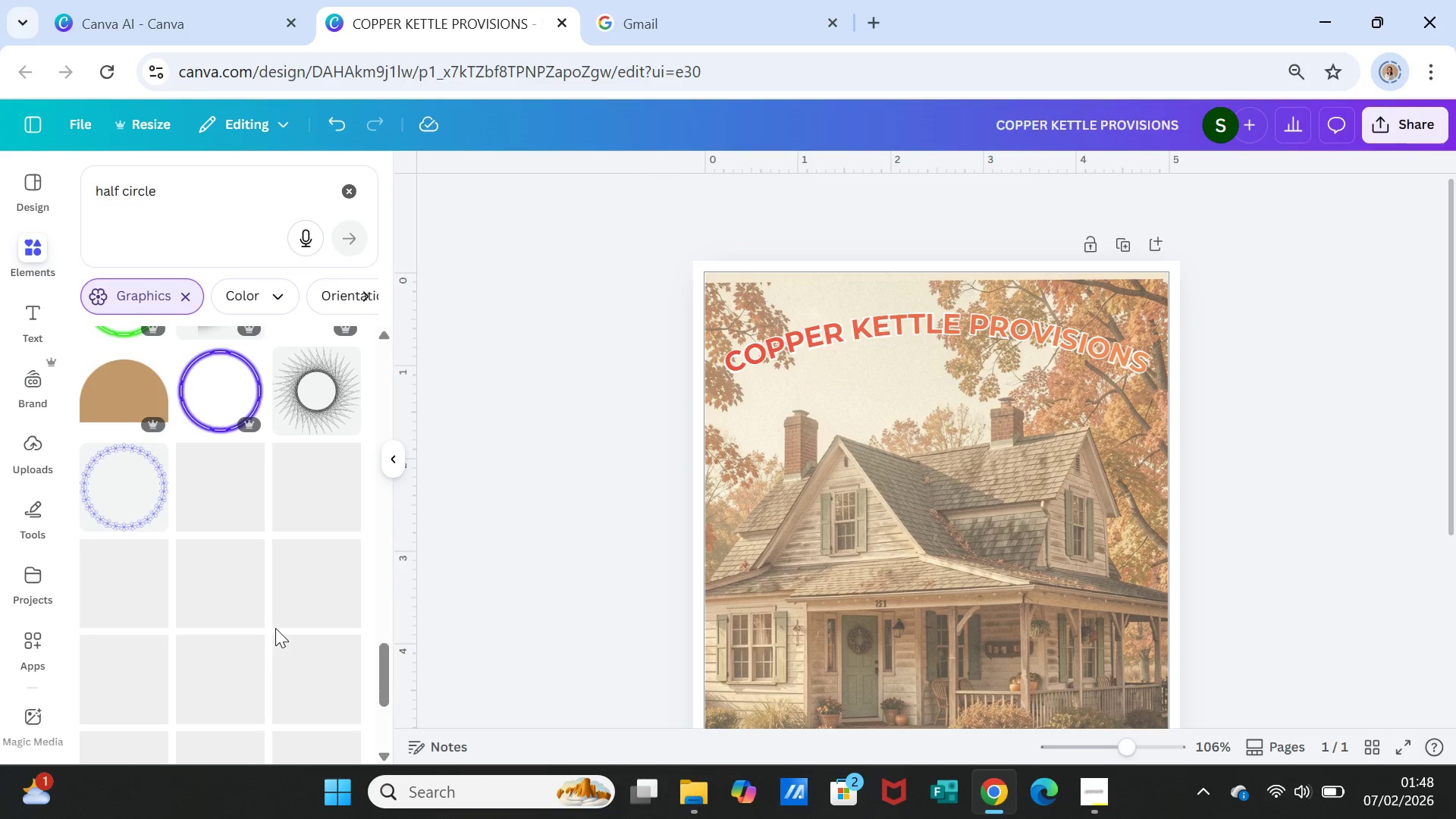 
scroll: coordinate [275, 628], scroll_direction: down, amount: 1.0
 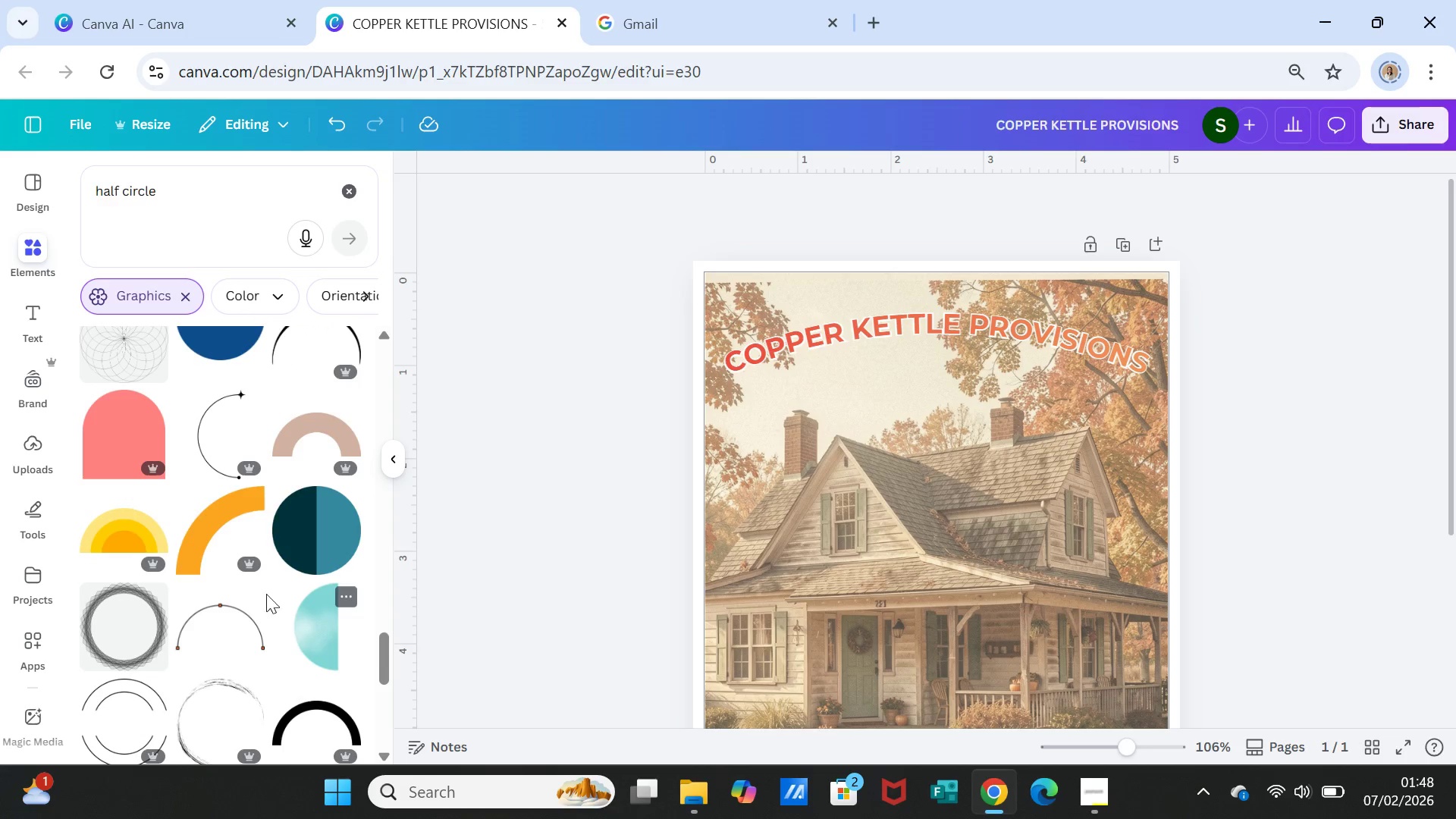 
left_click([221, 531])
 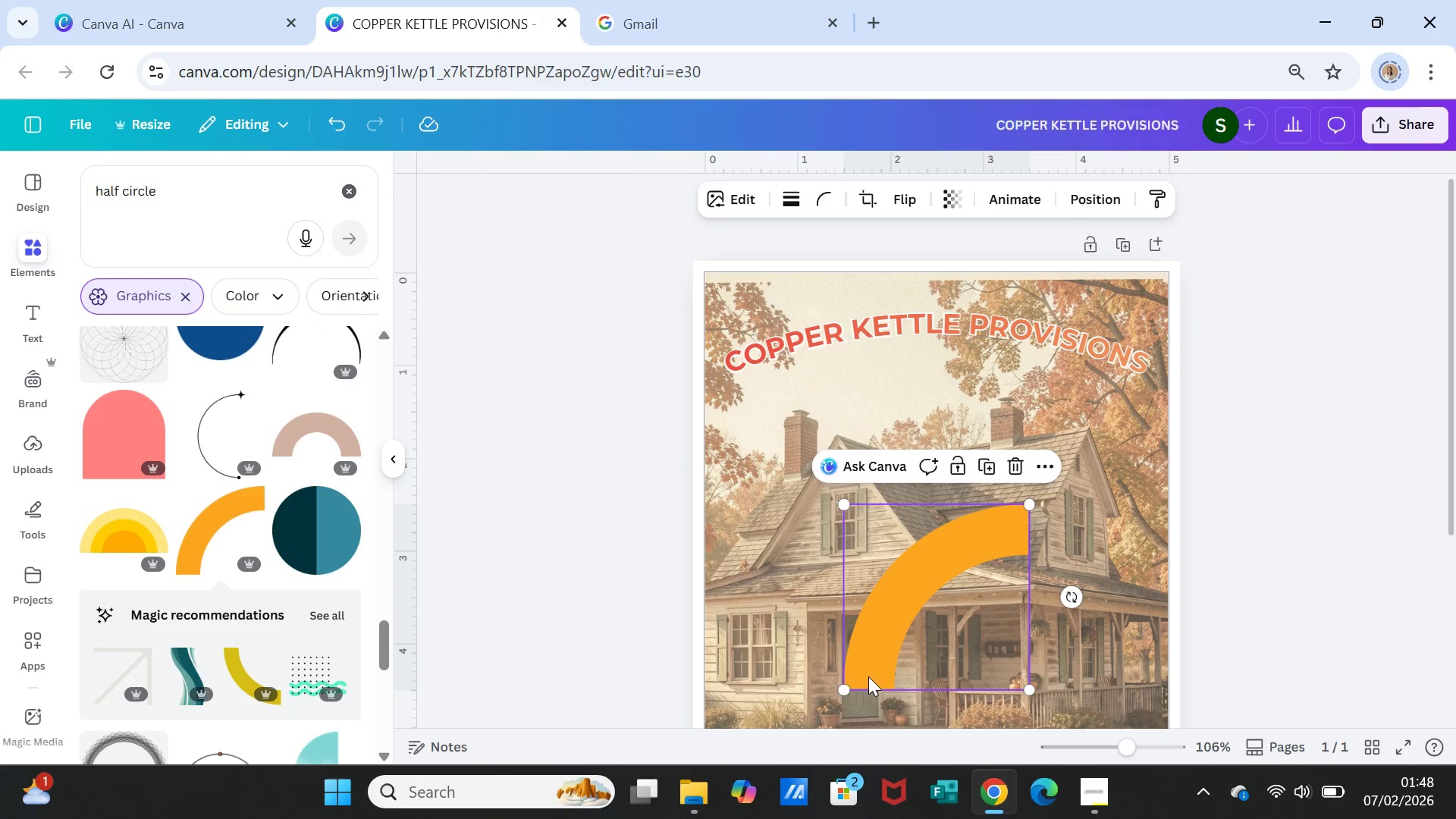 
left_click_drag(start_coordinate=[843, 688], to_coordinate=[790, 678])
 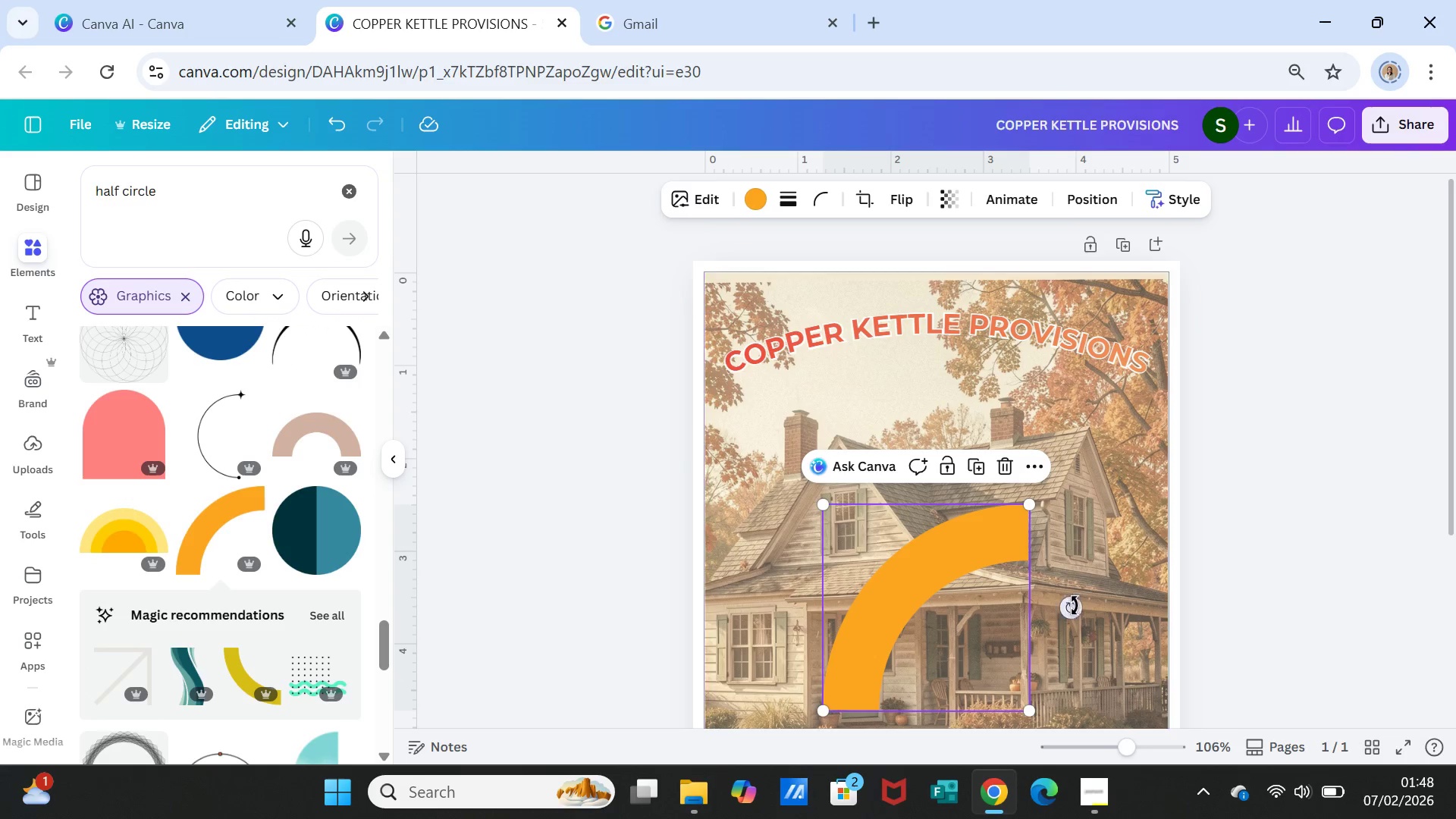 
left_click_drag(start_coordinate=[1071, 609], to_coordinate=[1080, 722])
 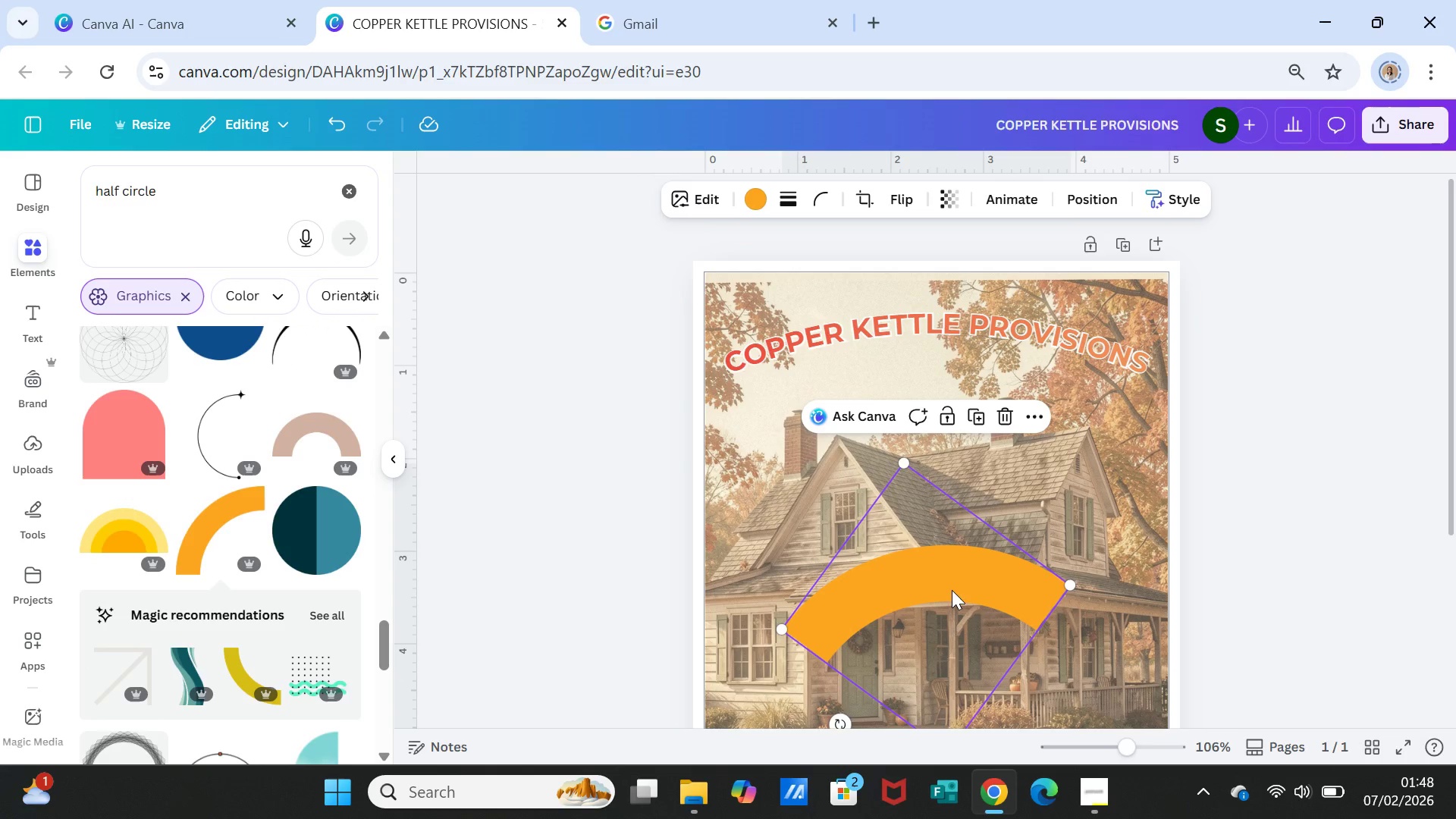 
left_click_drag(start_coordinate=[952, 590], to_coordinate=[955, 388])
 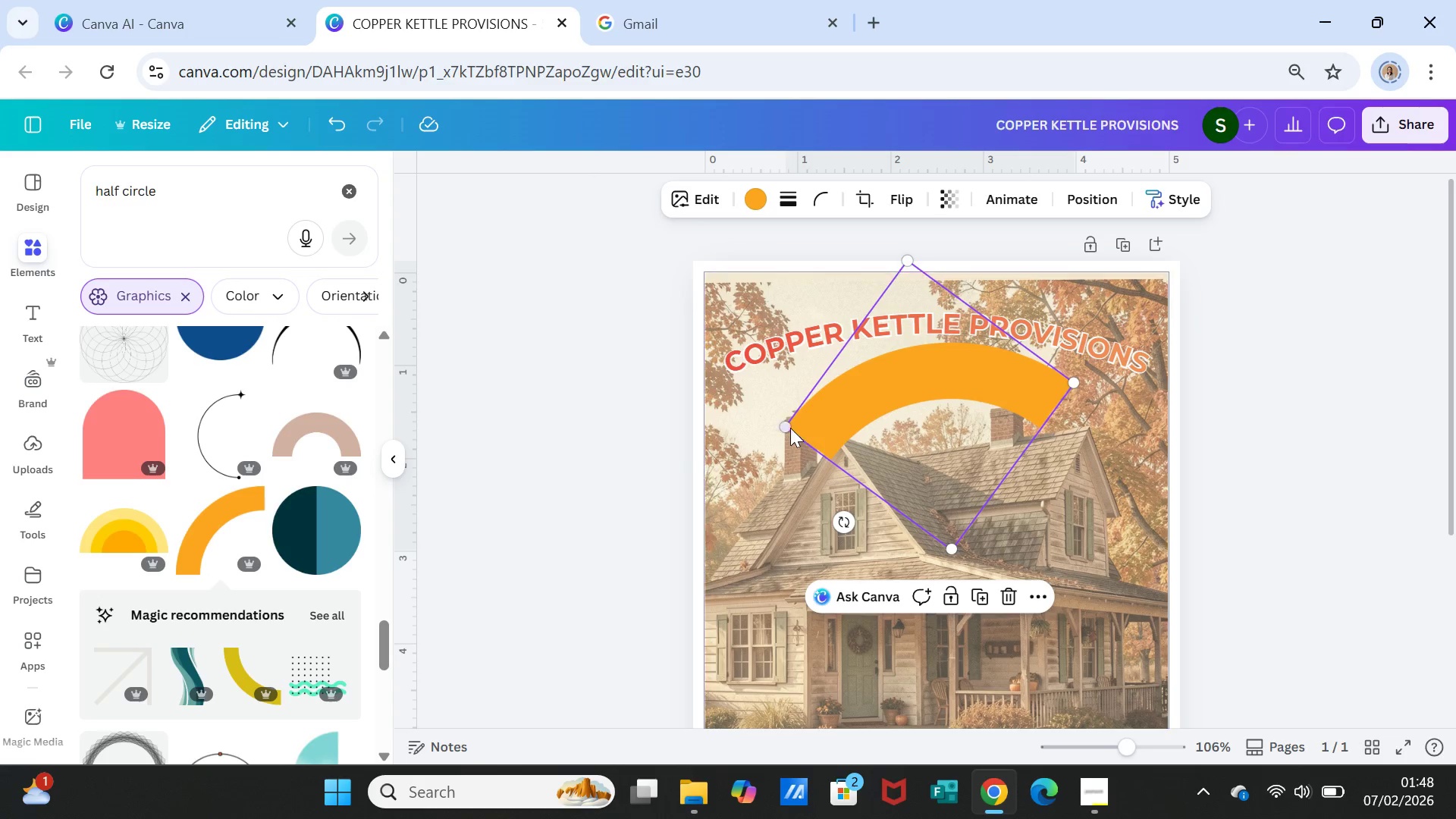 
left_click_drag(start_coordinate=[787, 425], to_coordinate=[761, 405])
 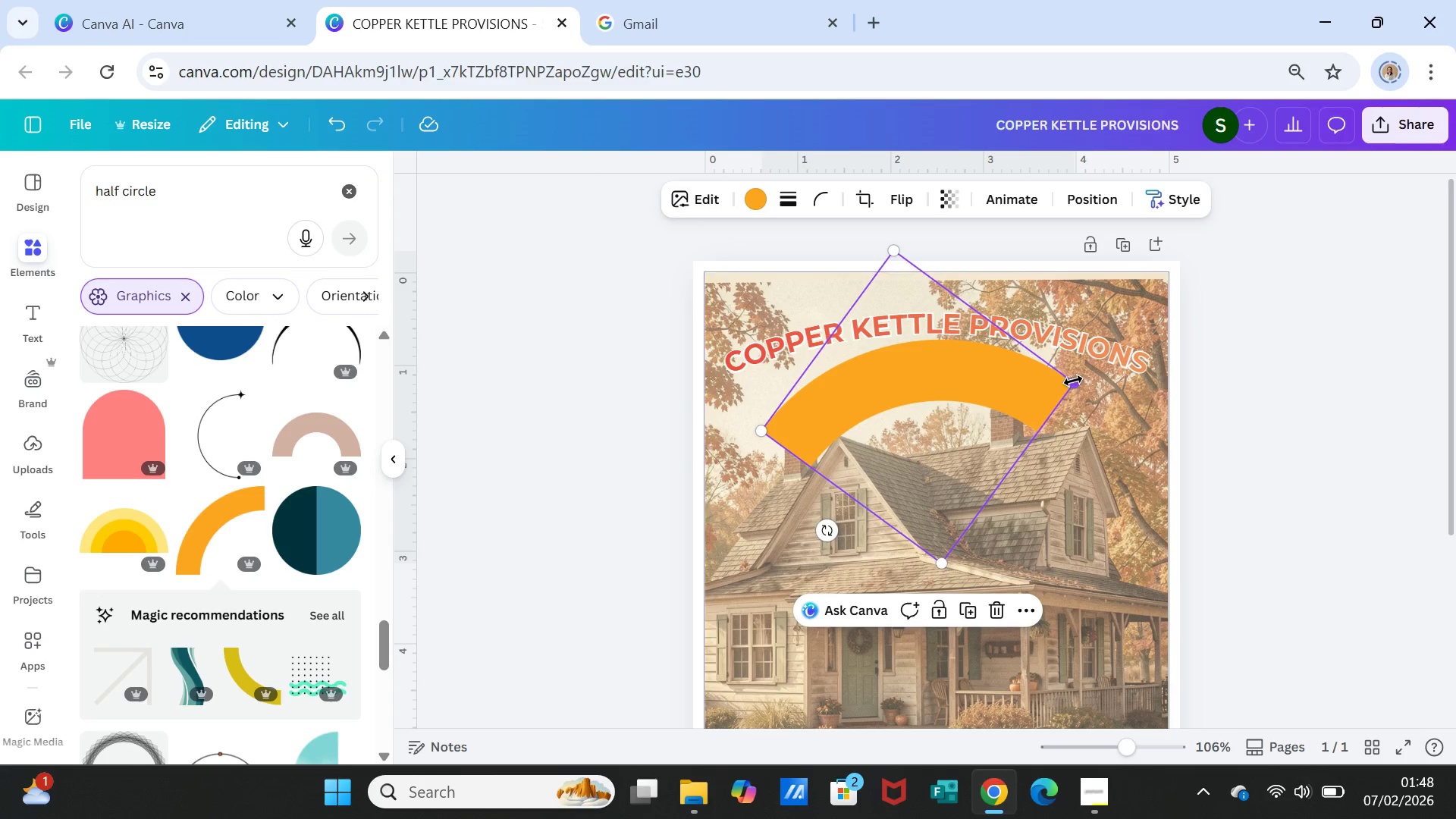 
left_click_drag(start_coordinate=[1073, 381], to_coordinate=[1103, 400])
 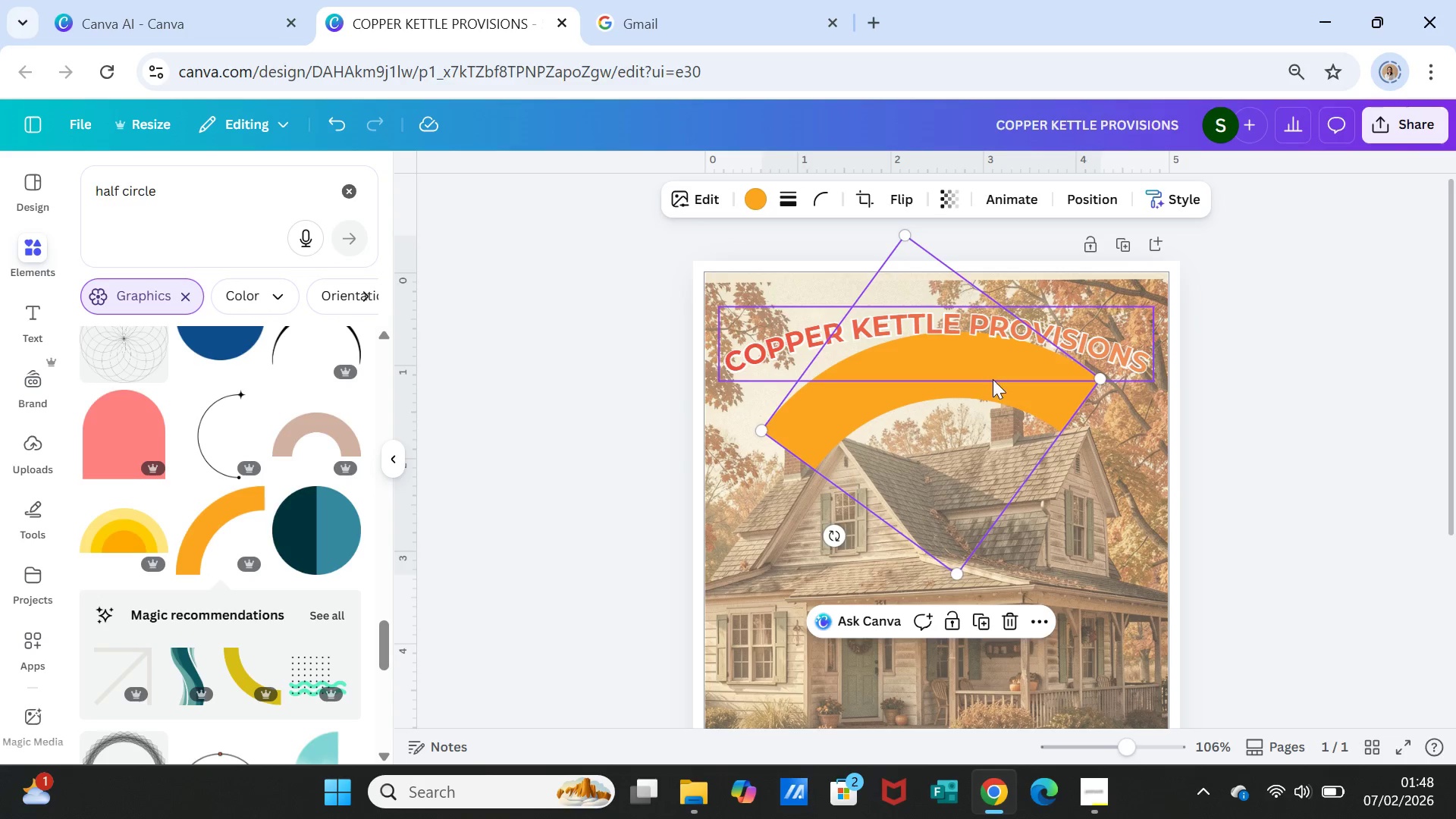 
left_click_drag(start_coordinate=[996, 384], to_coordinate=[996, 396])
 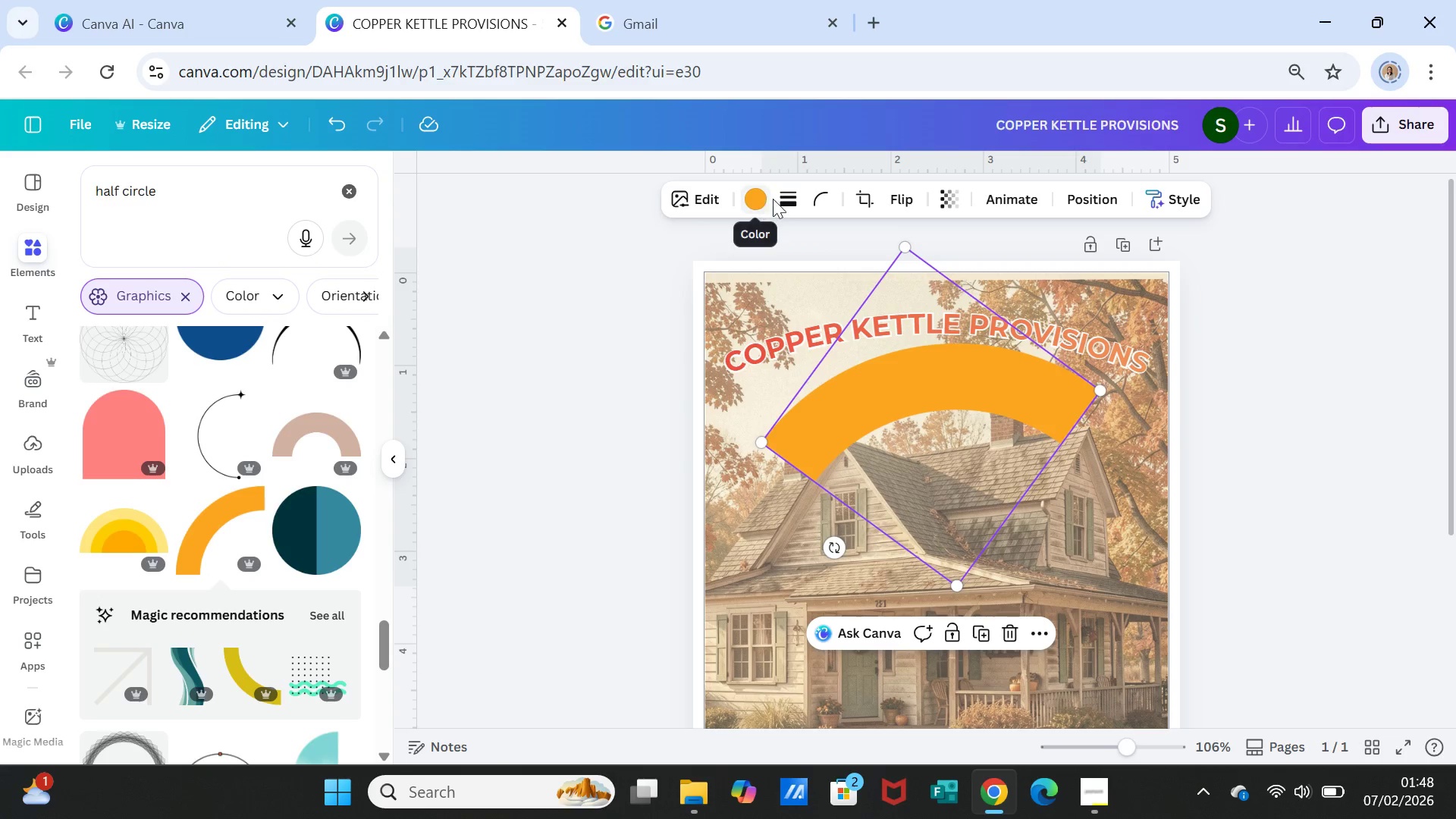 
left_click([775, 198])
 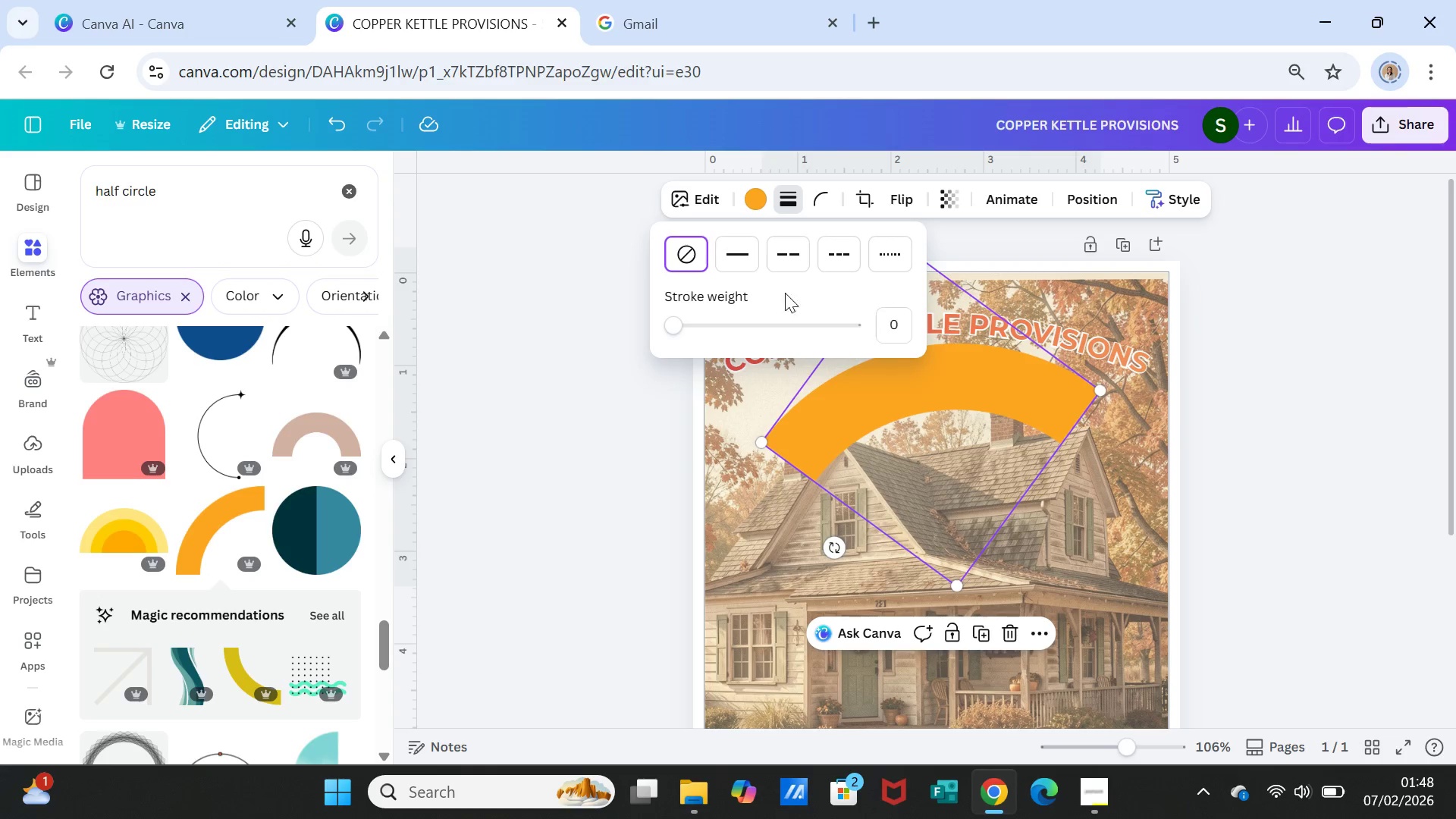 
left_click([738, 264])
 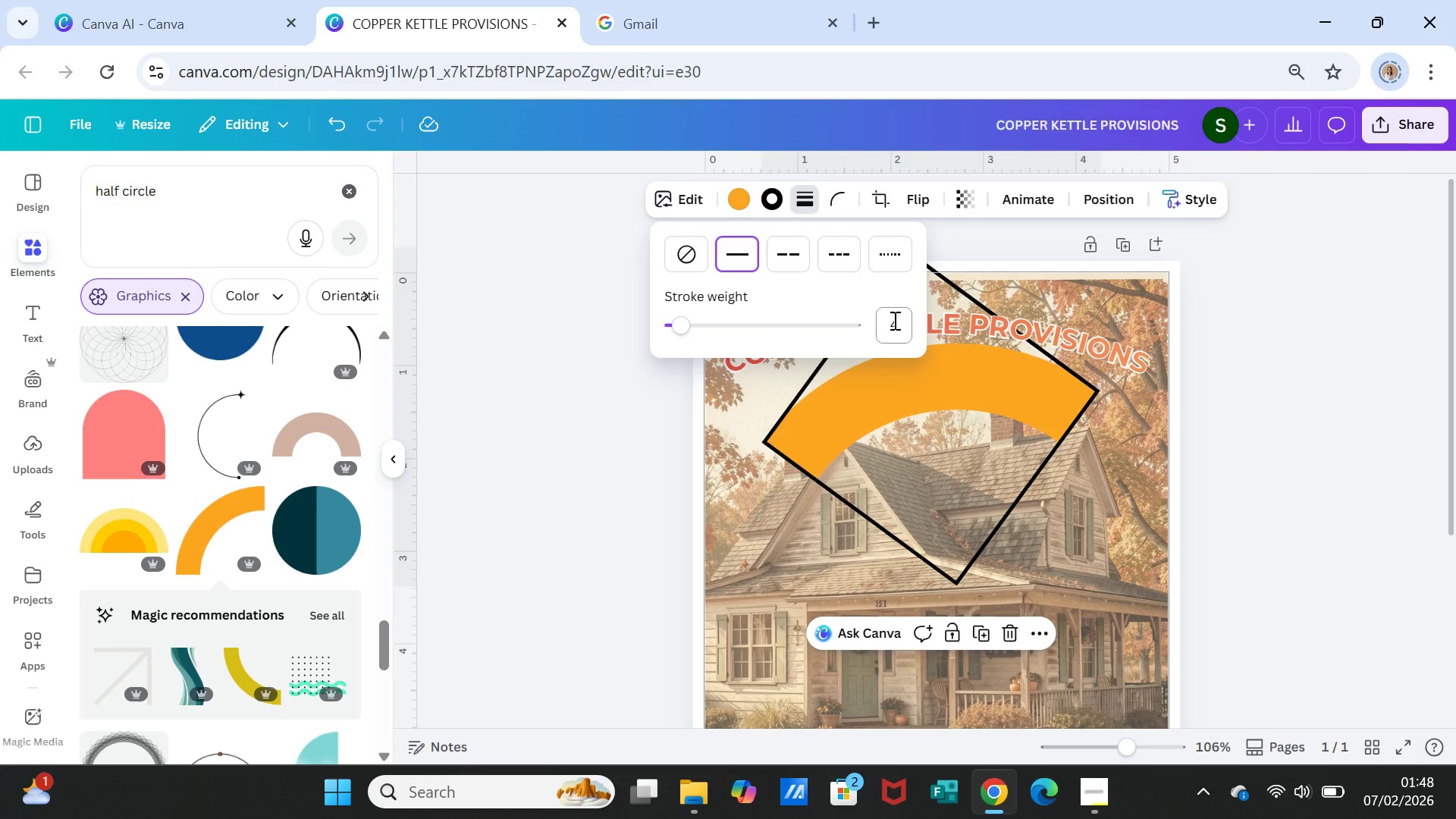 
left_click([893, 320])
 